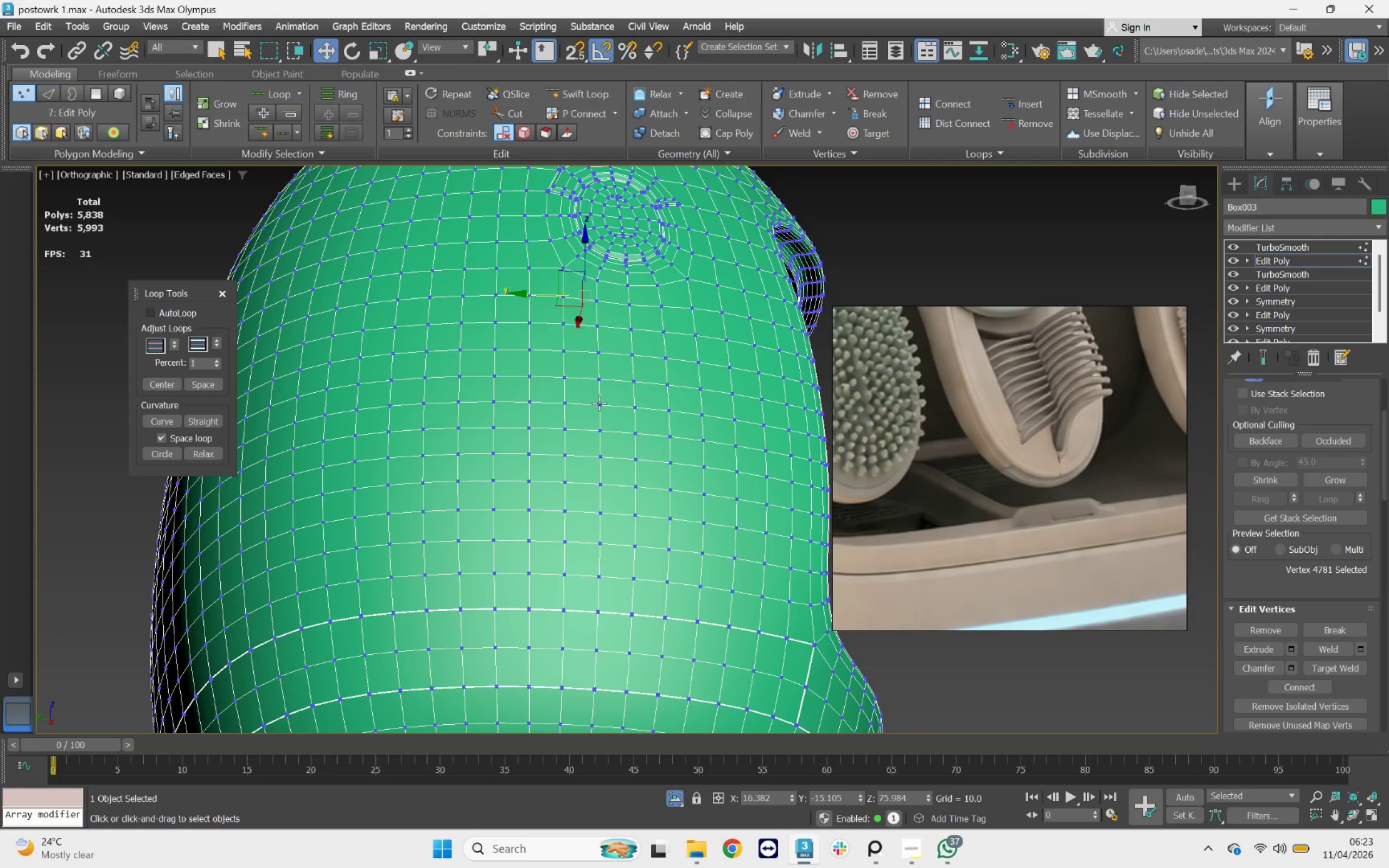 
key(Control+Z)
 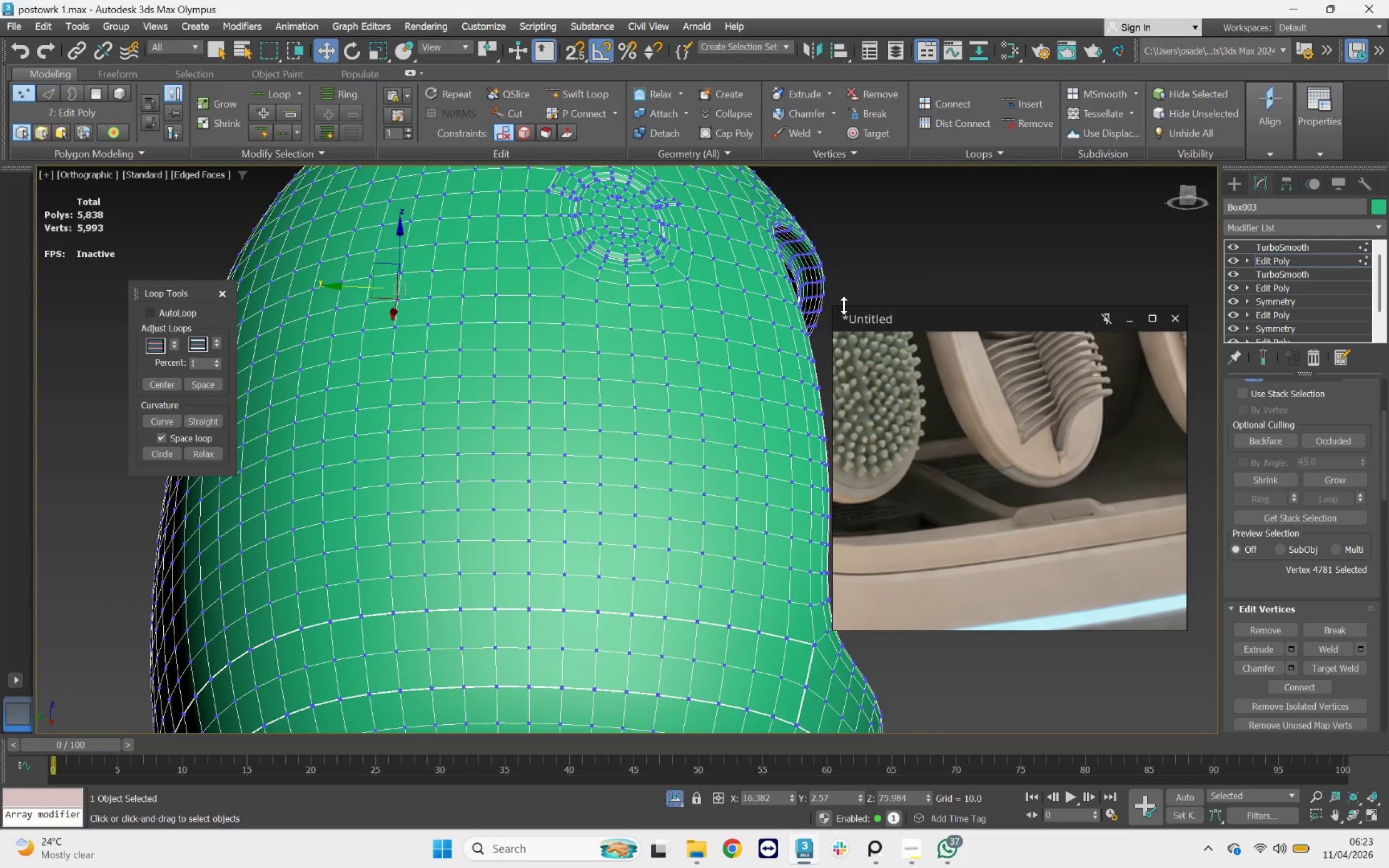 
left_click_drag(start_coordinate=[863, 269], to_coordinate=[767, 340])
 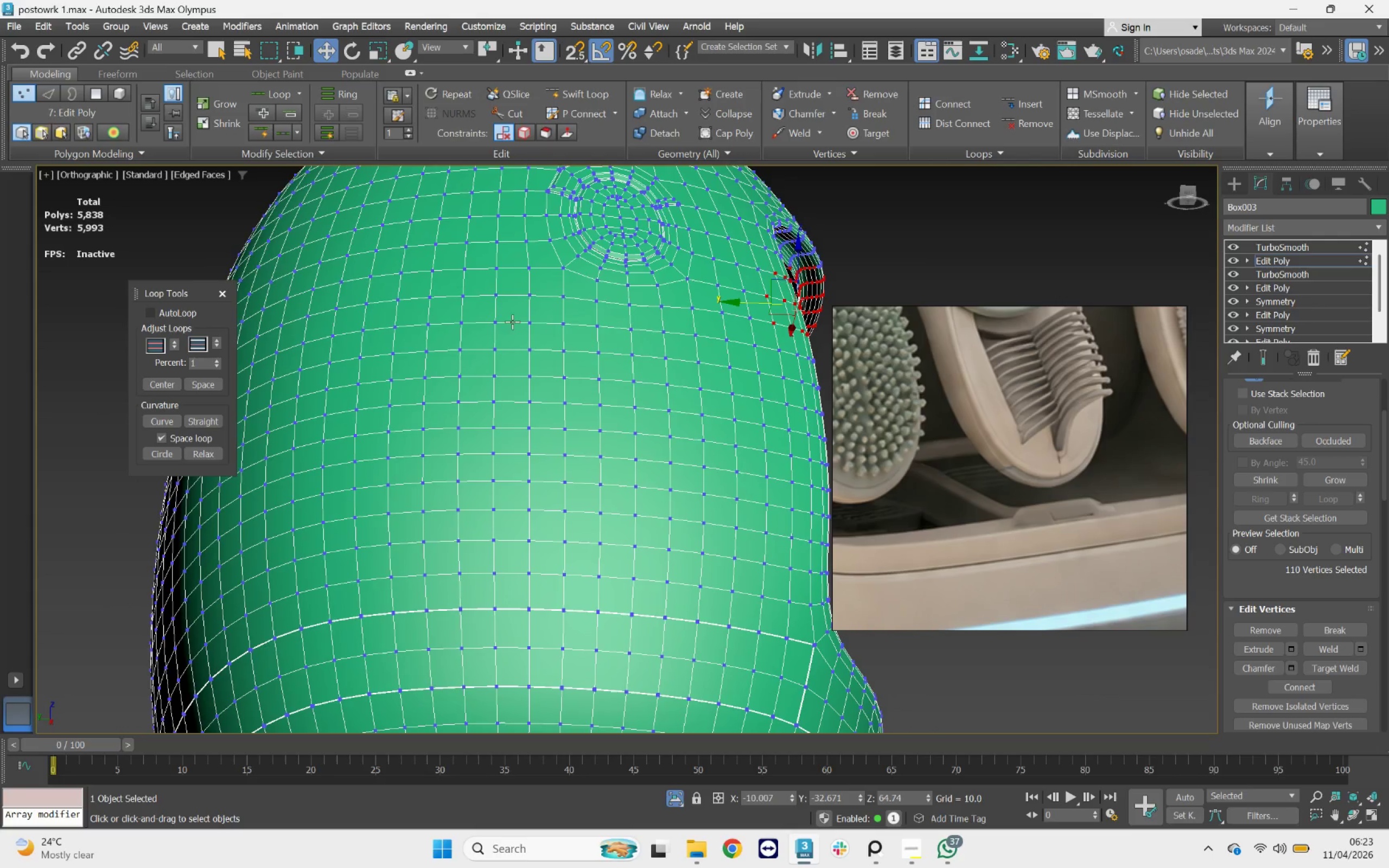 
left_click([512, 315])
 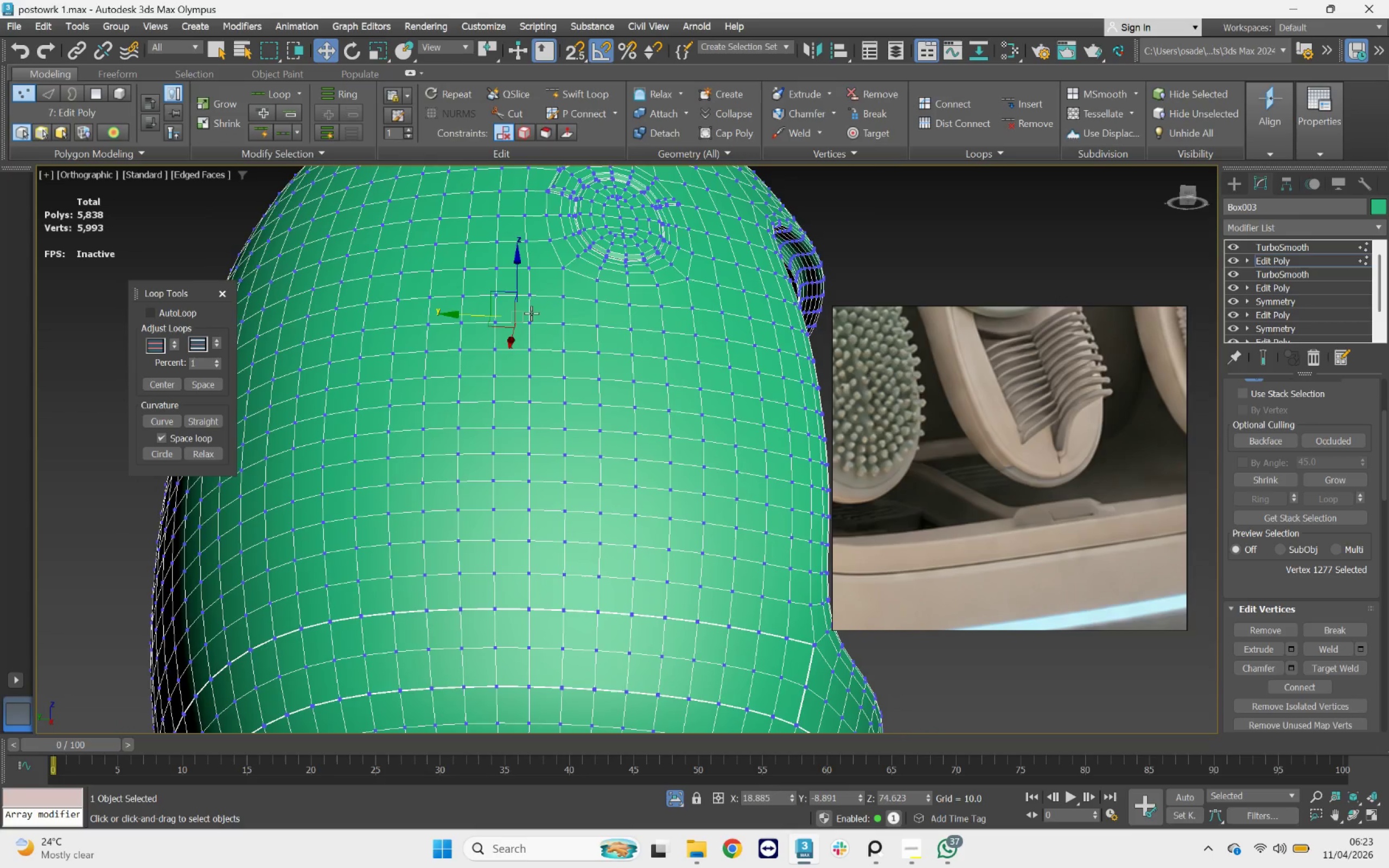 
left_click_drag(start_coordinate=[575, 322], to_coordinate=[506, 505])
 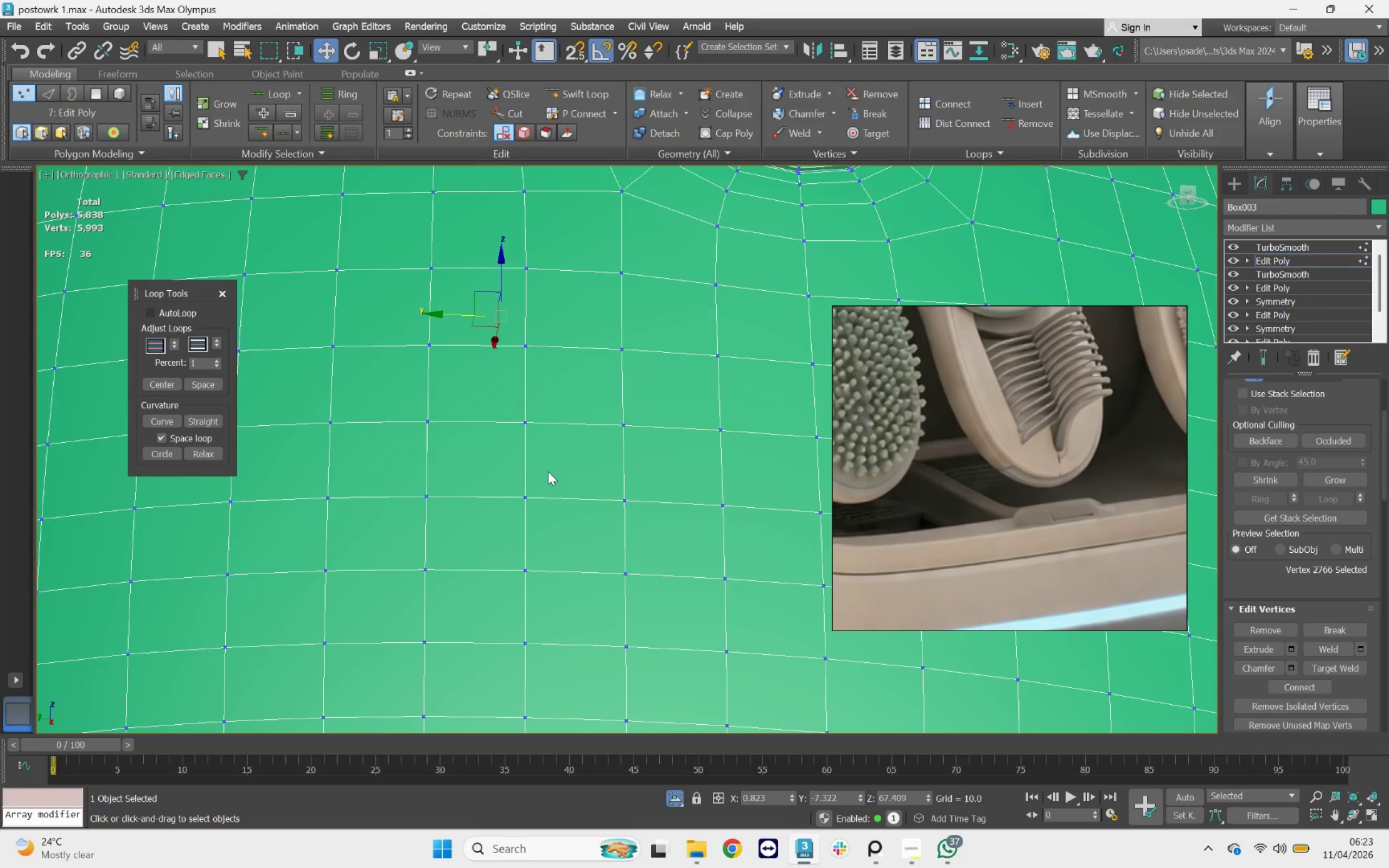 
scroll: coordinate [531, 310], scroll_direction: up, amount: 3.0
 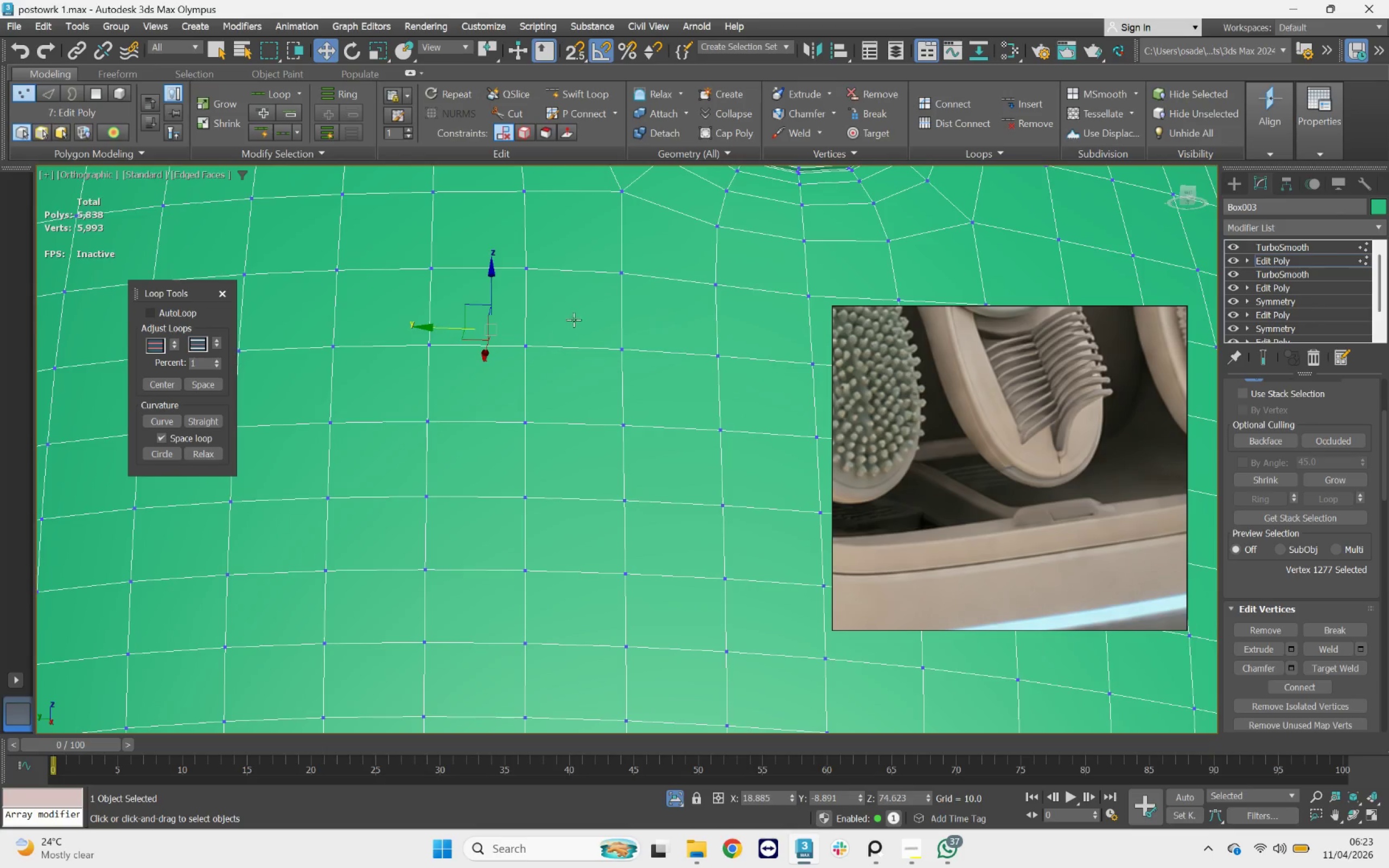 
key(F3)
 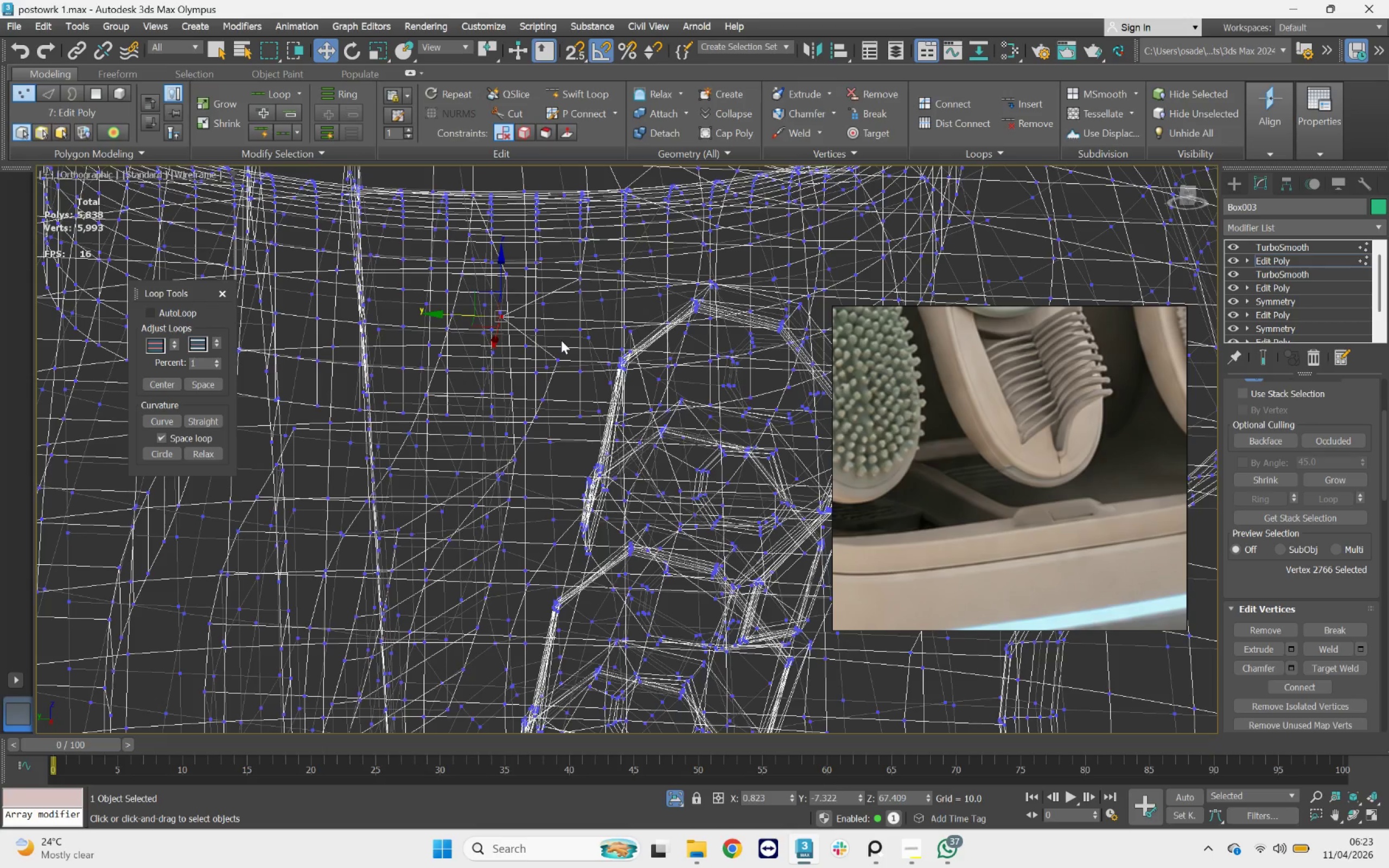 
key(Control+Z)
 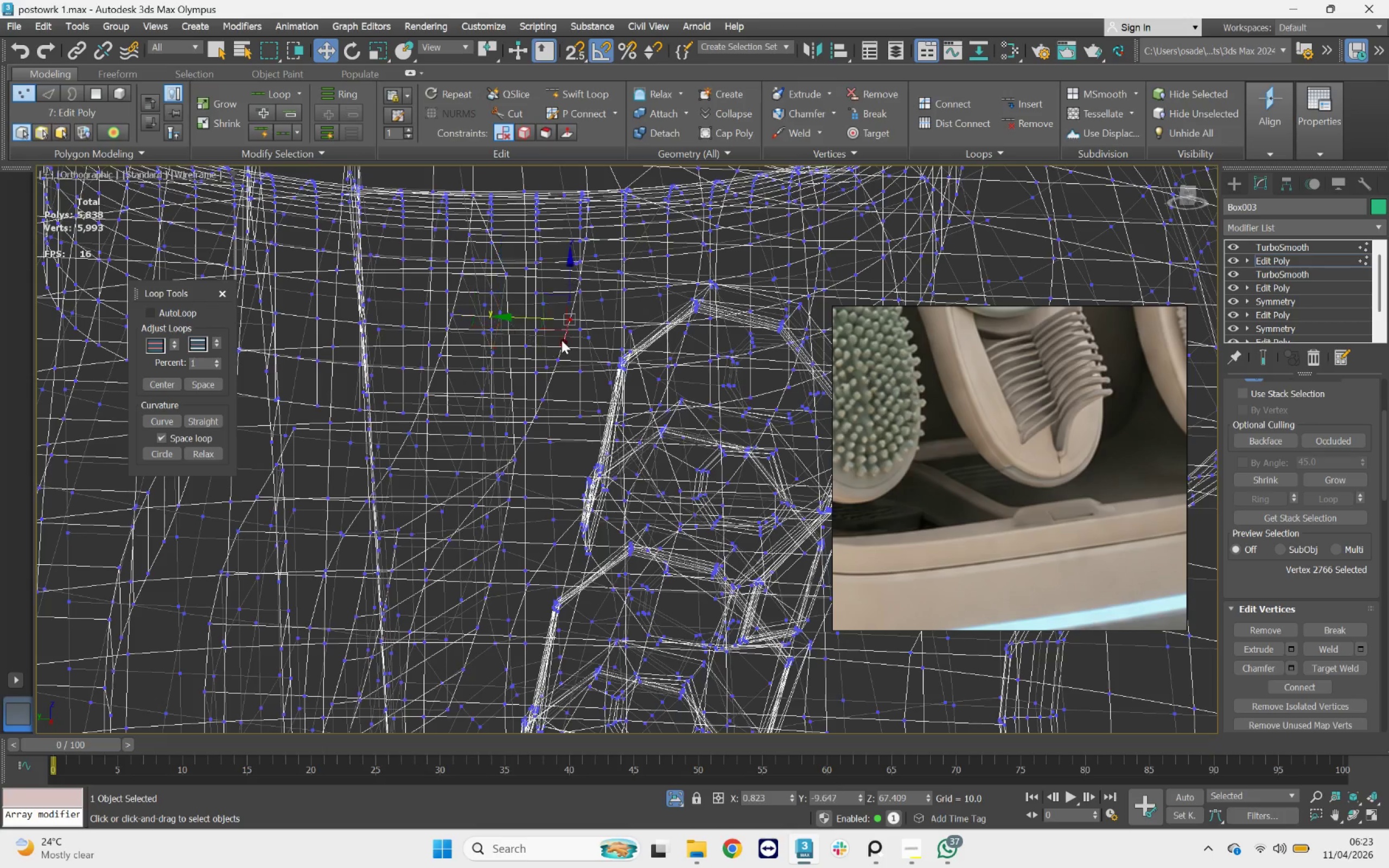 
key(Control+Z)
 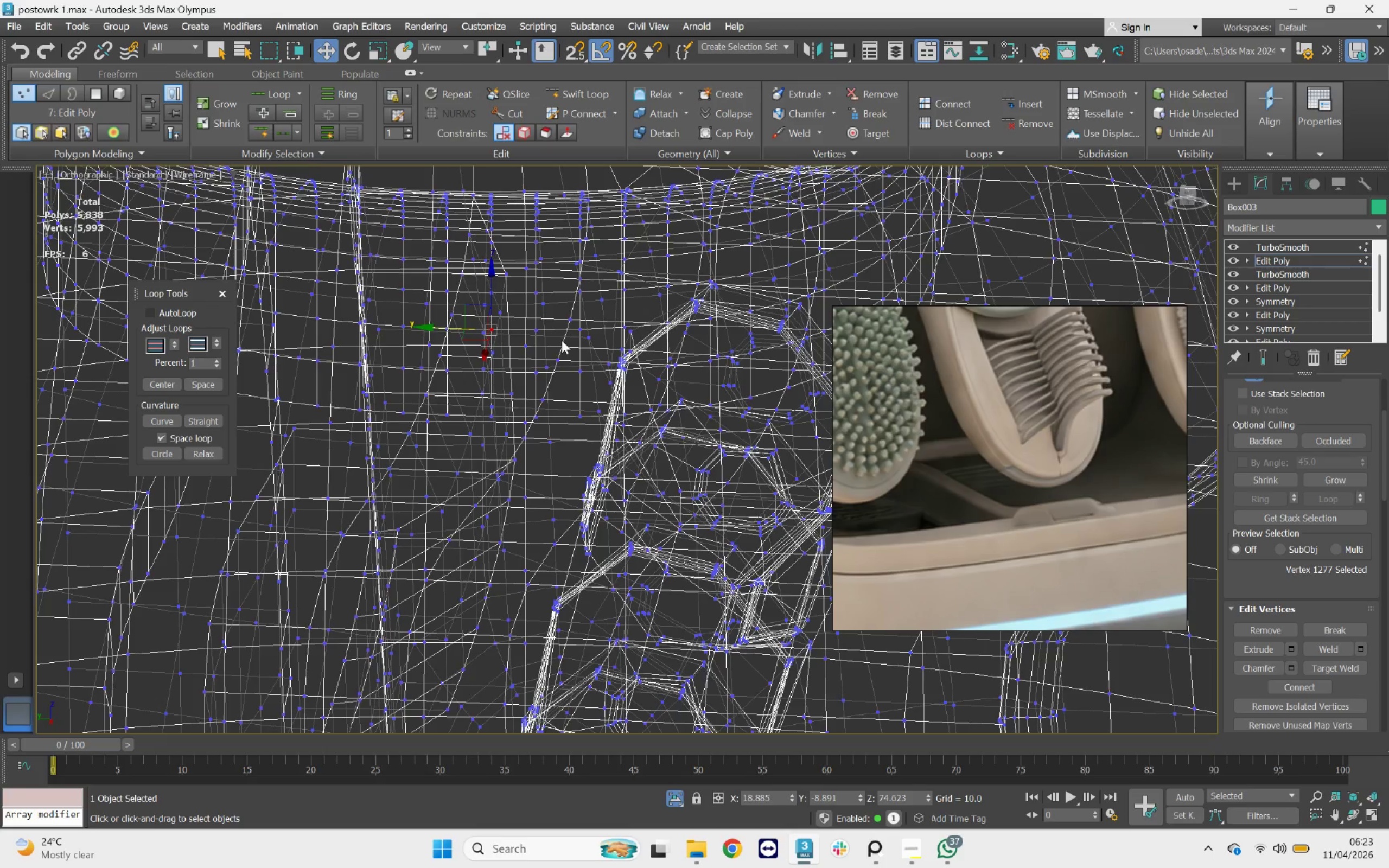 
key(Control+Z)
 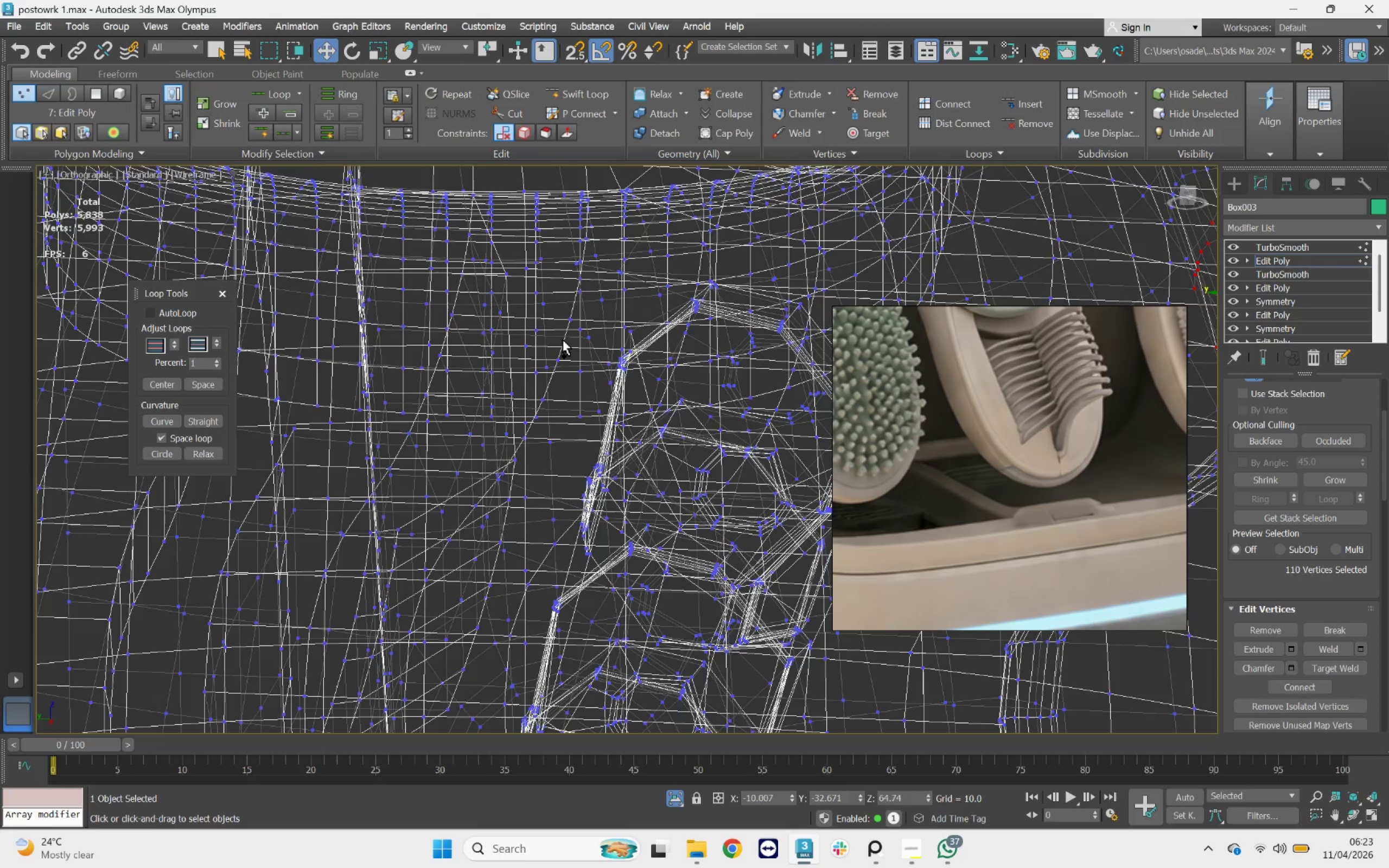 
key(Control+Z)
 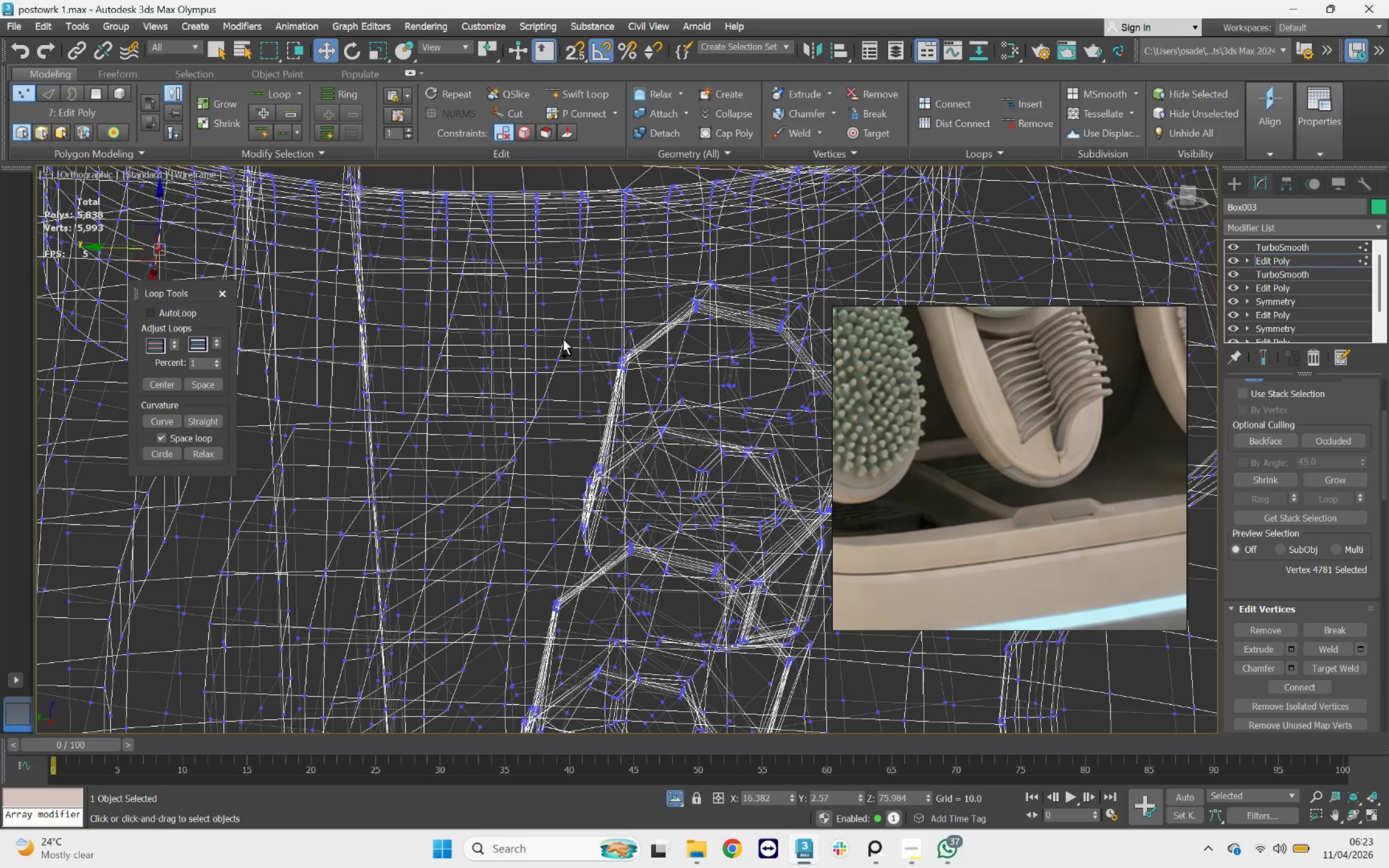 
key(Control+Z)
 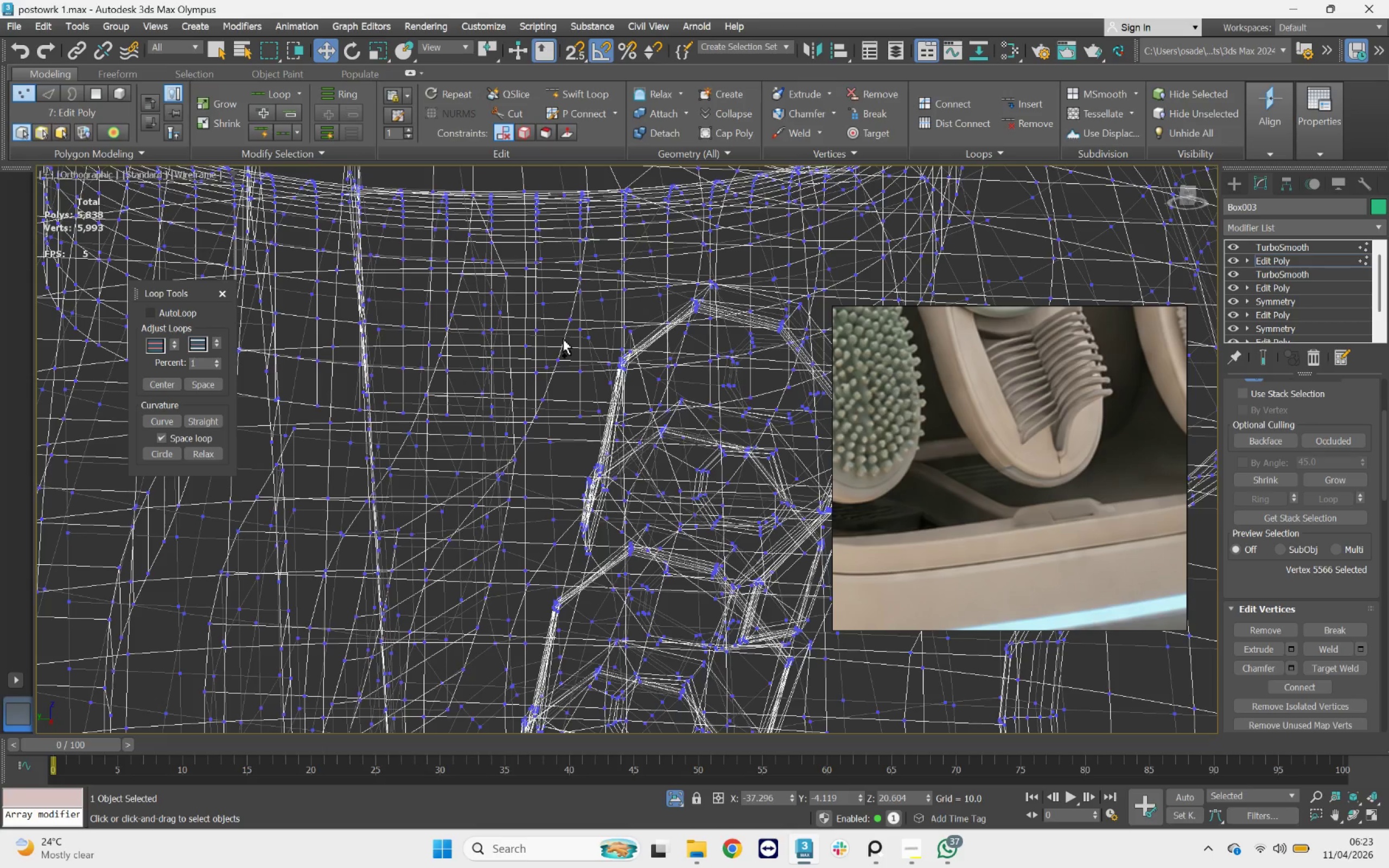 
key(Control+Z)
 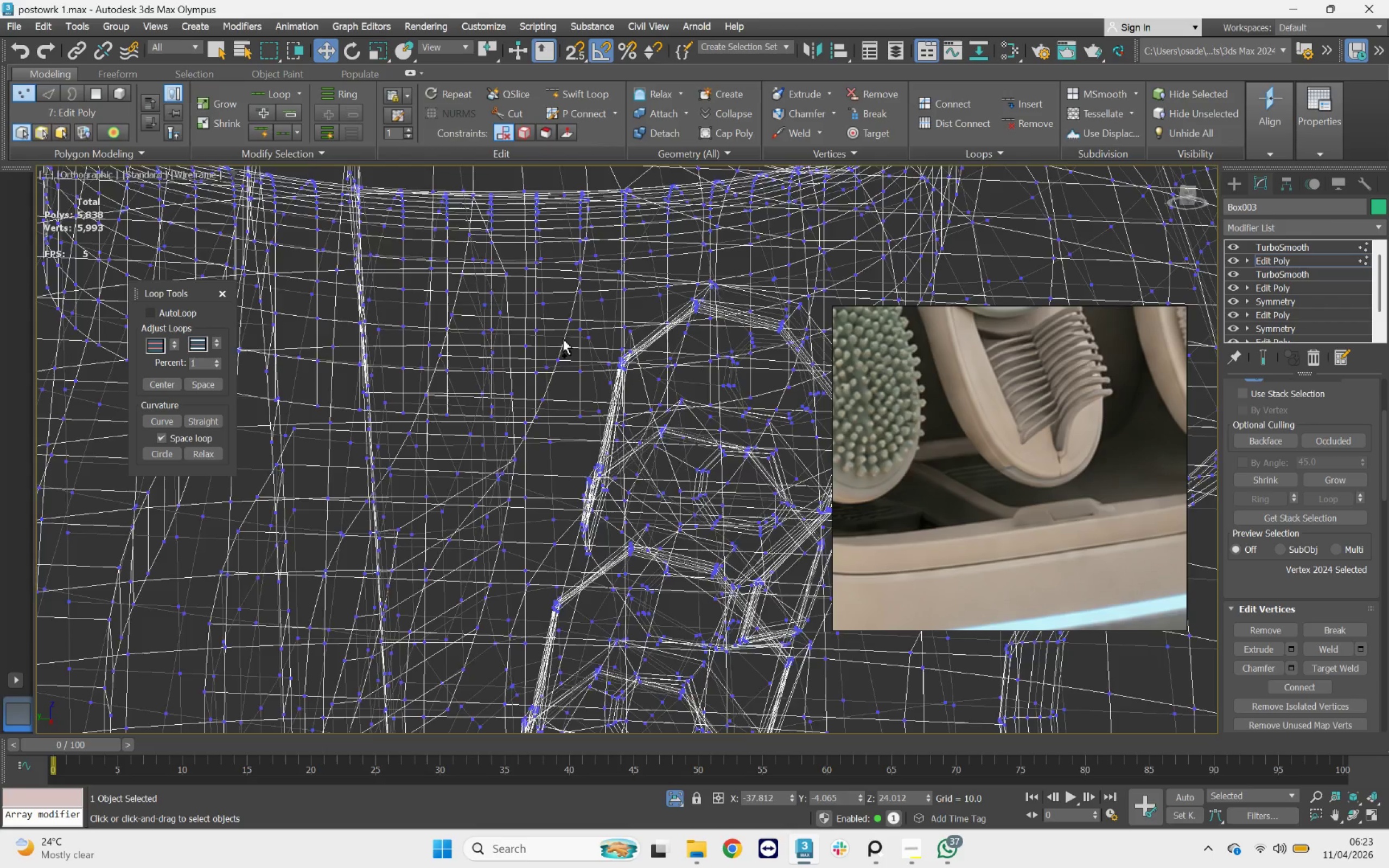 
scroll: coordinate [563, 339], scroll_direction: down, amount: 5.0
 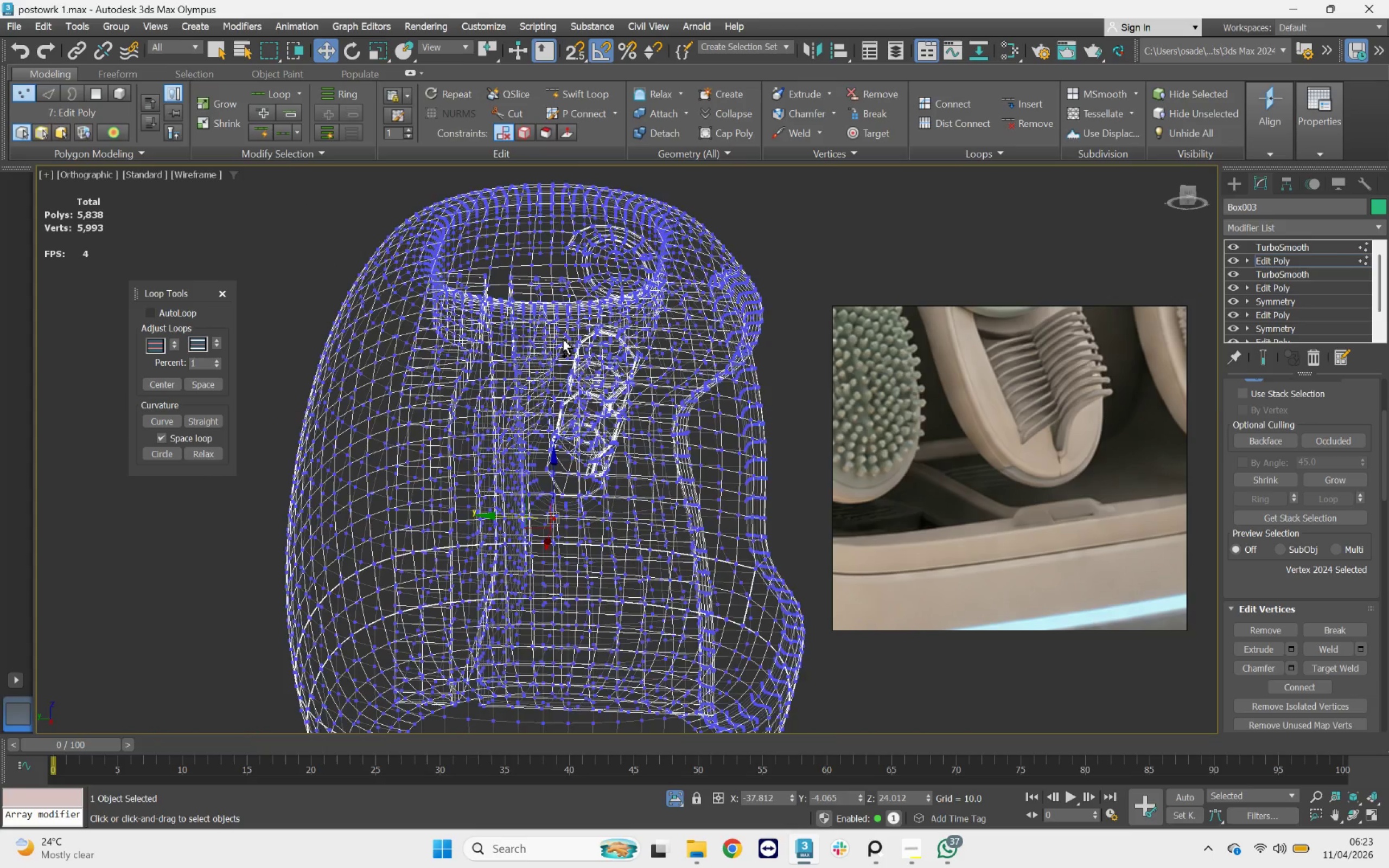 
key(F3)
 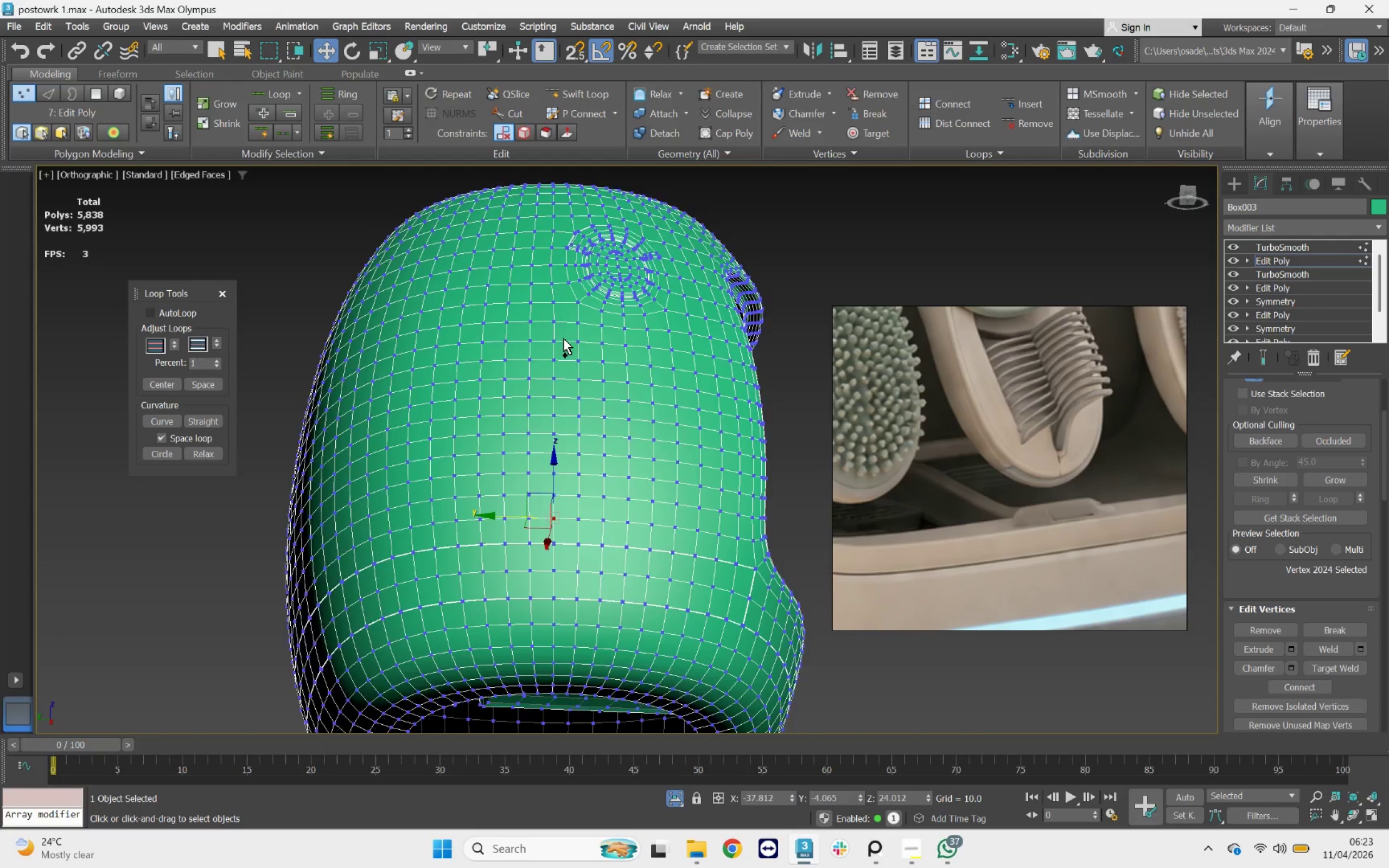 
hold_key(key=AltLeft, duration=2.07)
 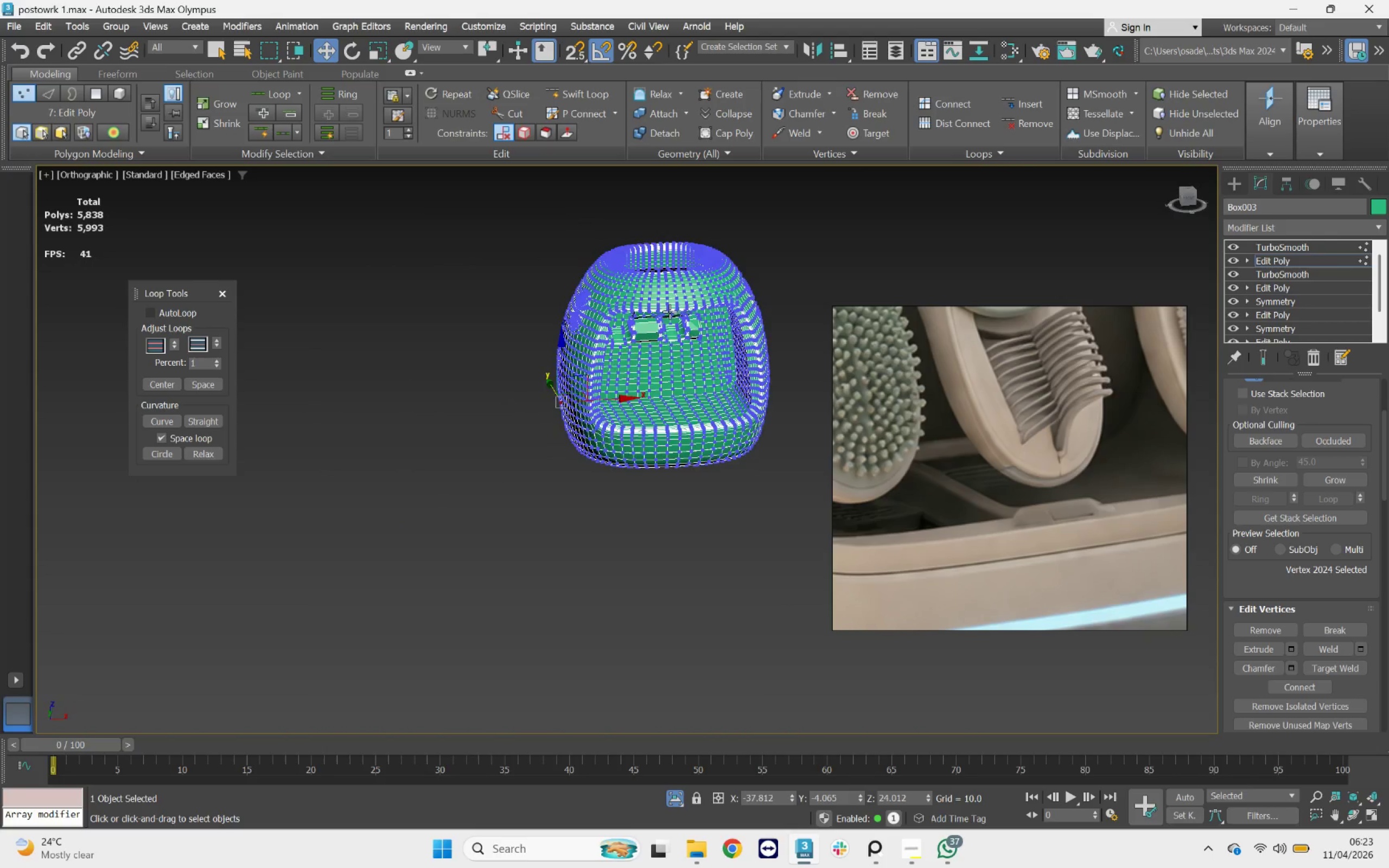 
scroll: coordinate [566, 339], scroll_direction: down, amount: 3.0
 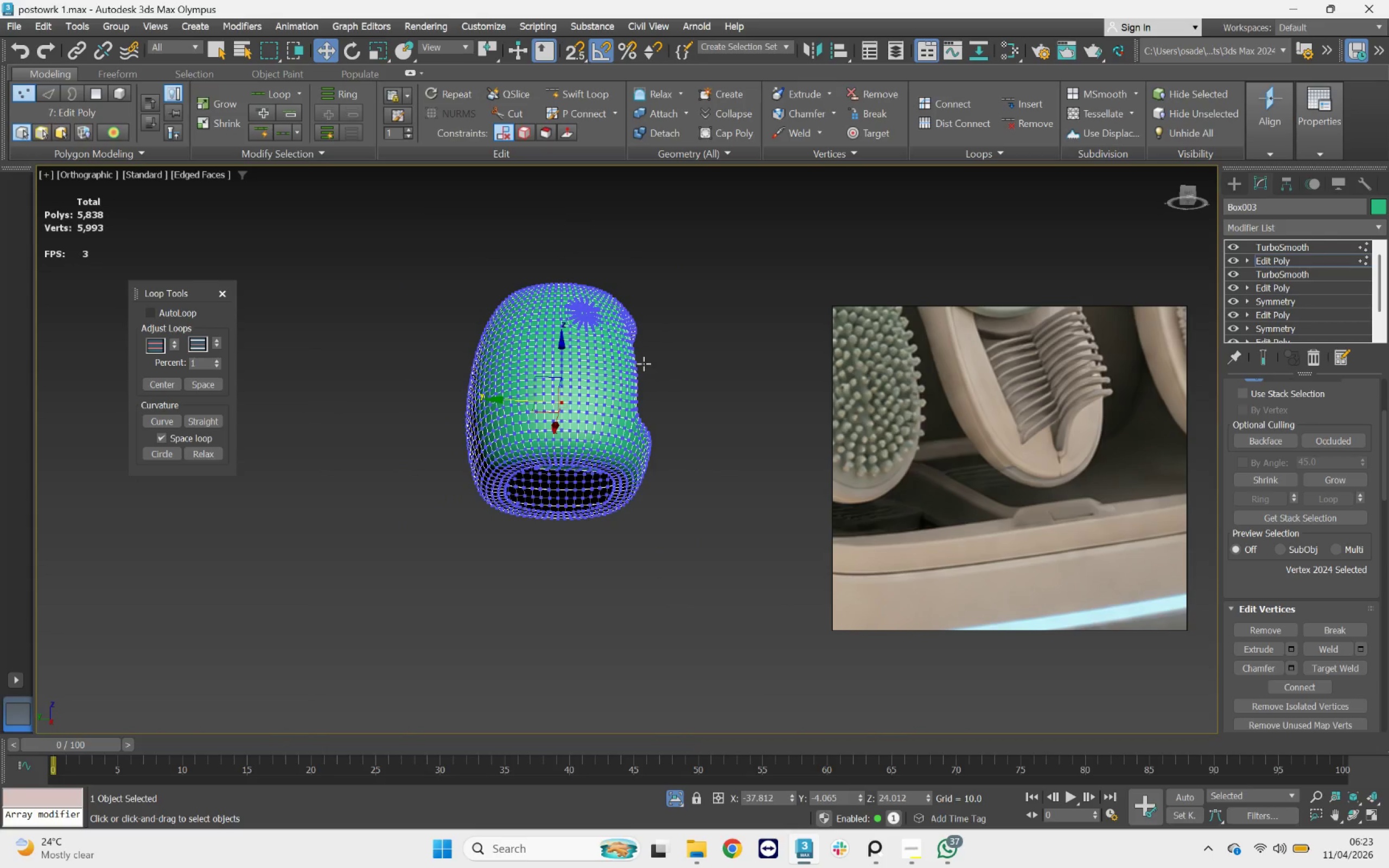 
scroll: coordinate [672, 309], scroll_direction: up, amount: 3.0
 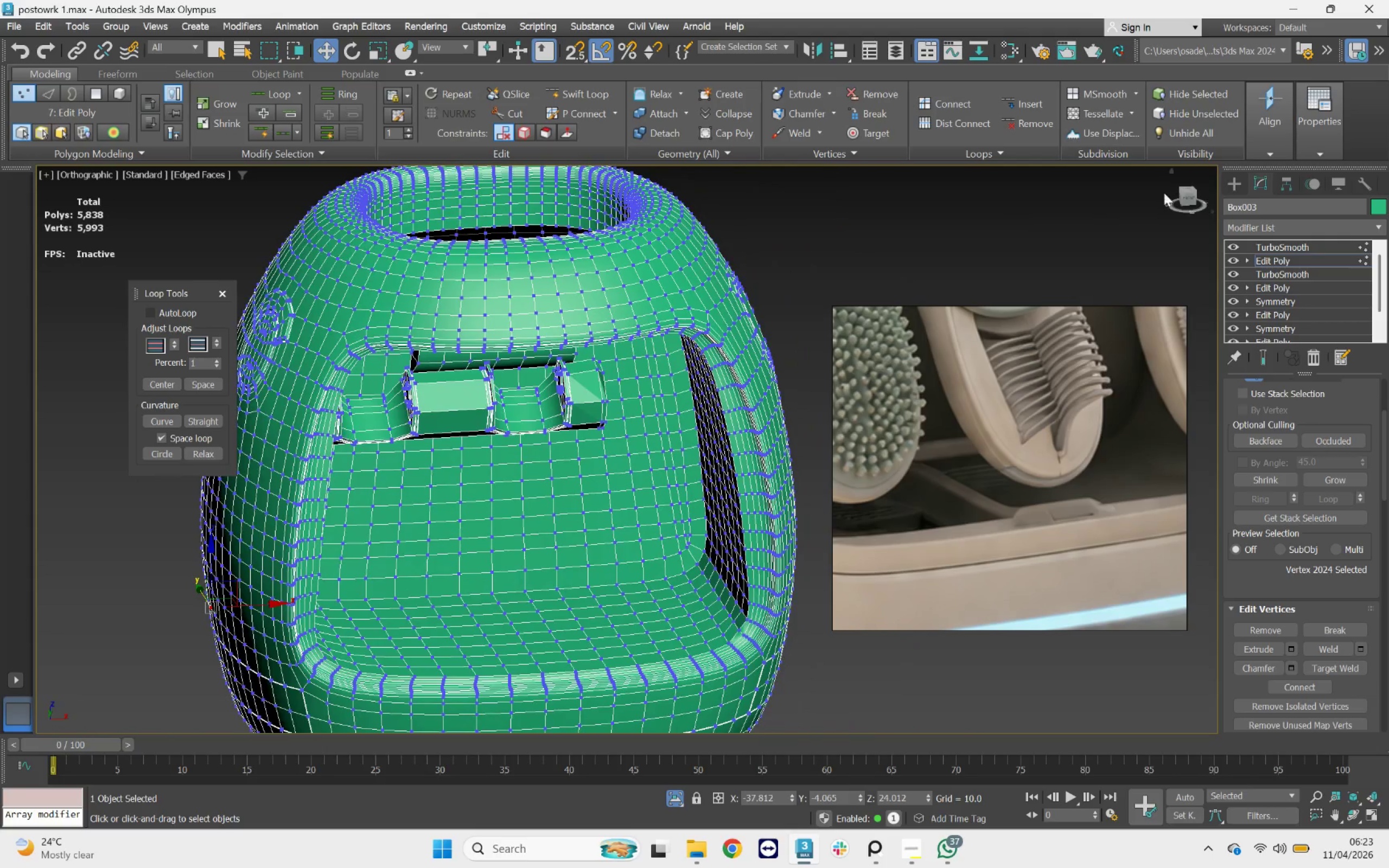 
left_click([1188, 200])
 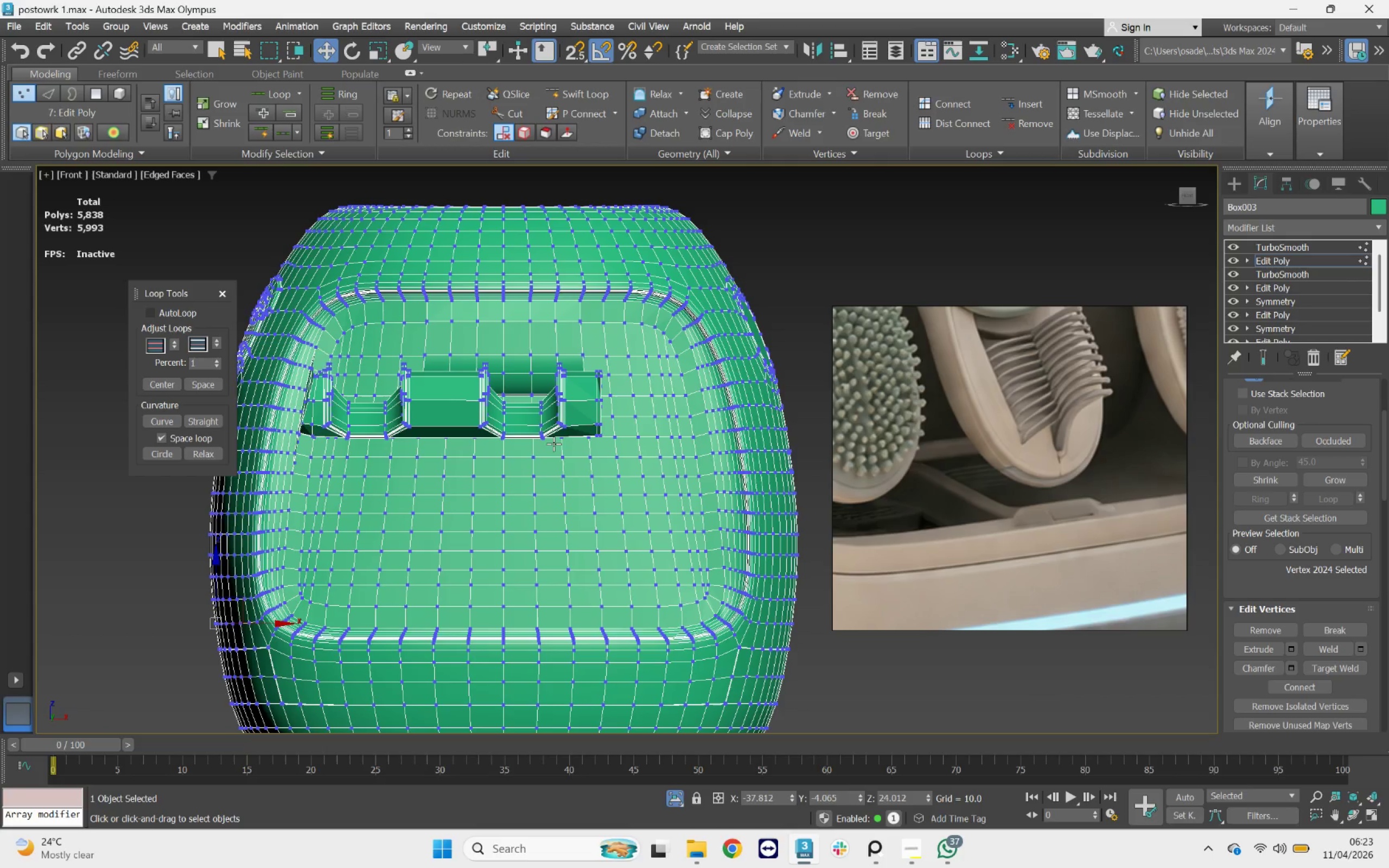 
wait(8.61)
 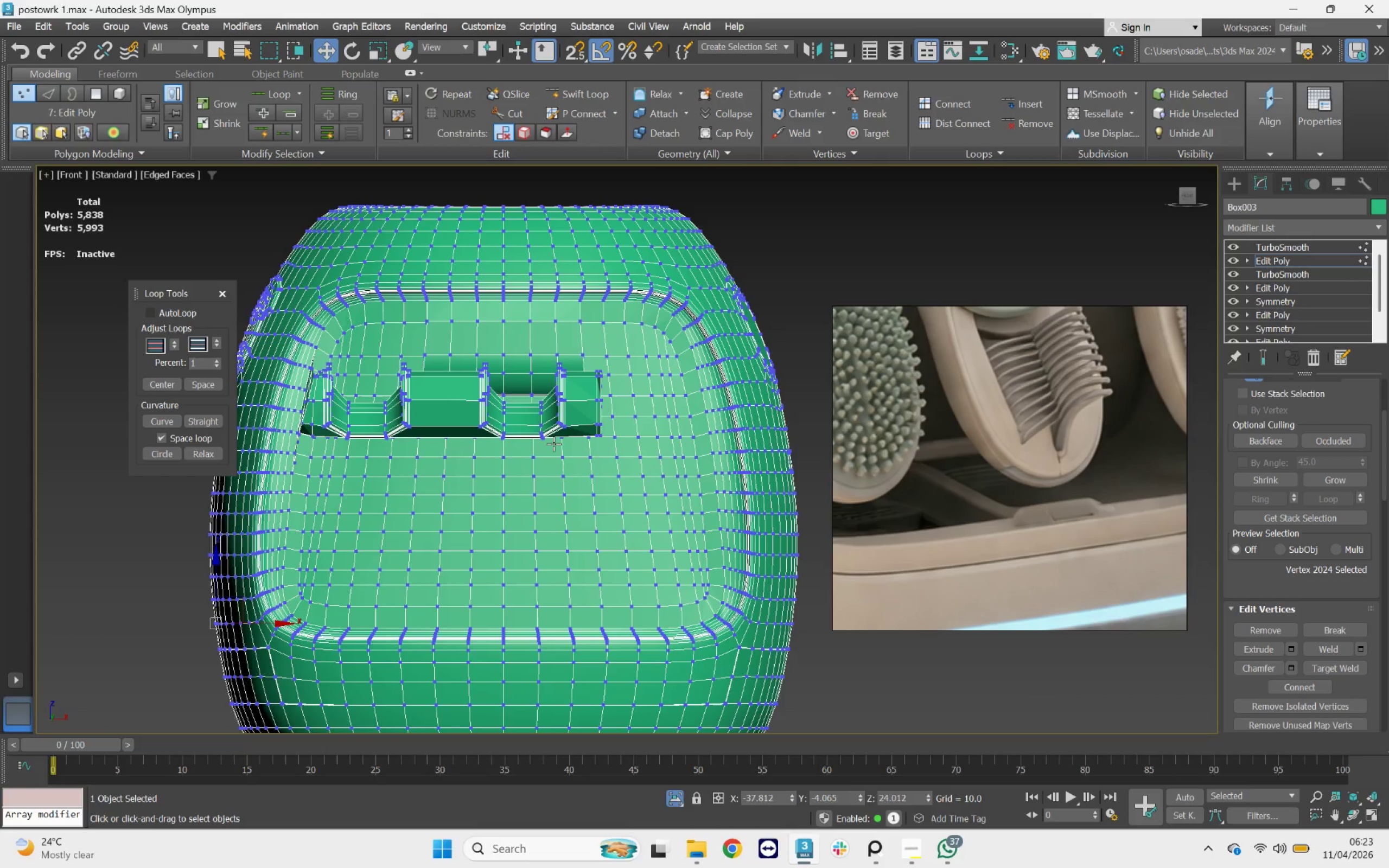 
scroll: coordinate [609, 437], scroll_direction: up, amount: 2.0
 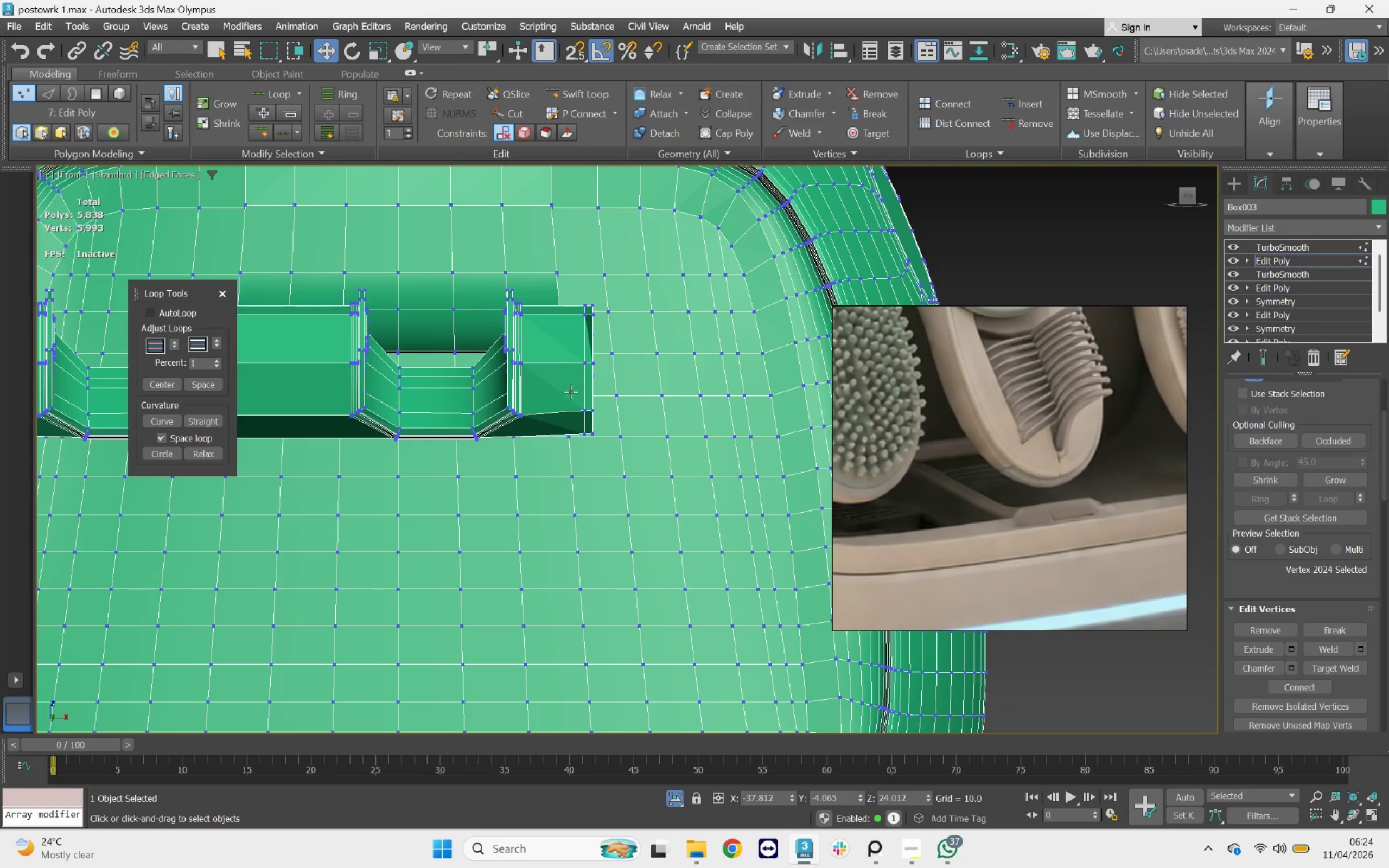 
left_click([571, 392])
 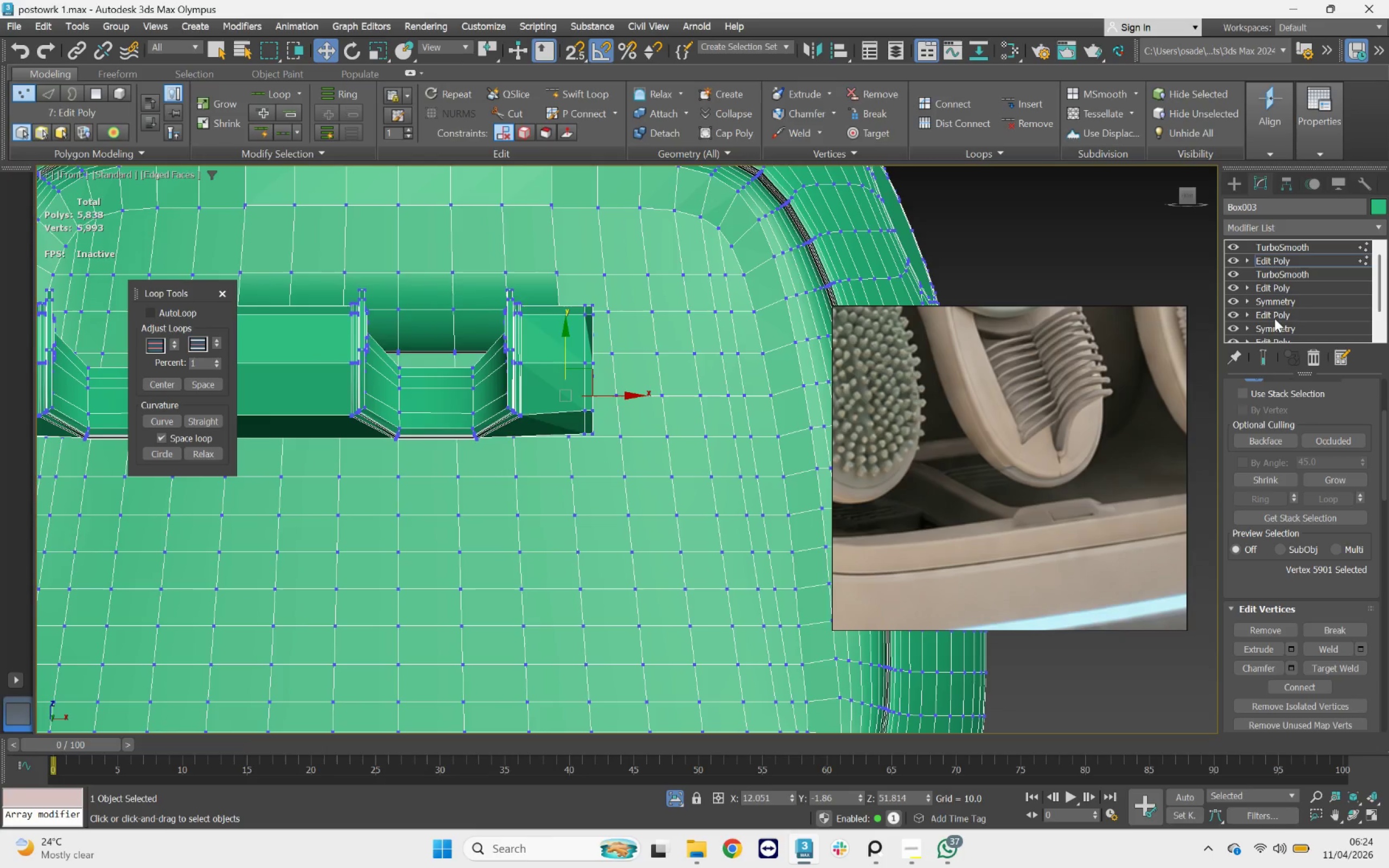 
key(1)
 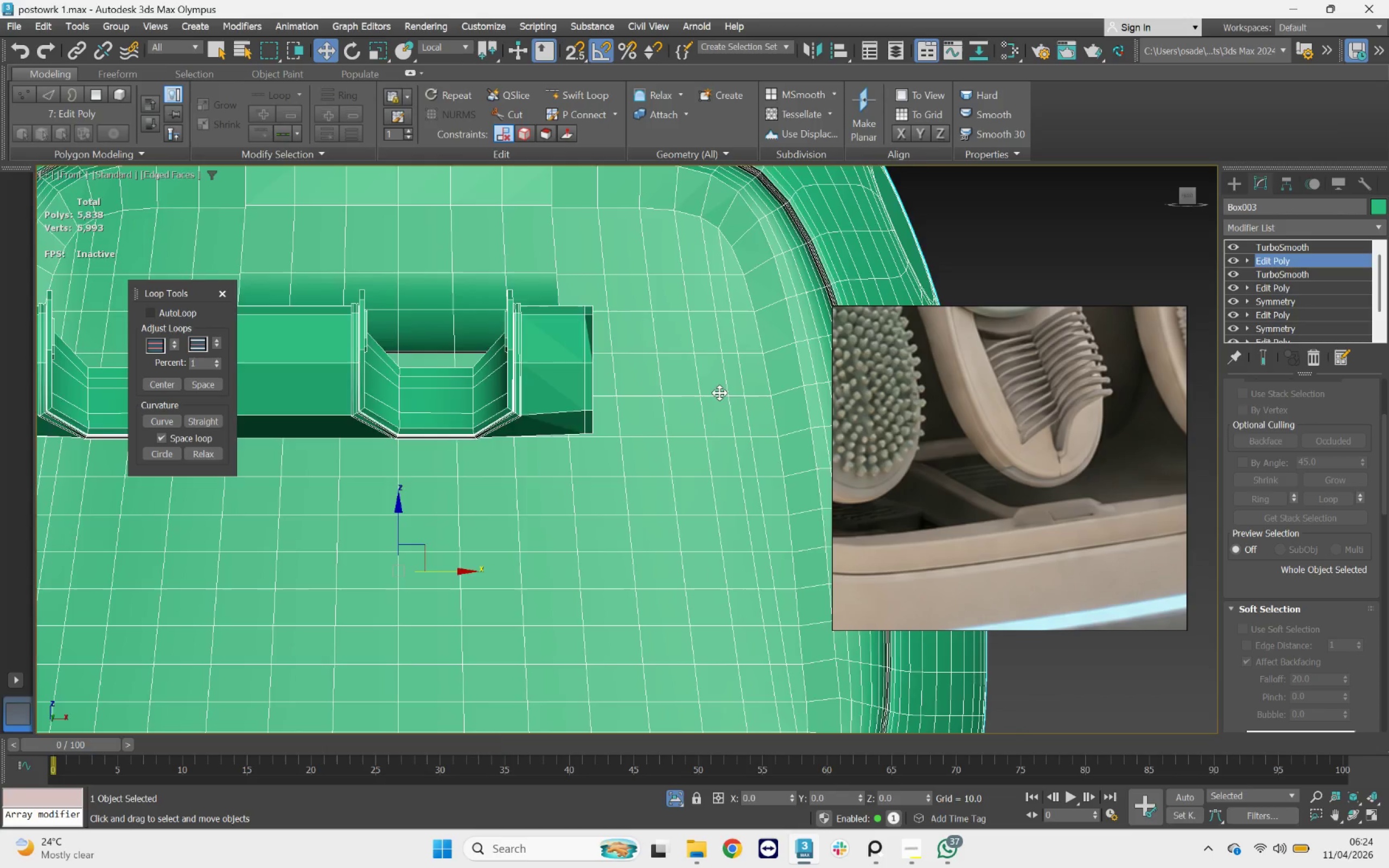 
scroll: coordinate [630, 398], scroll_direction: down, amount: 3.0
 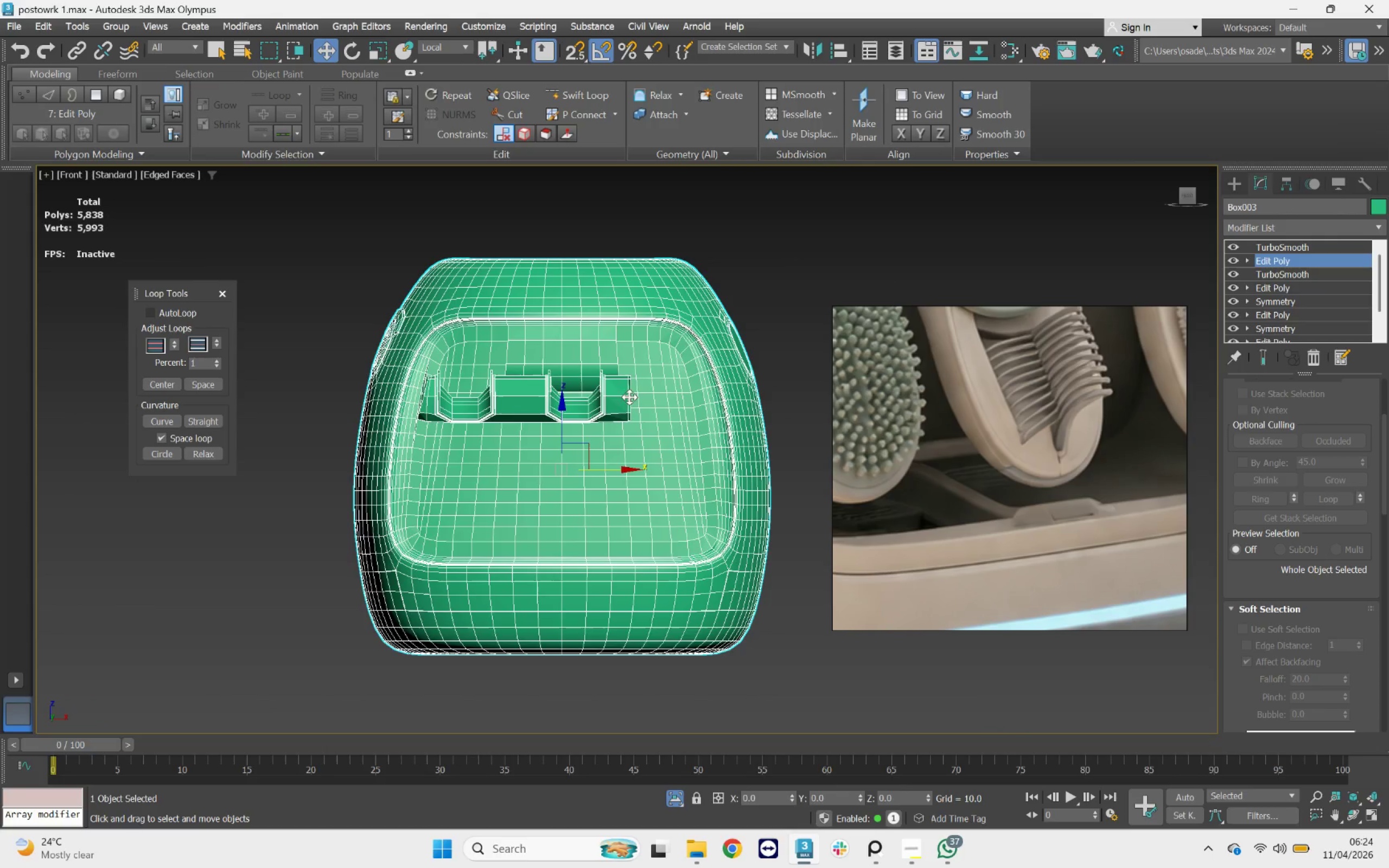 
left_click([621, 394])
 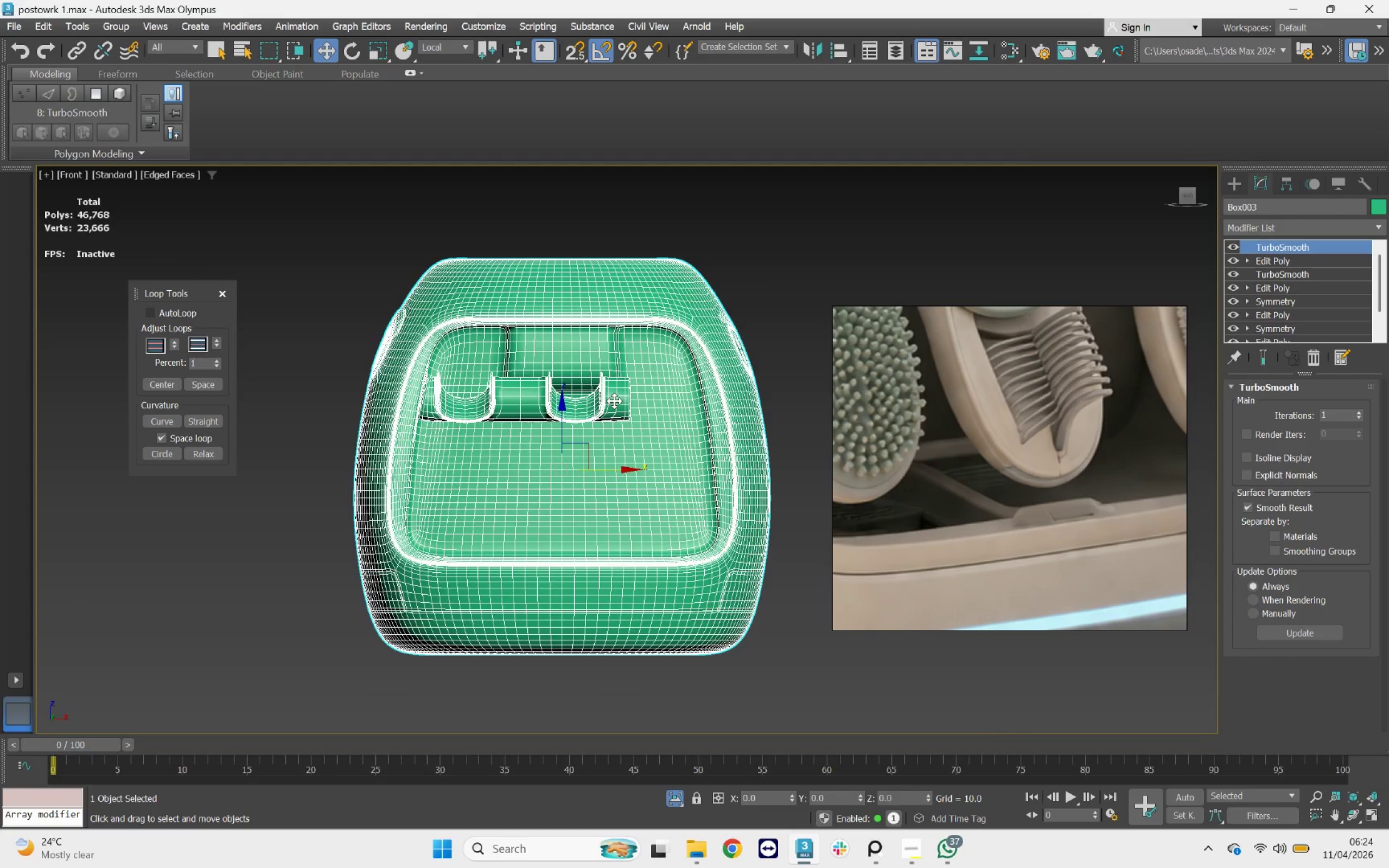 
left_click([614, 401])
 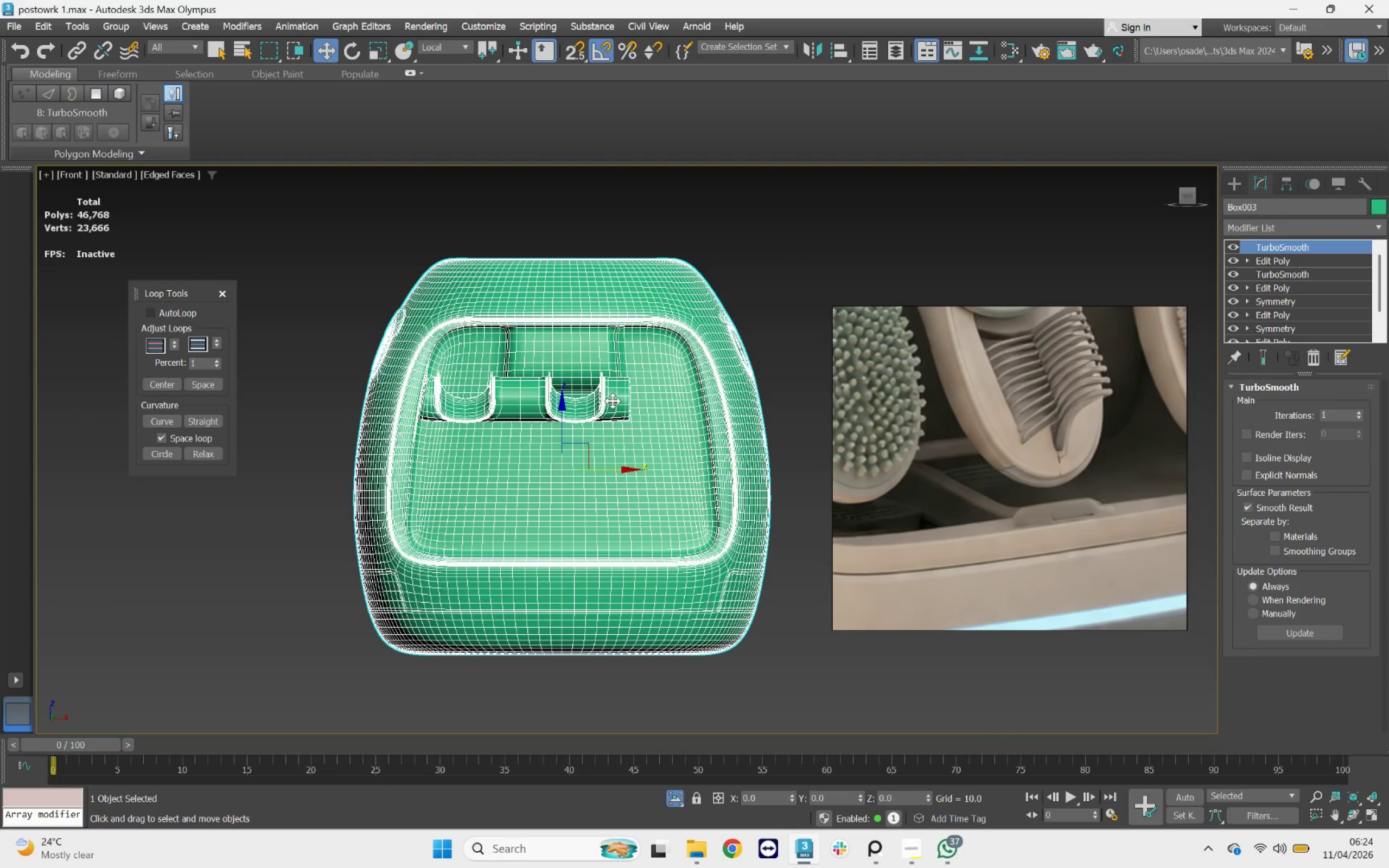 
hold_key(key=AltLeft, duration=4.7)
 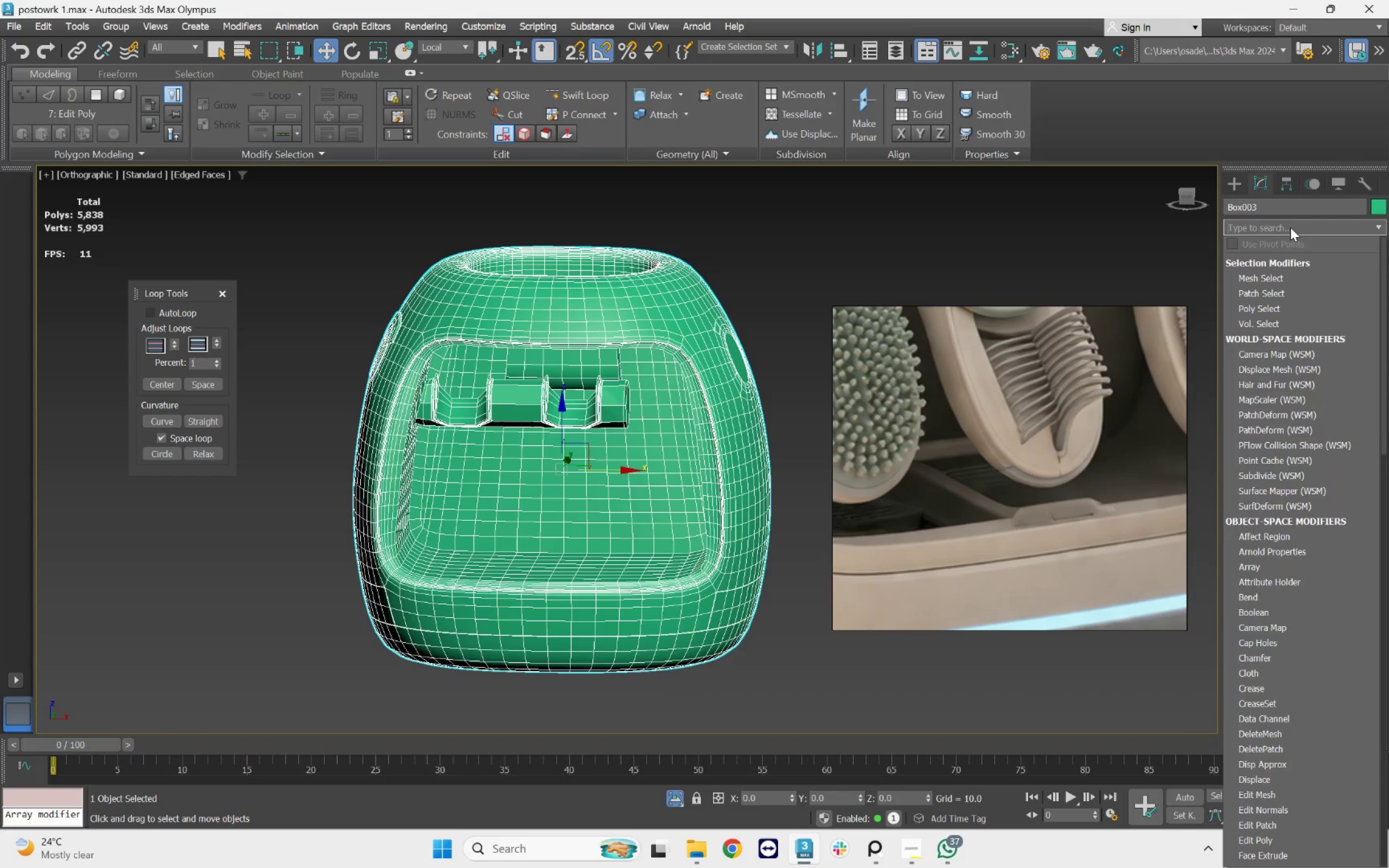 
type(sy)
 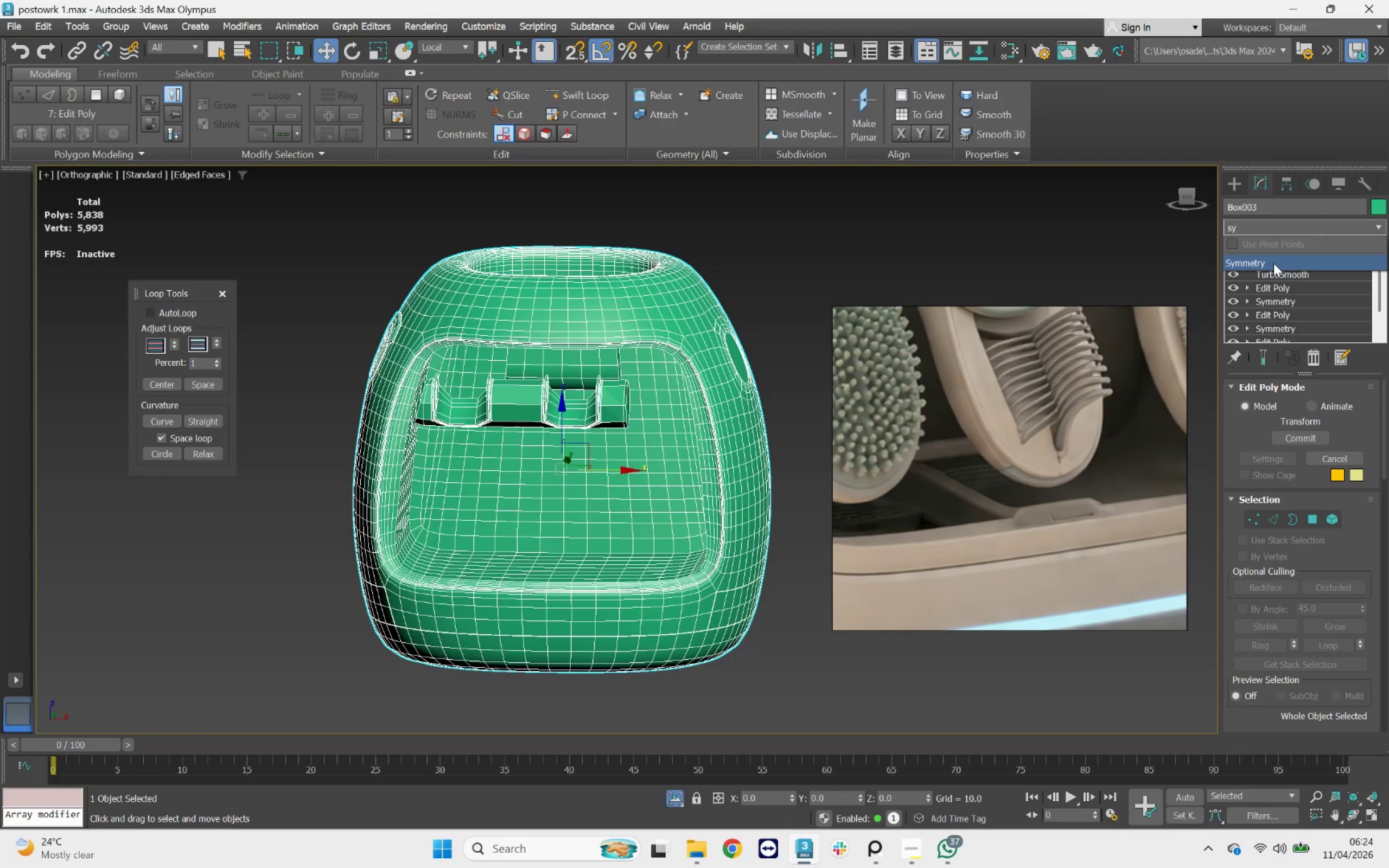 
left_click([1273, 263])
 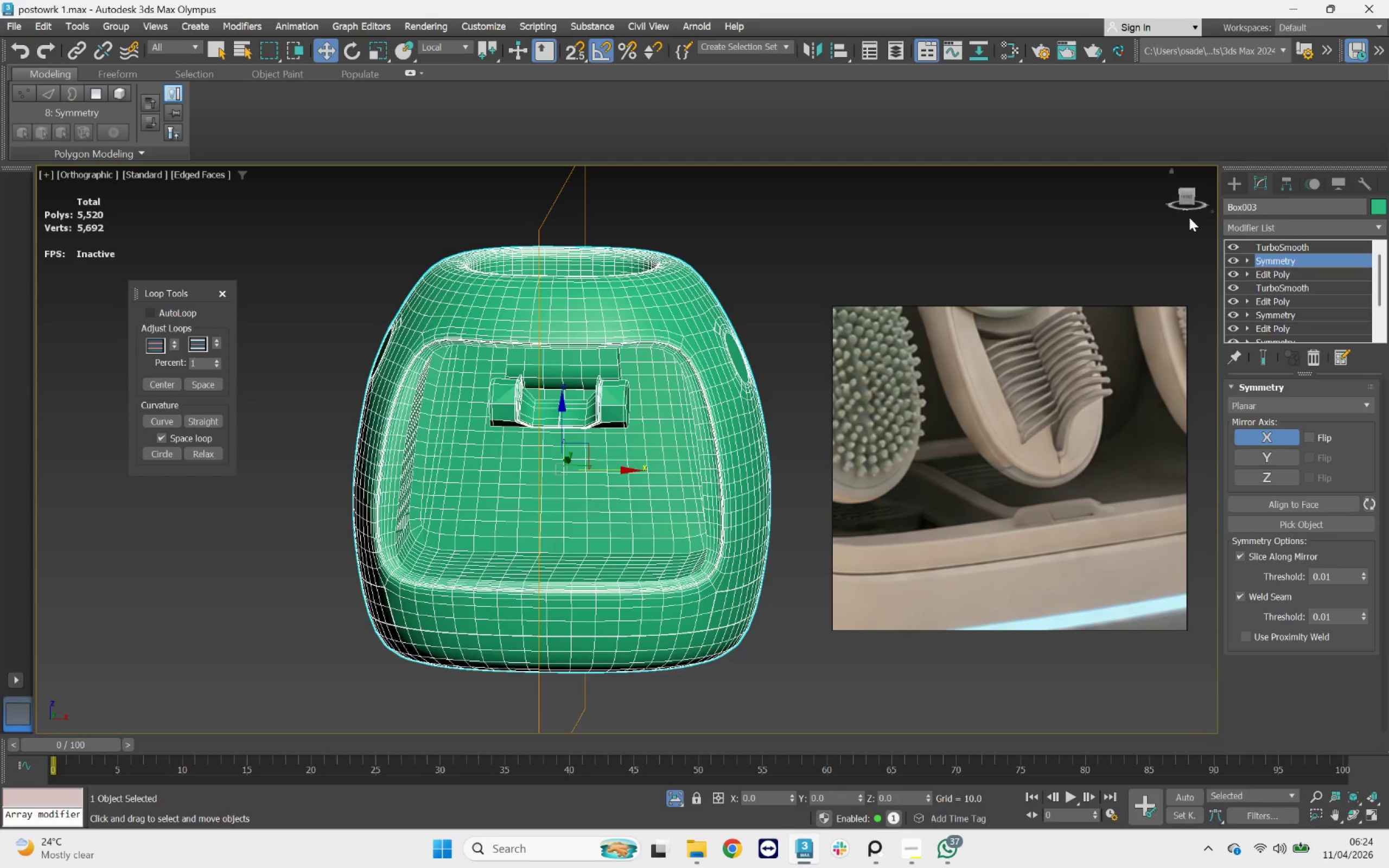 
left_click([1186, 195])
 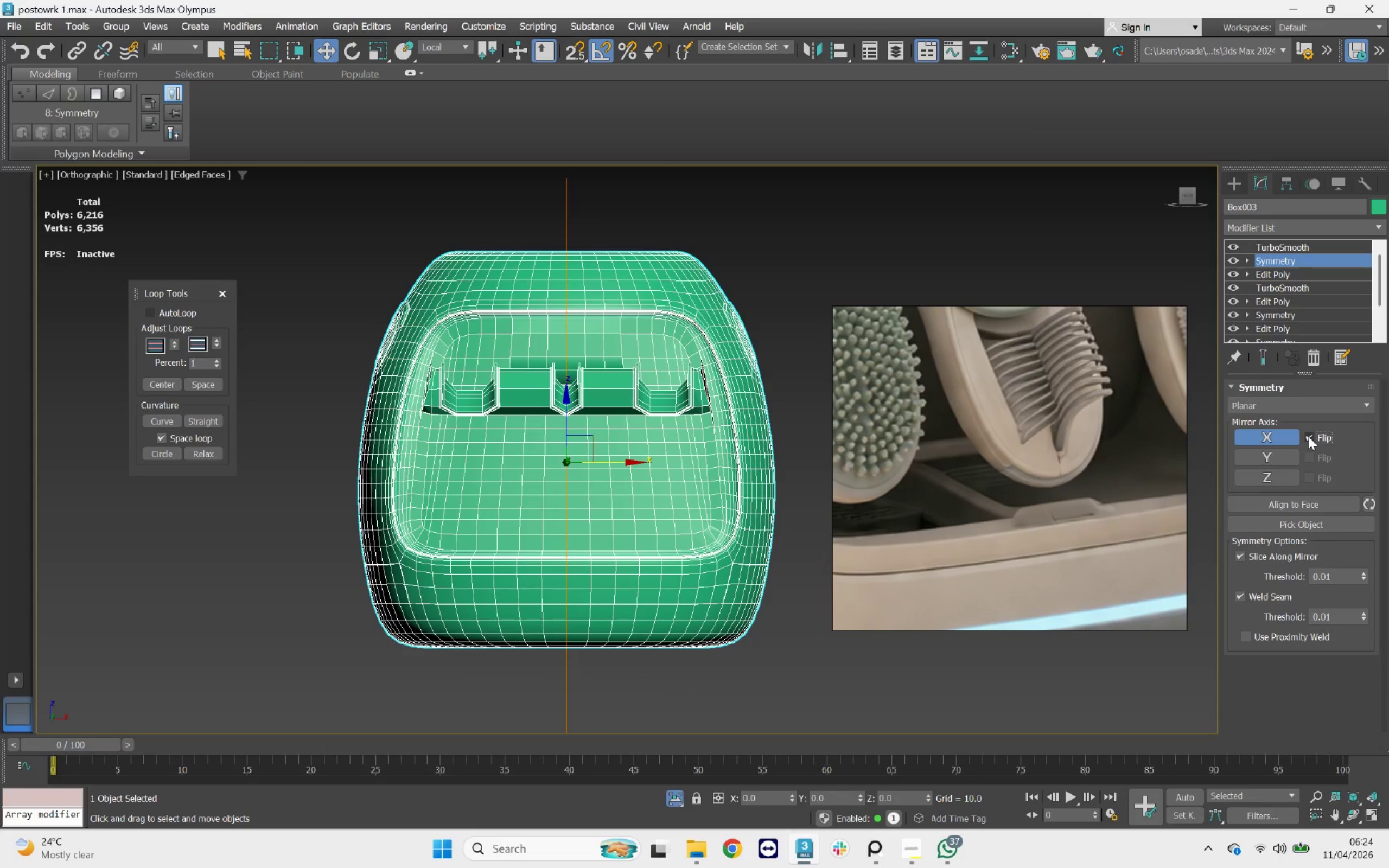 
wait(6.49)
 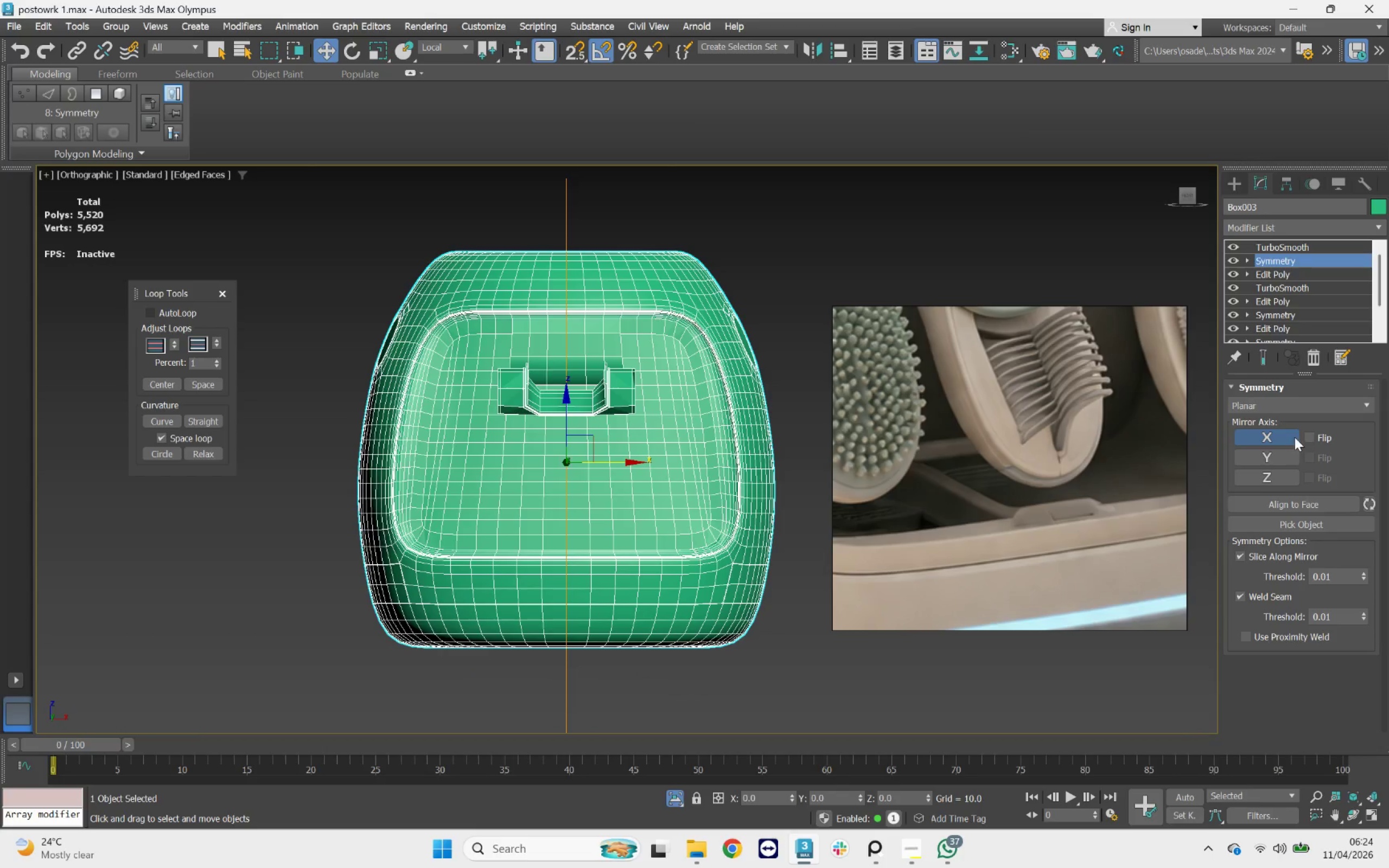 
left_click([1289, 261])
 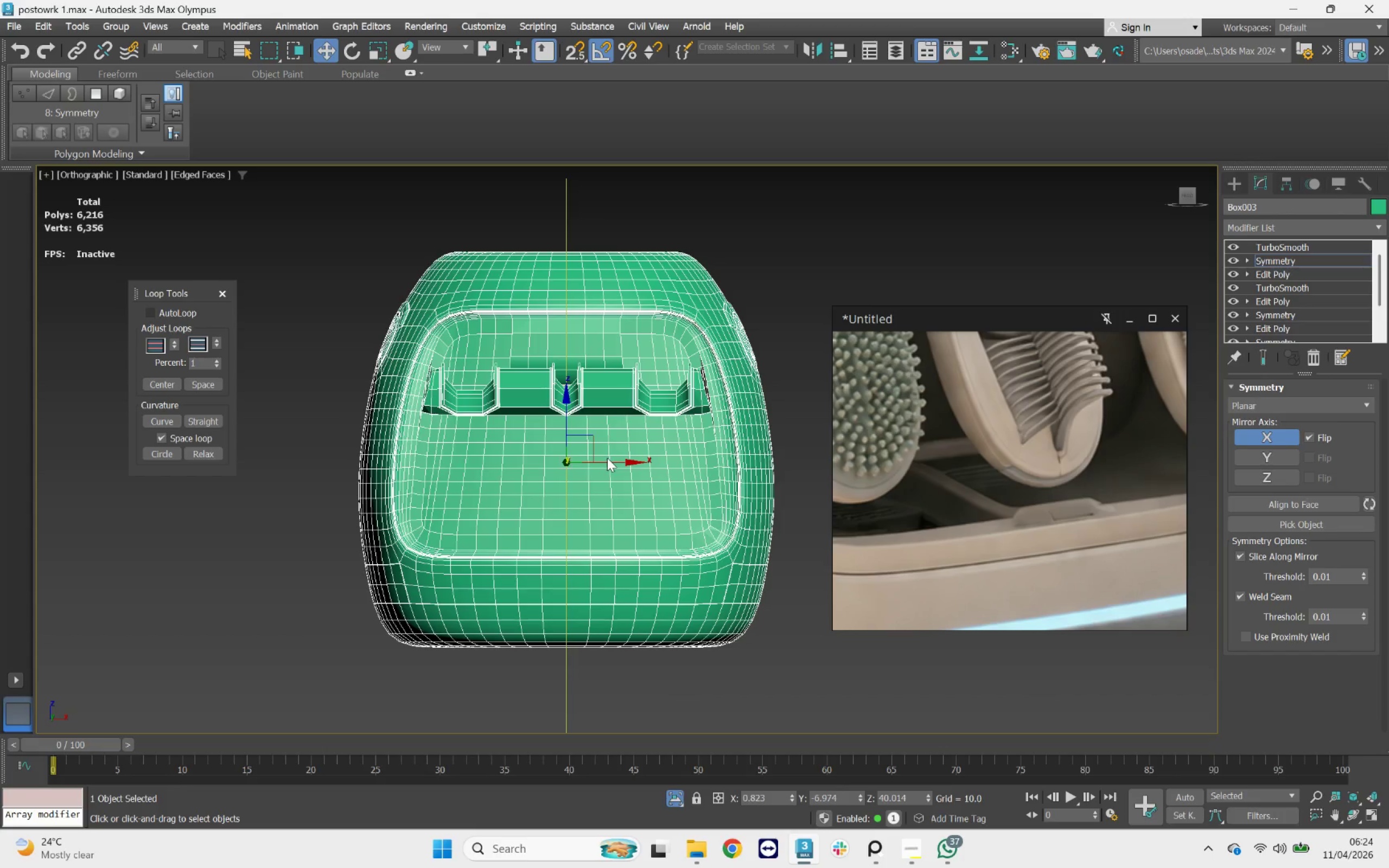 
left_click_drag(start_coordinate=[607, 463], to_coordinate=[622, 455])
 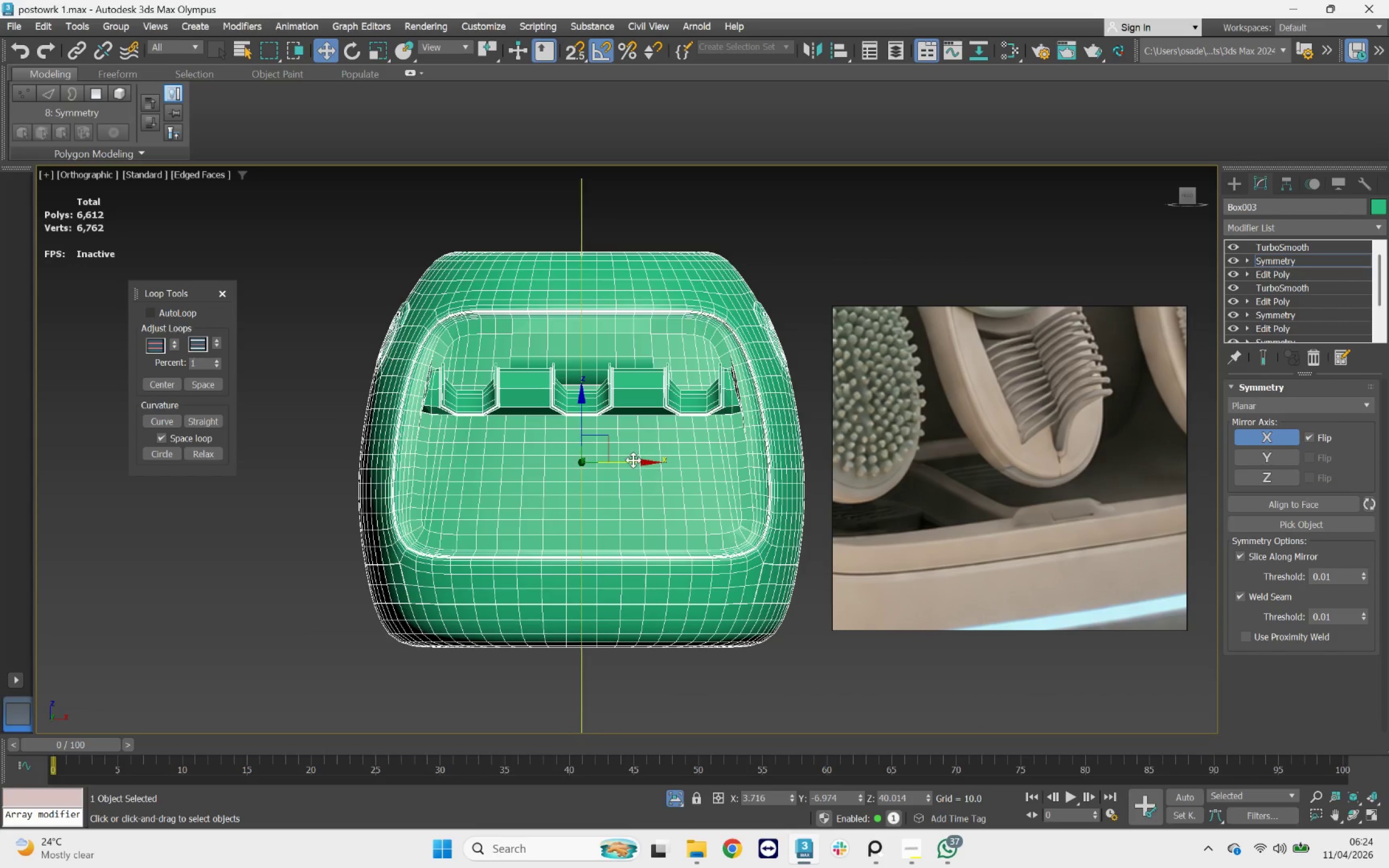 
left_click_drag(start_coordinate=[632, 461], to_coordinate=[675, 449])
 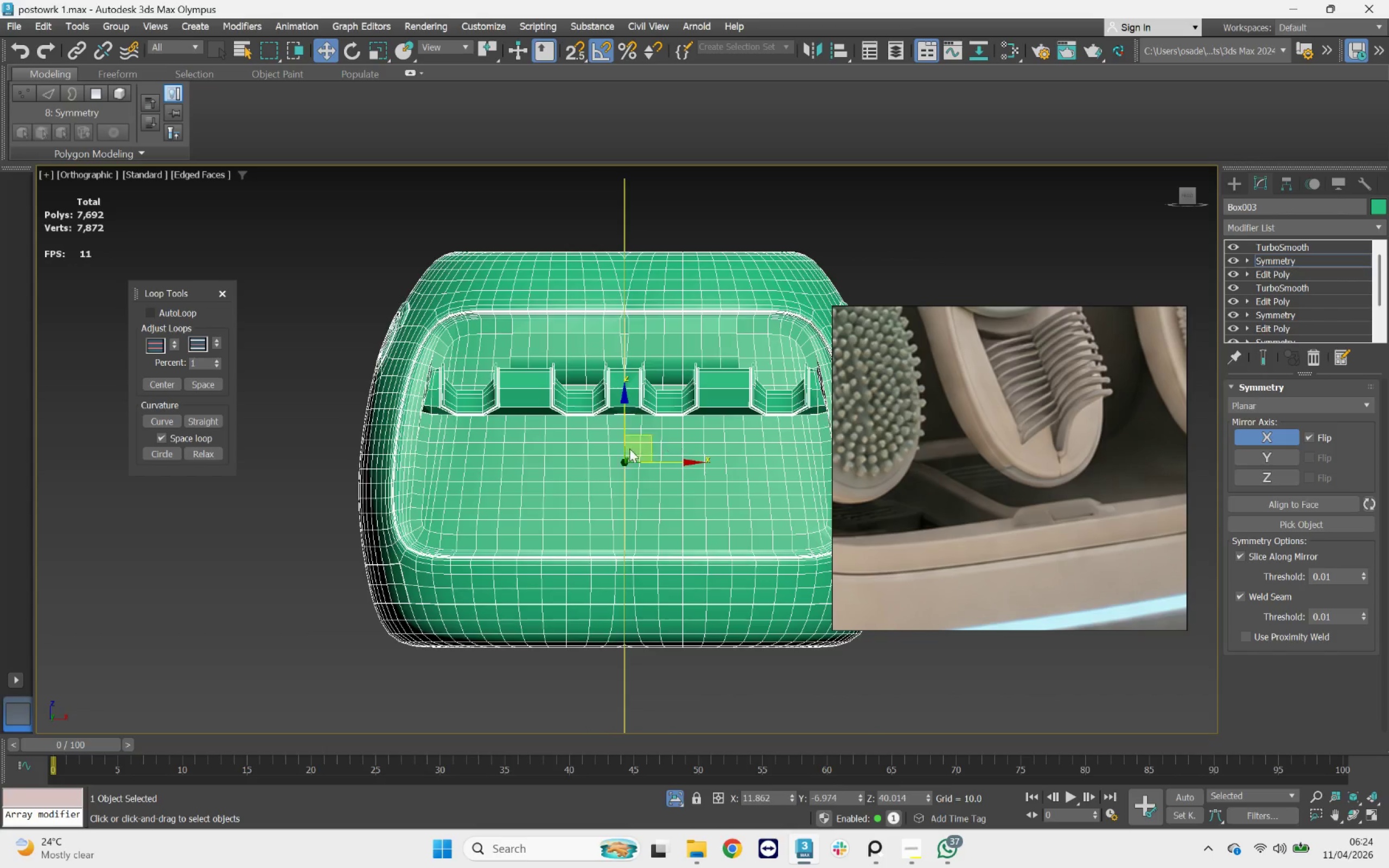 
hold_key(key=AltLeft, duration=0.99)
 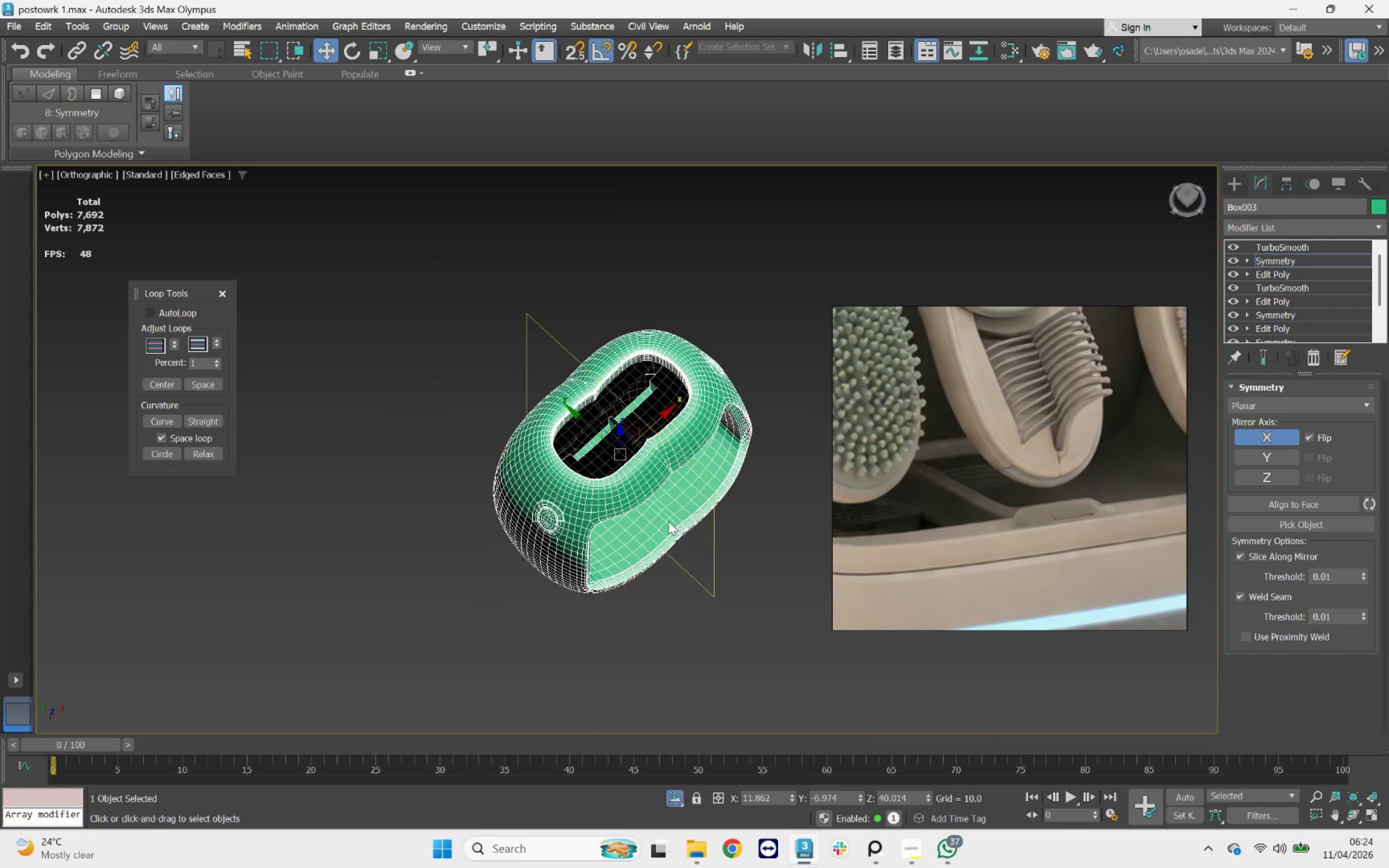 
scroll: coordinate [616, 448], scroll_direction: down, amount: 2.0
 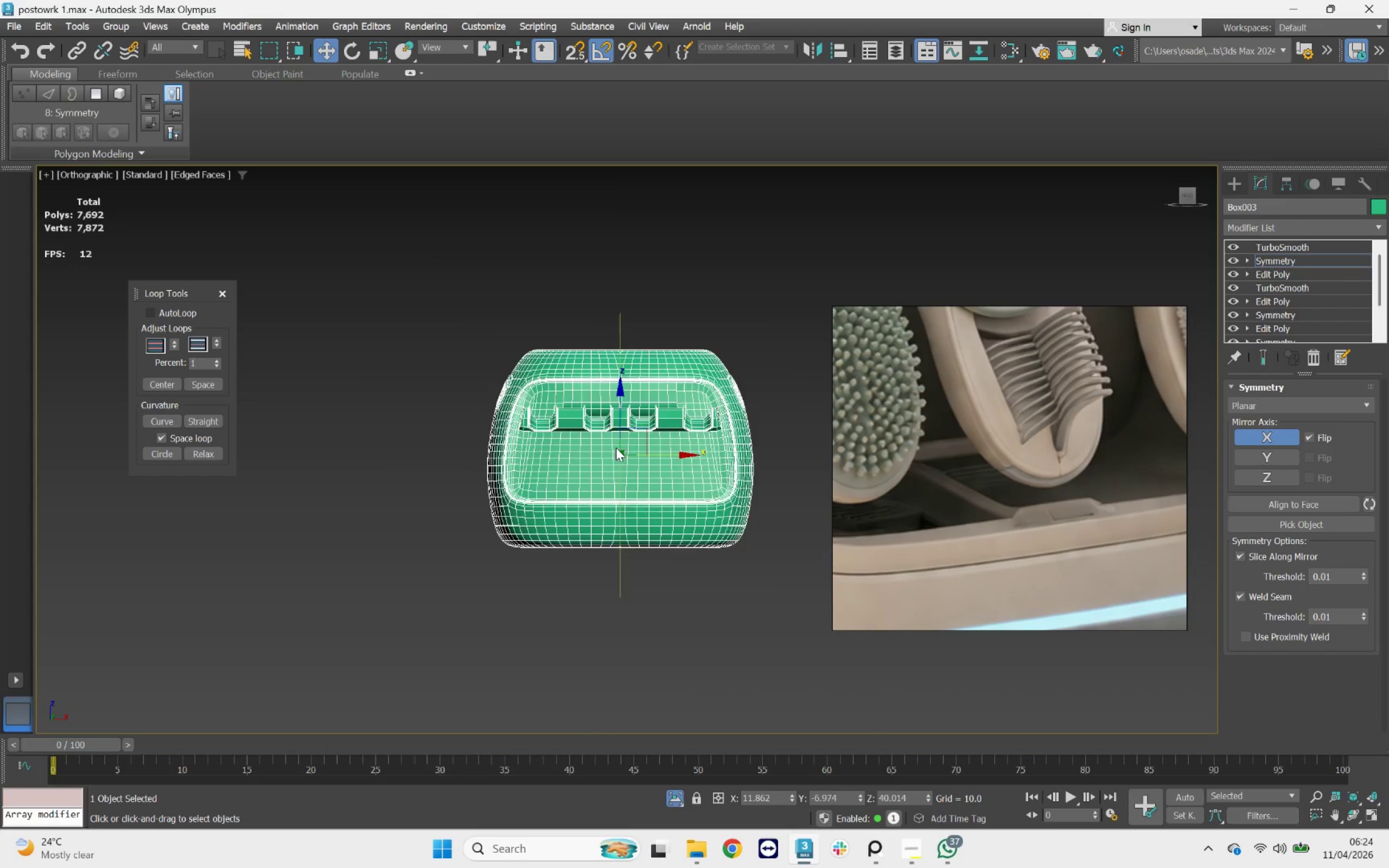 
key(Control+Z)
 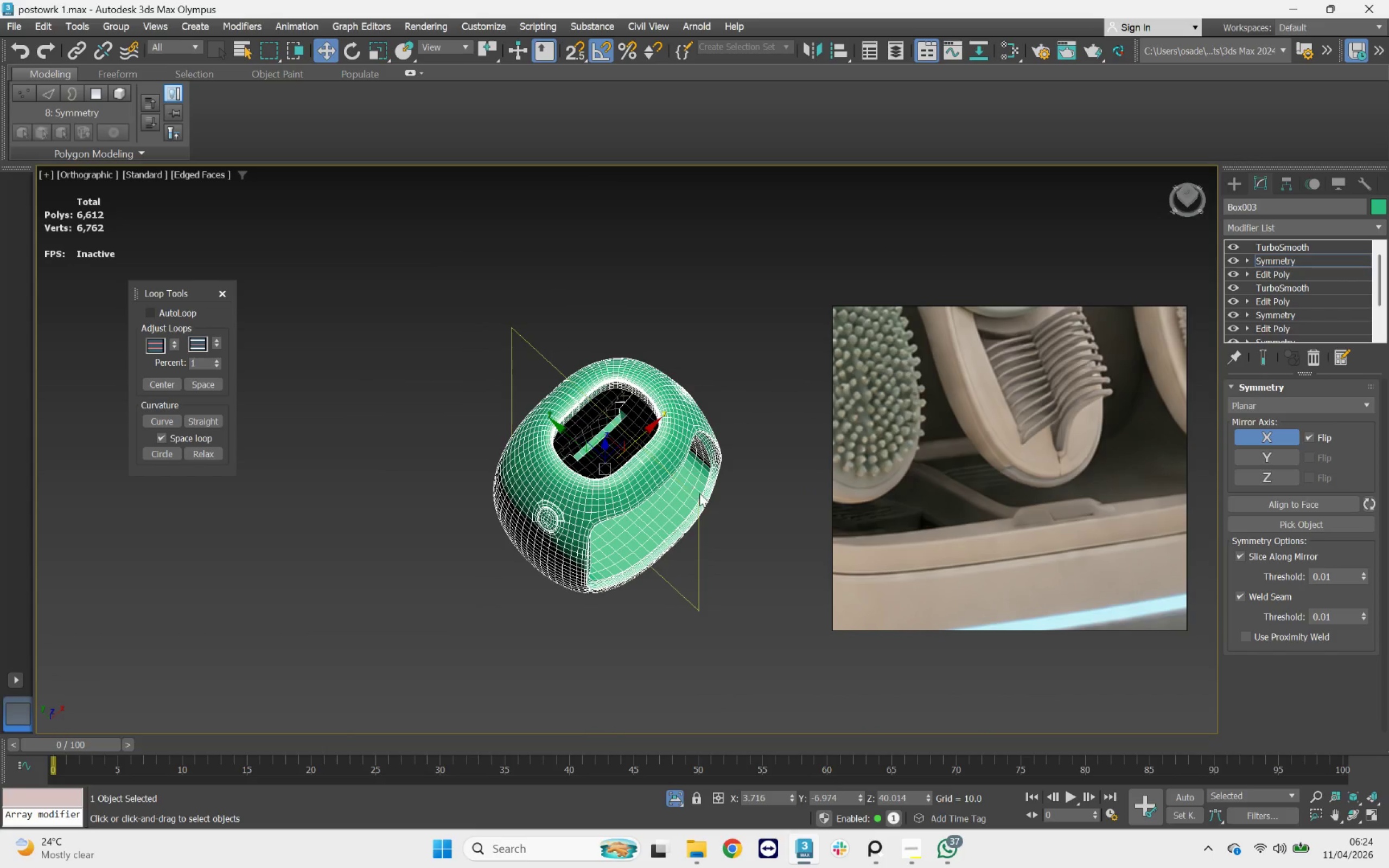 
hold_key(key=AltLeft, duration=1.05)
 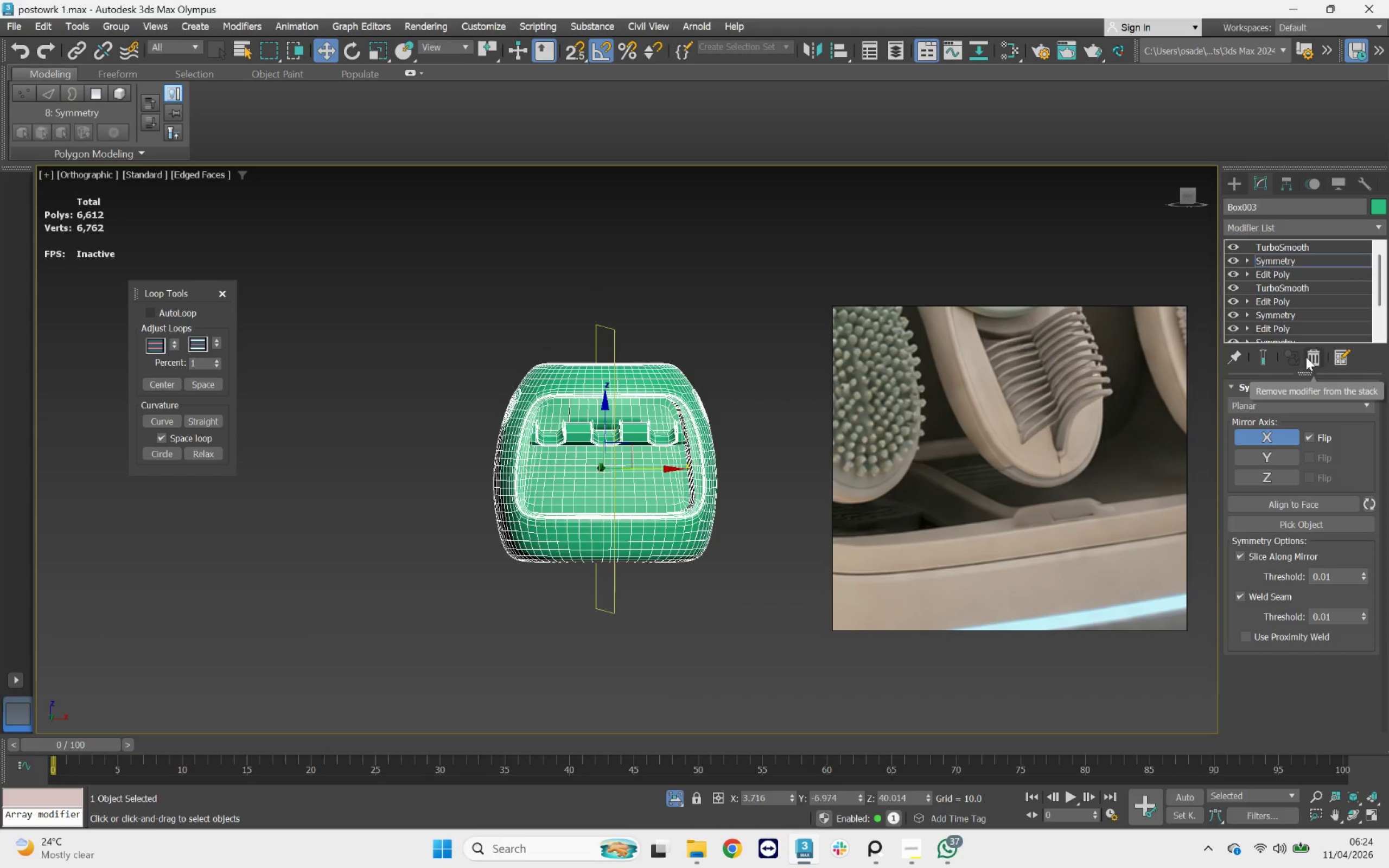 
left_click([1295, 271])
 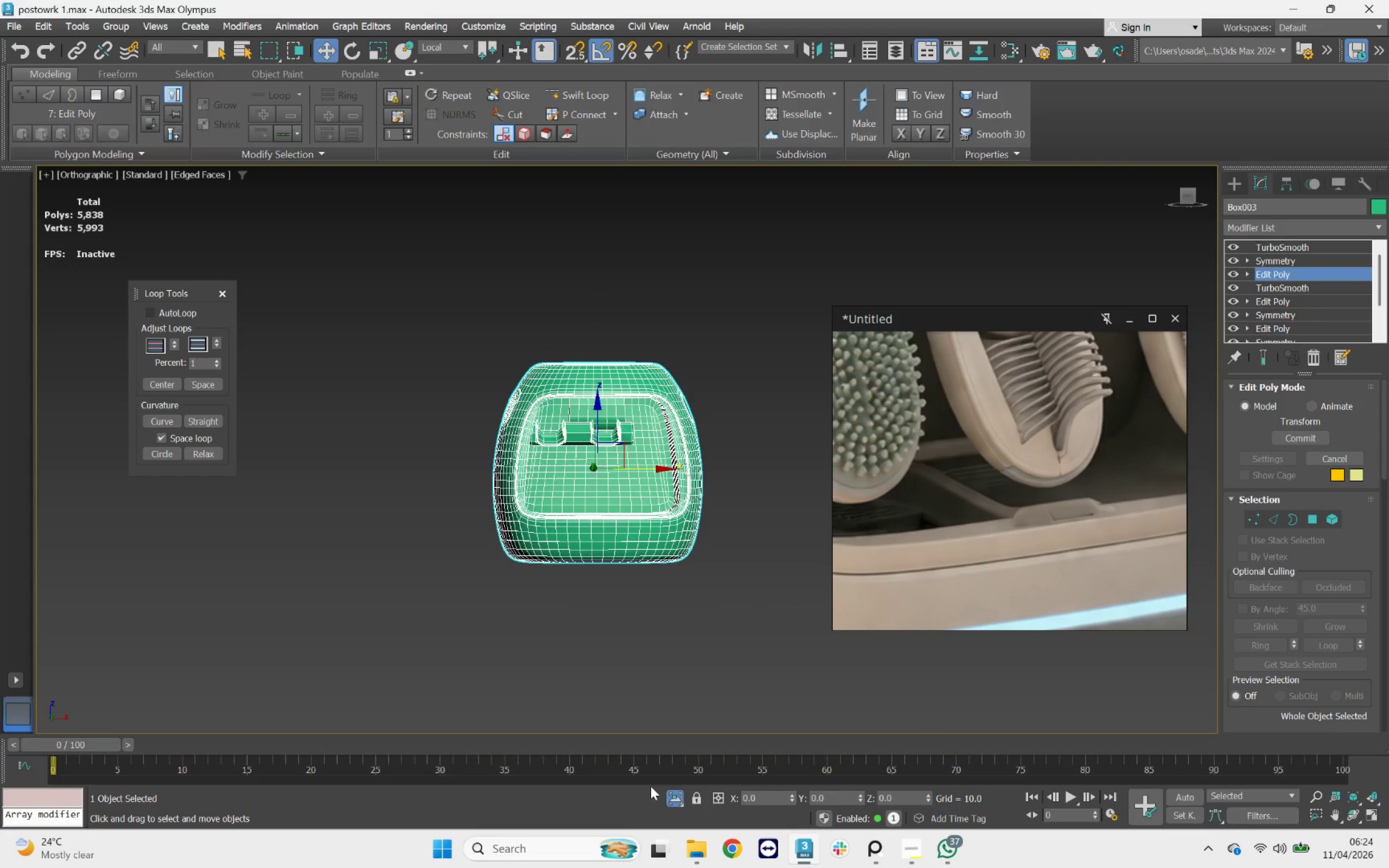 
left_click([673, 799])
 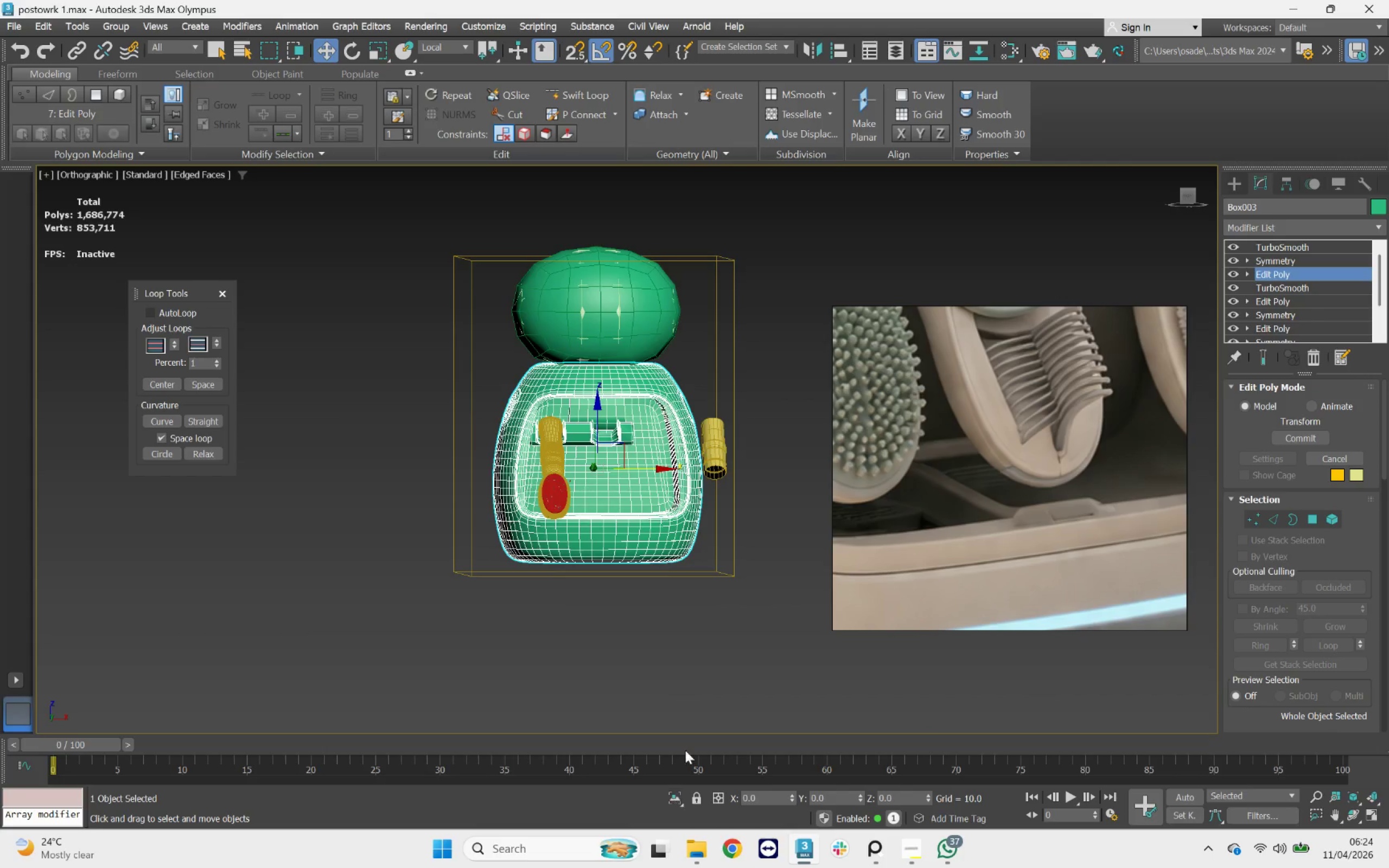 
hold_key(key=AltLeft, duration=2.24)
 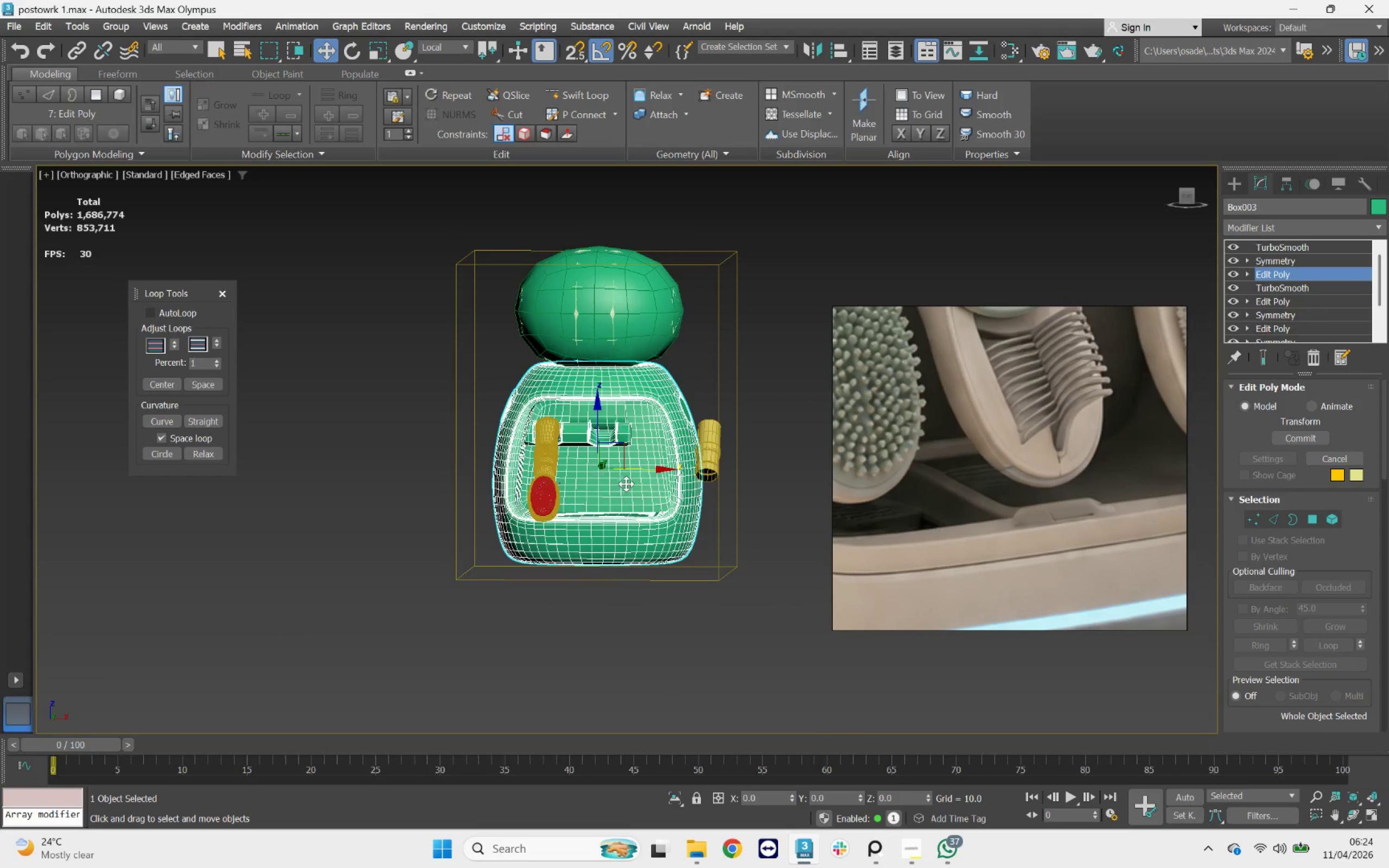 
scroll: coordinate [600, 446], scroll_direction: up, amount: 2.0
 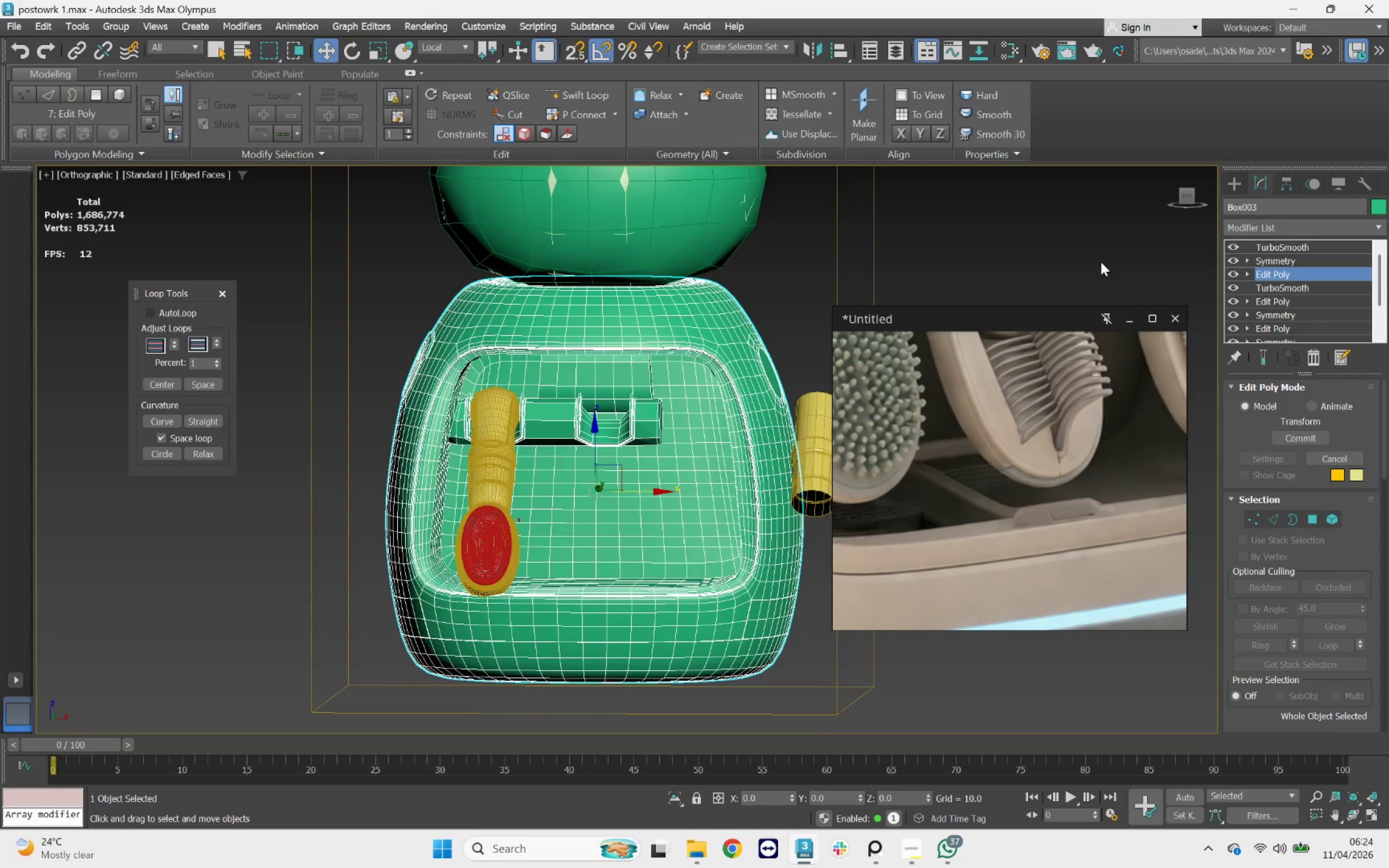 
mouse_move([1182, 200])
 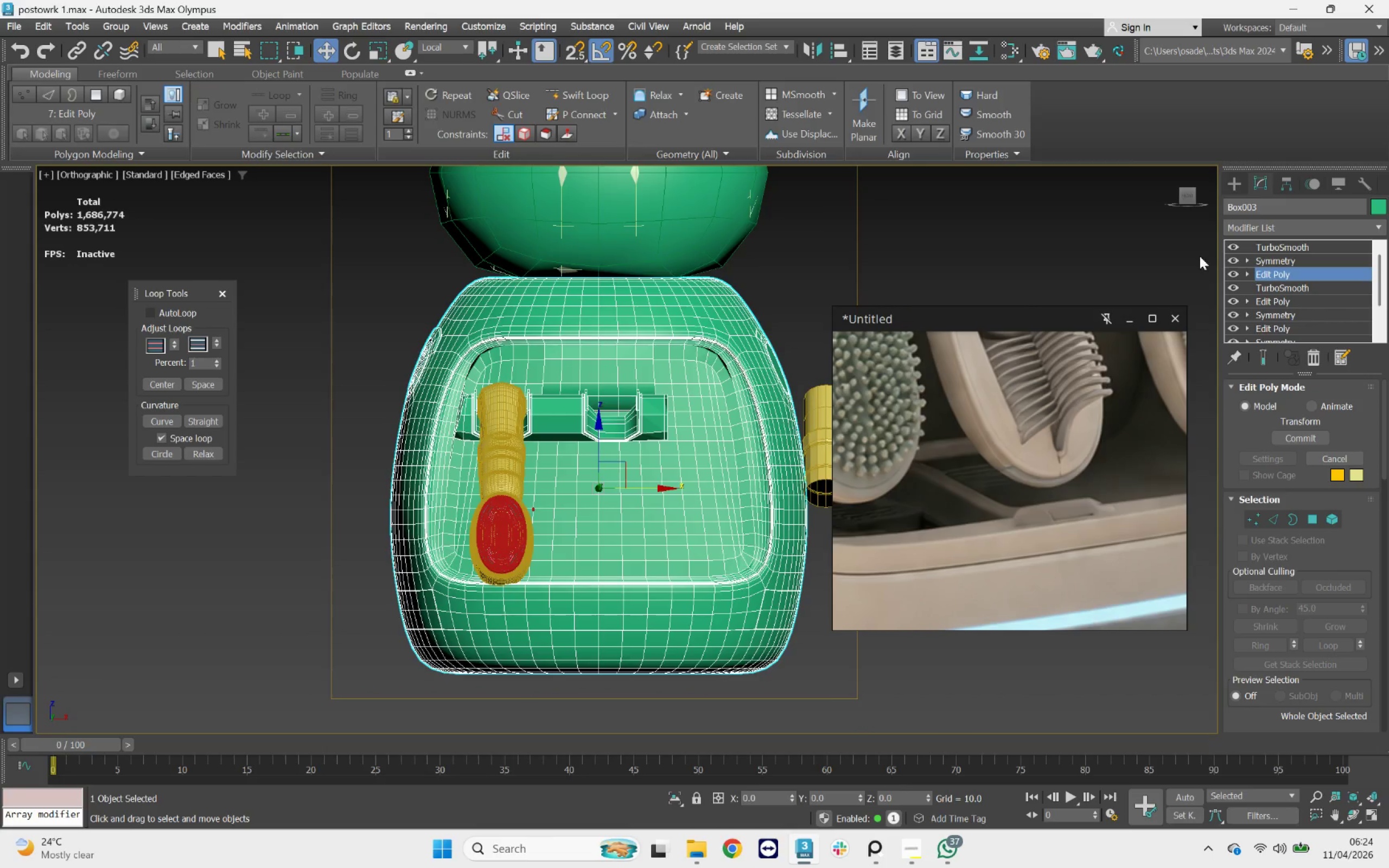 
left_click([1279, 264])
 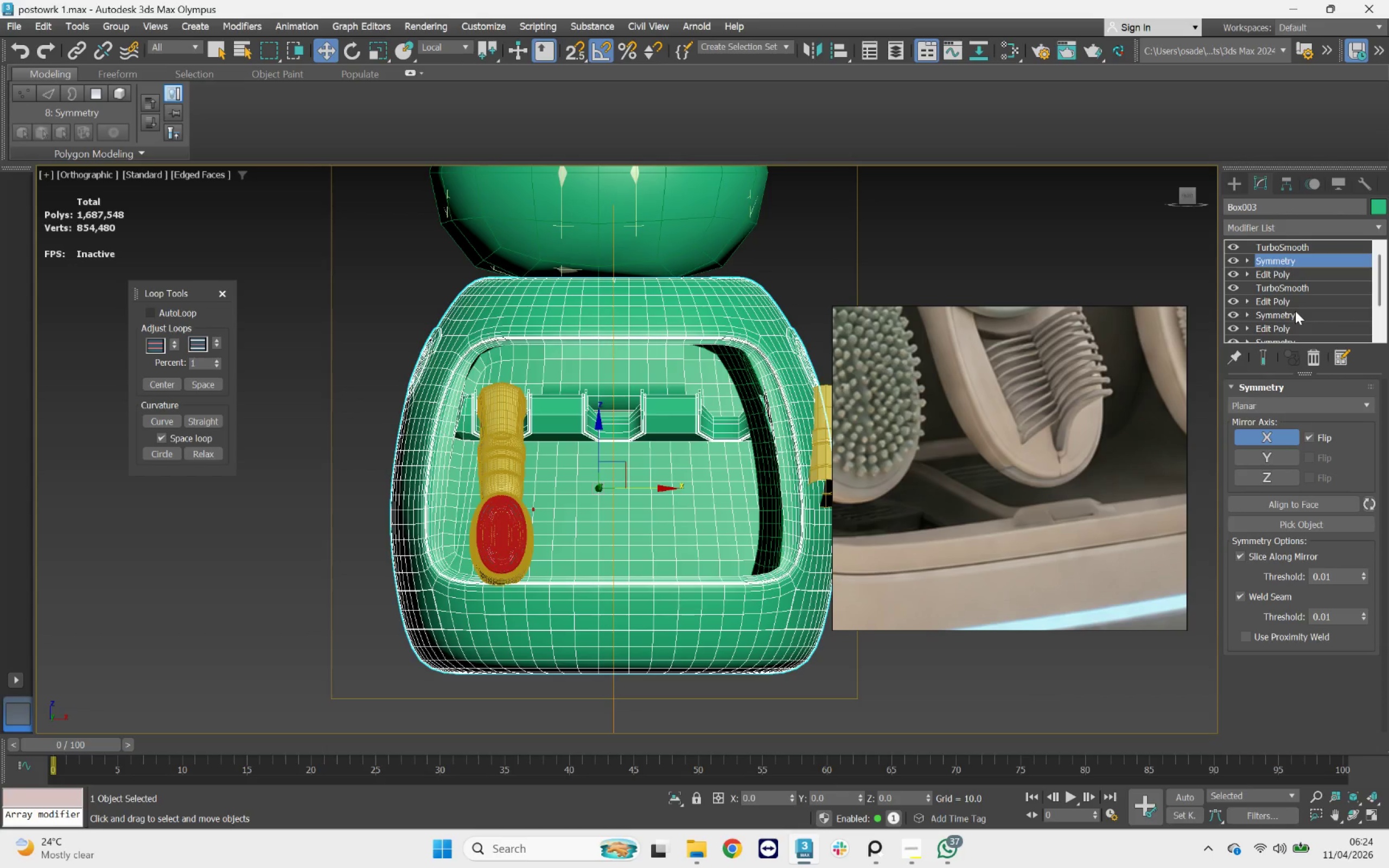 
left_click([1305, 350])
 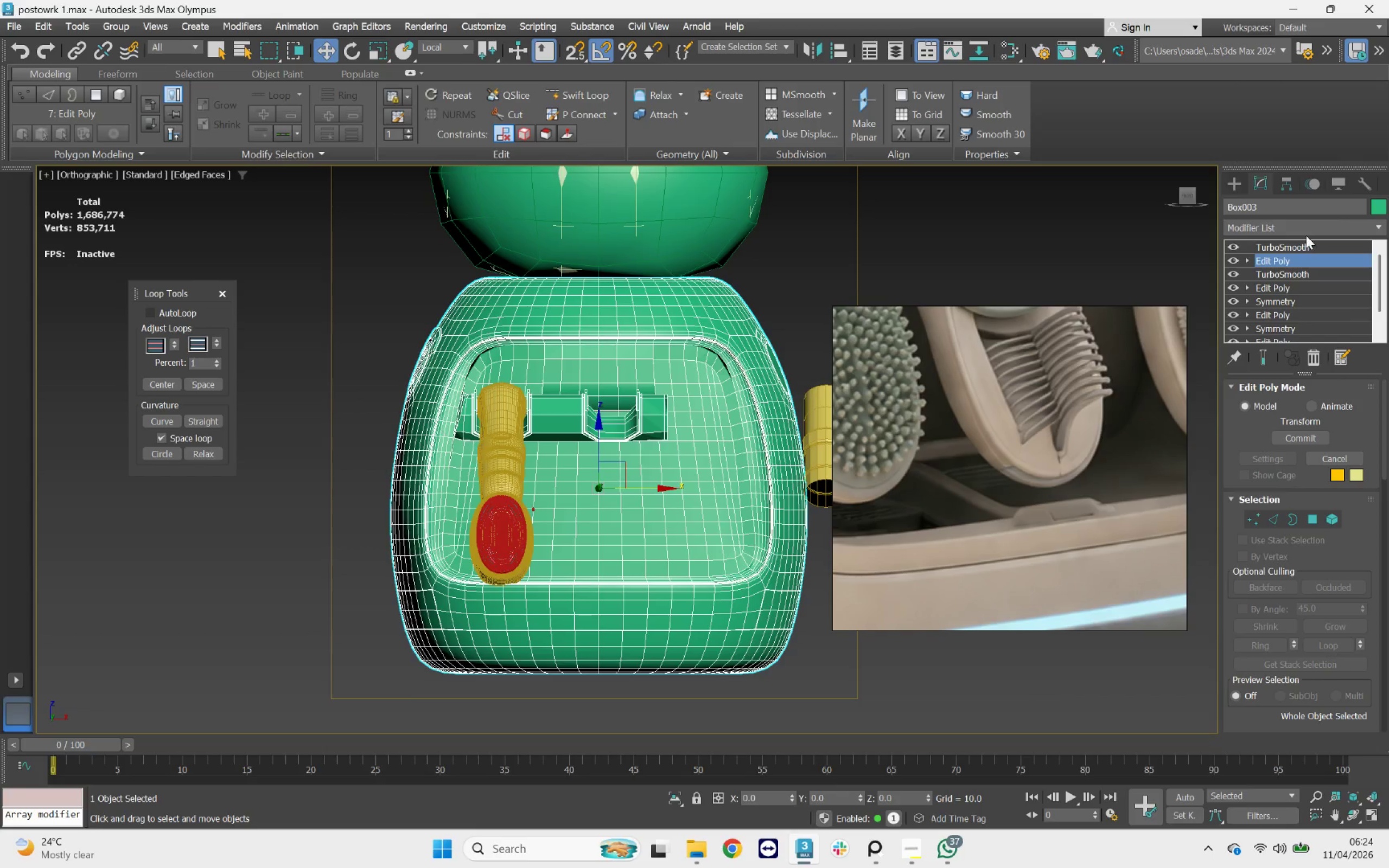 
left_click([1306, 229])
 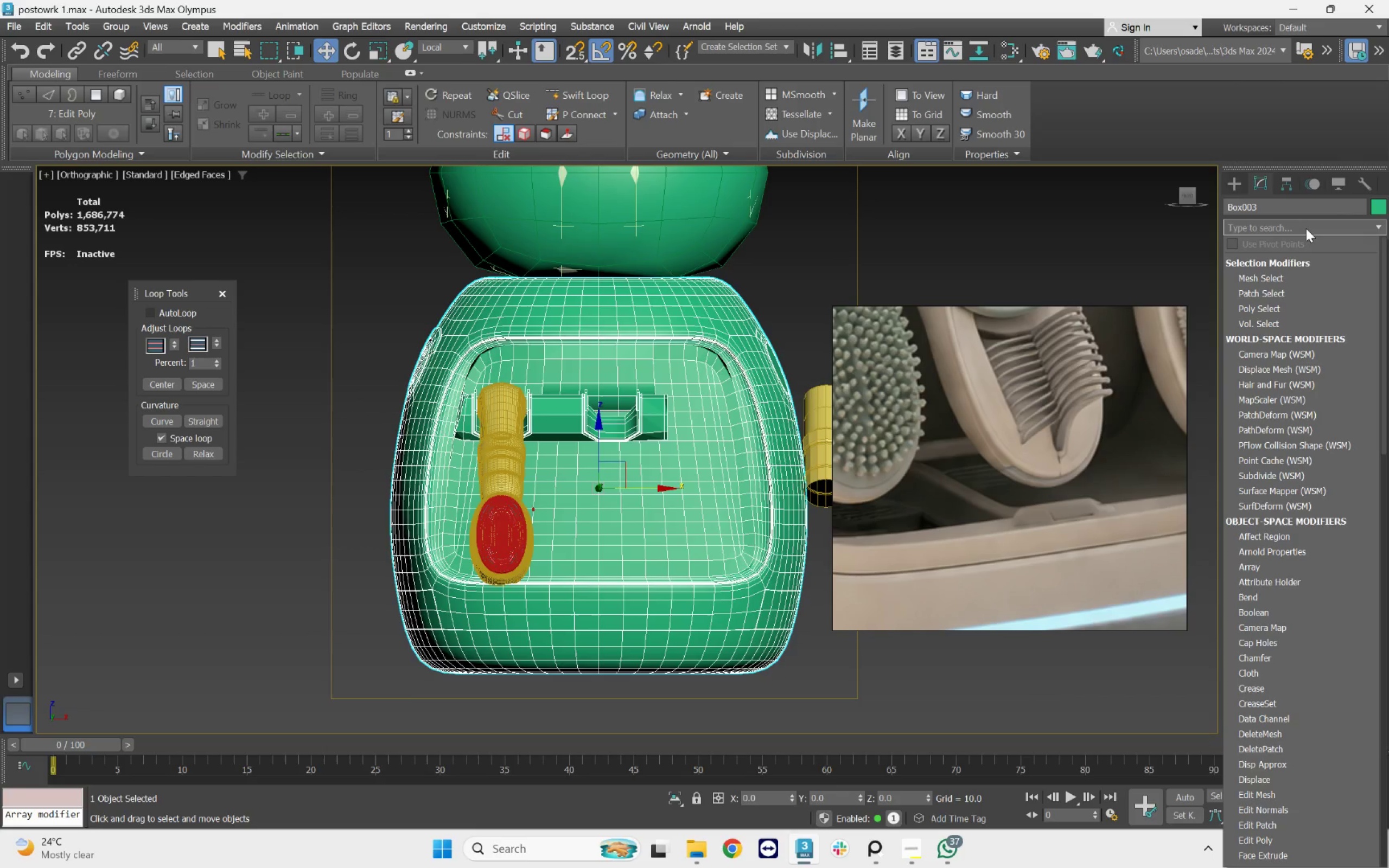 
type(sy)
 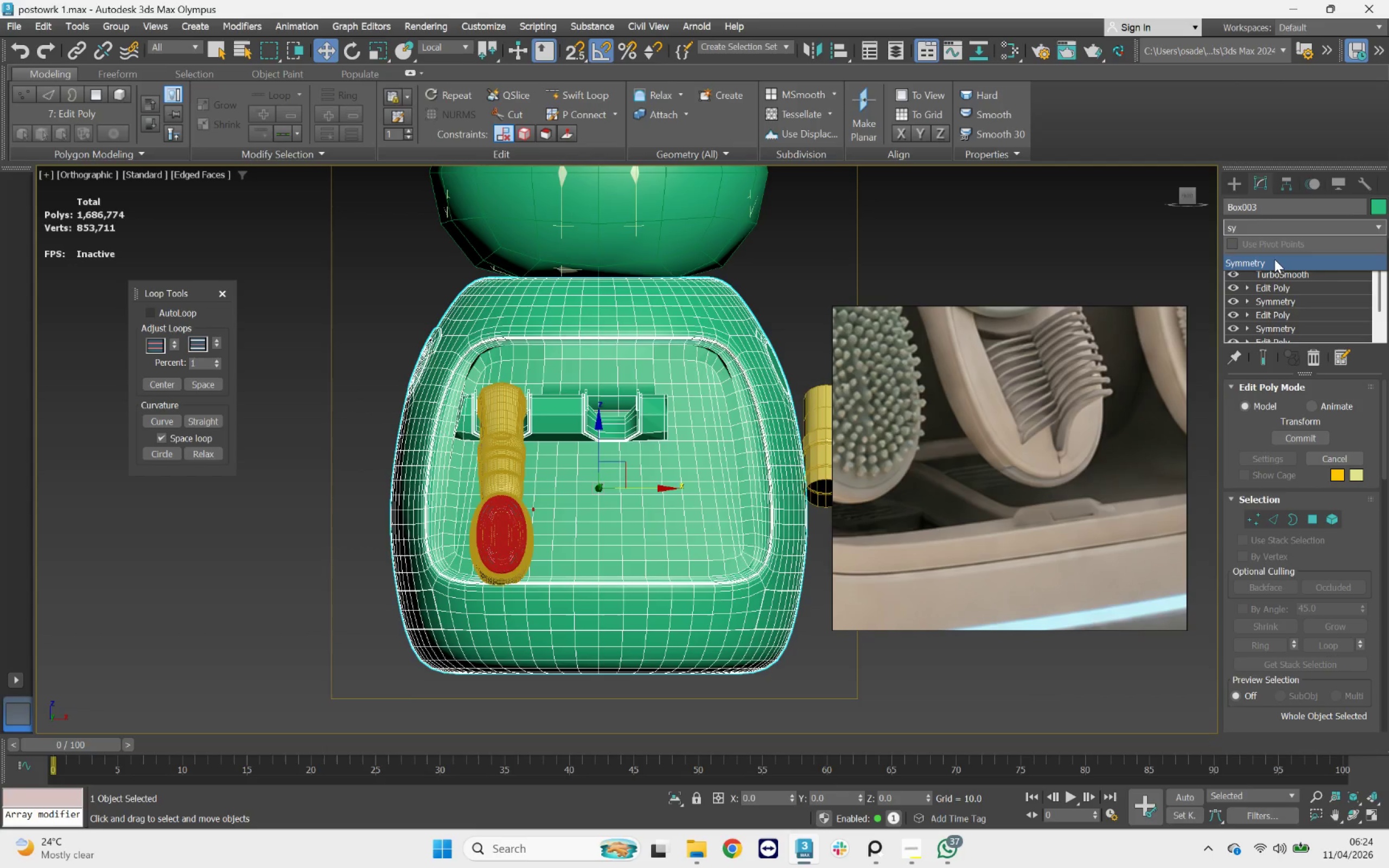 
left_click([1275, 259])
 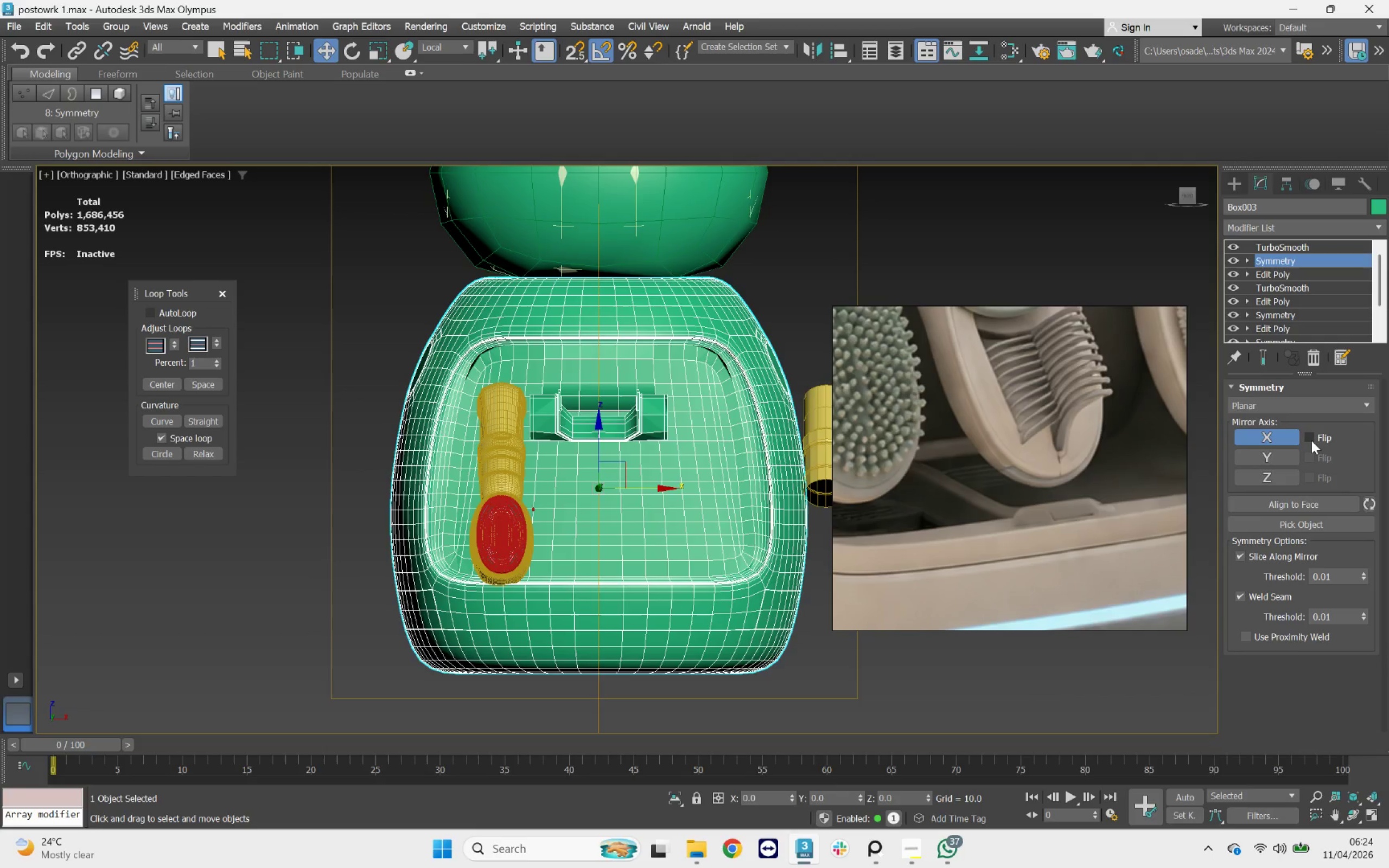 
left_click([1312, 439])
 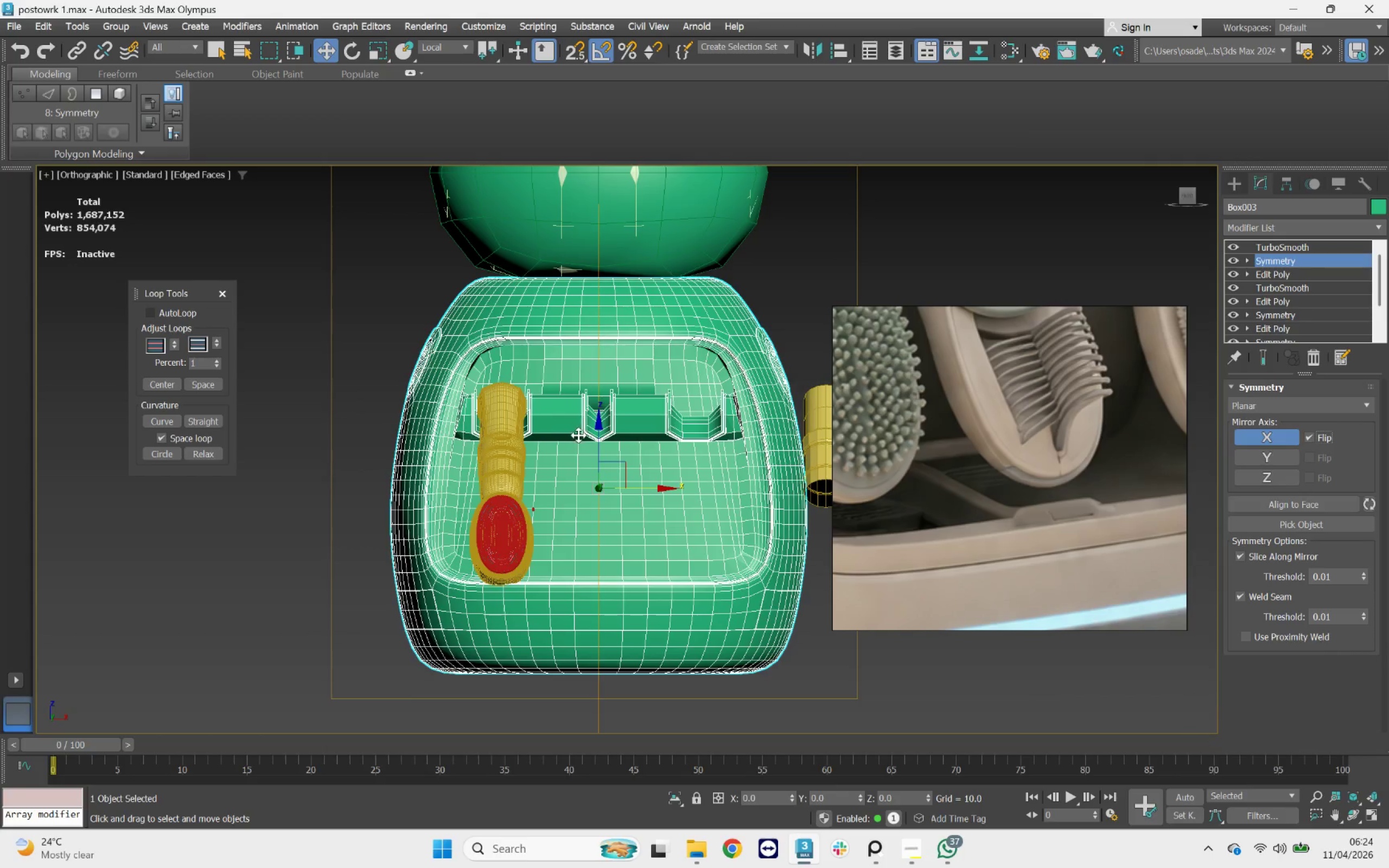 
key(F4)
 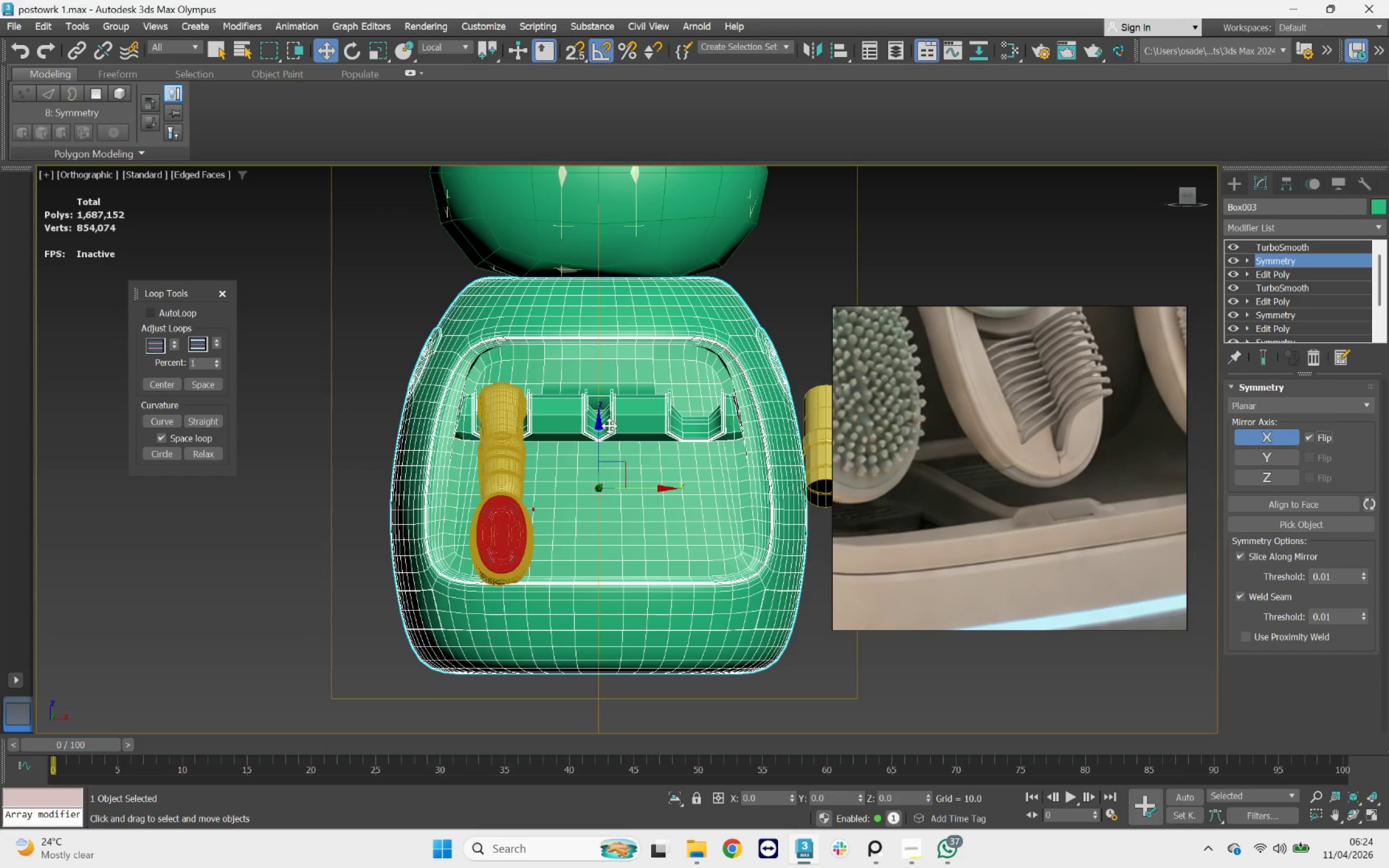 
key(F4)
 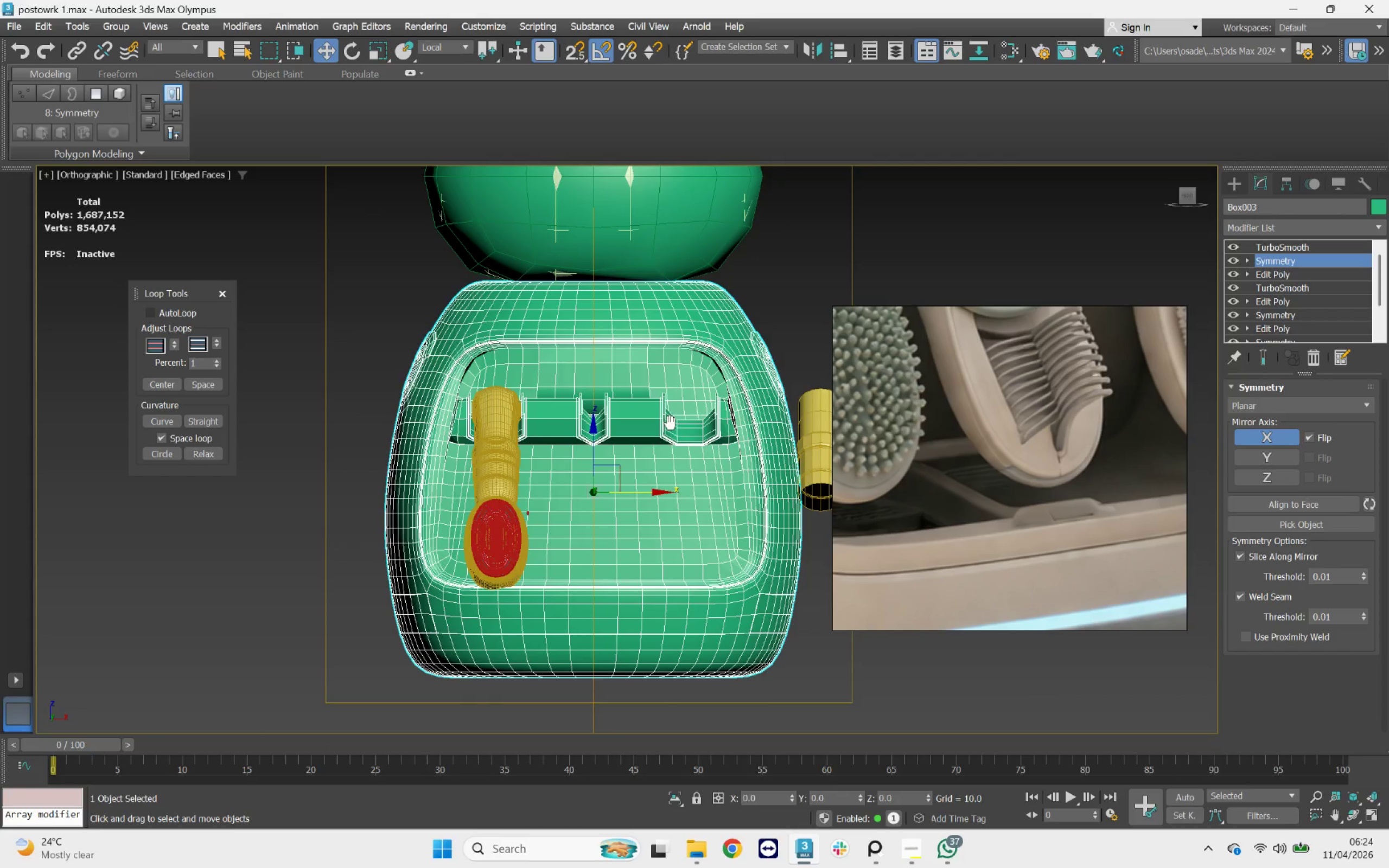 
key(F4)
 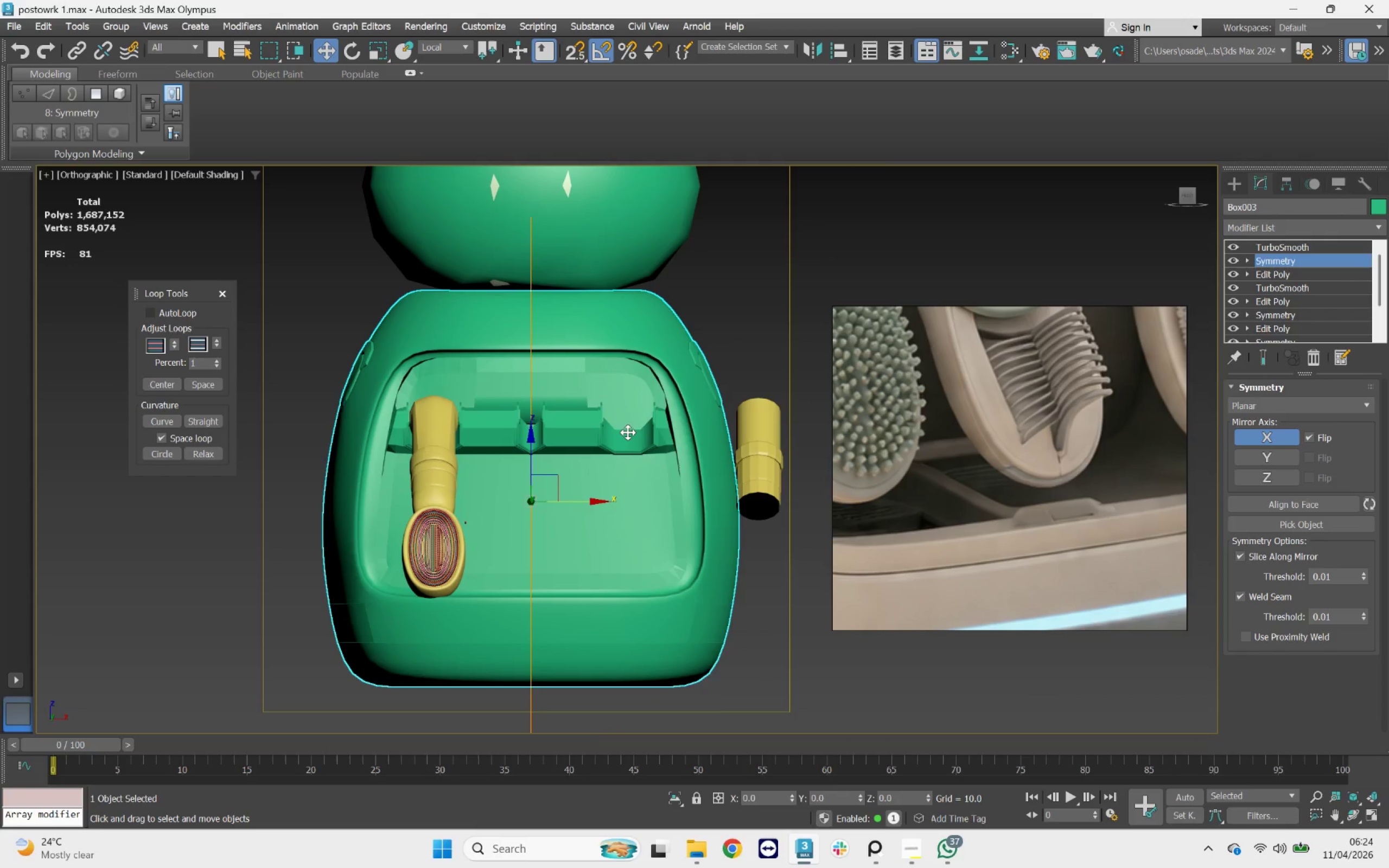 
hold_key(key=AltLeft, duration=2.59)
 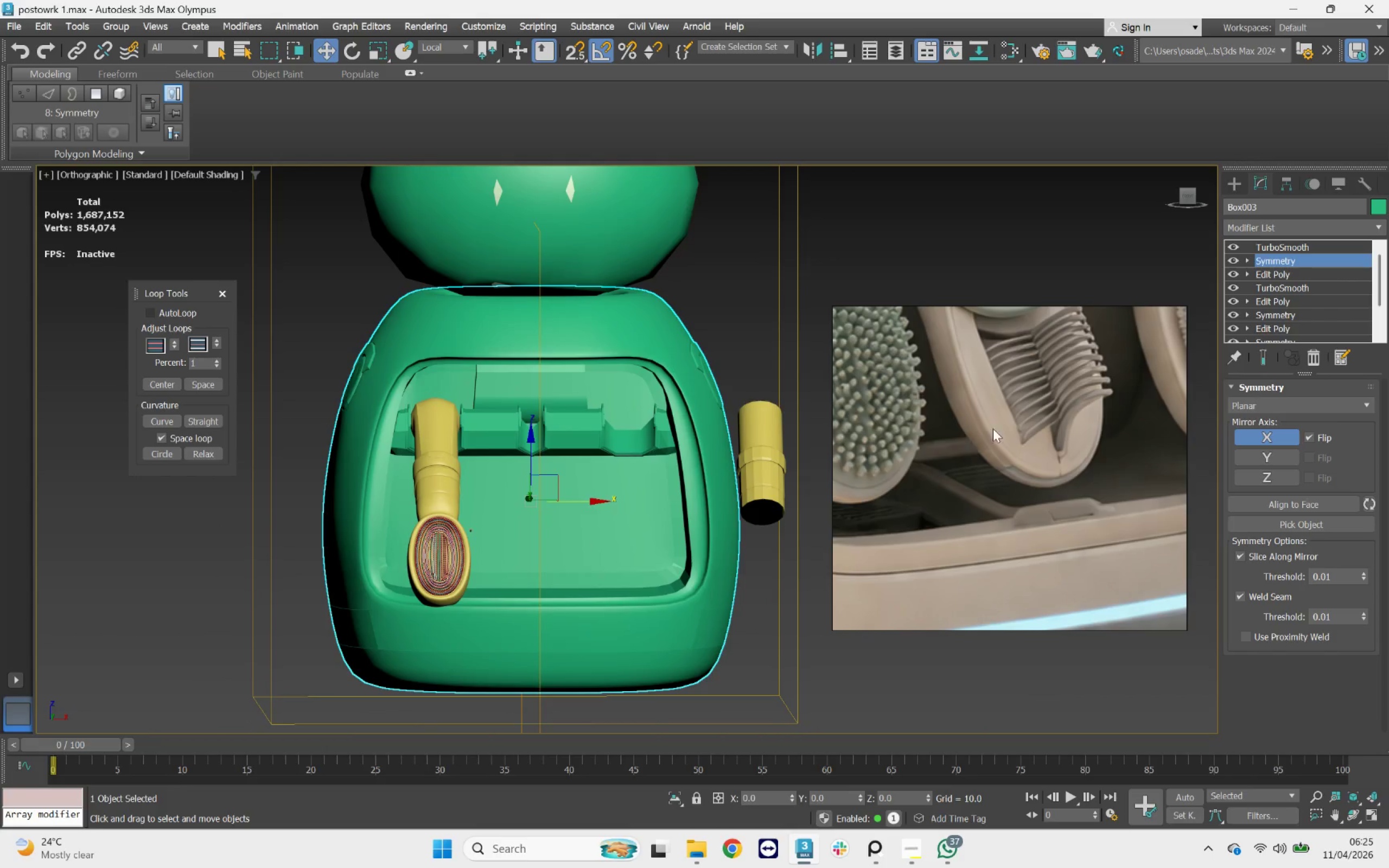 
scroll: coordinate [993, 428], scroll_direction: down, amount: 2.0
 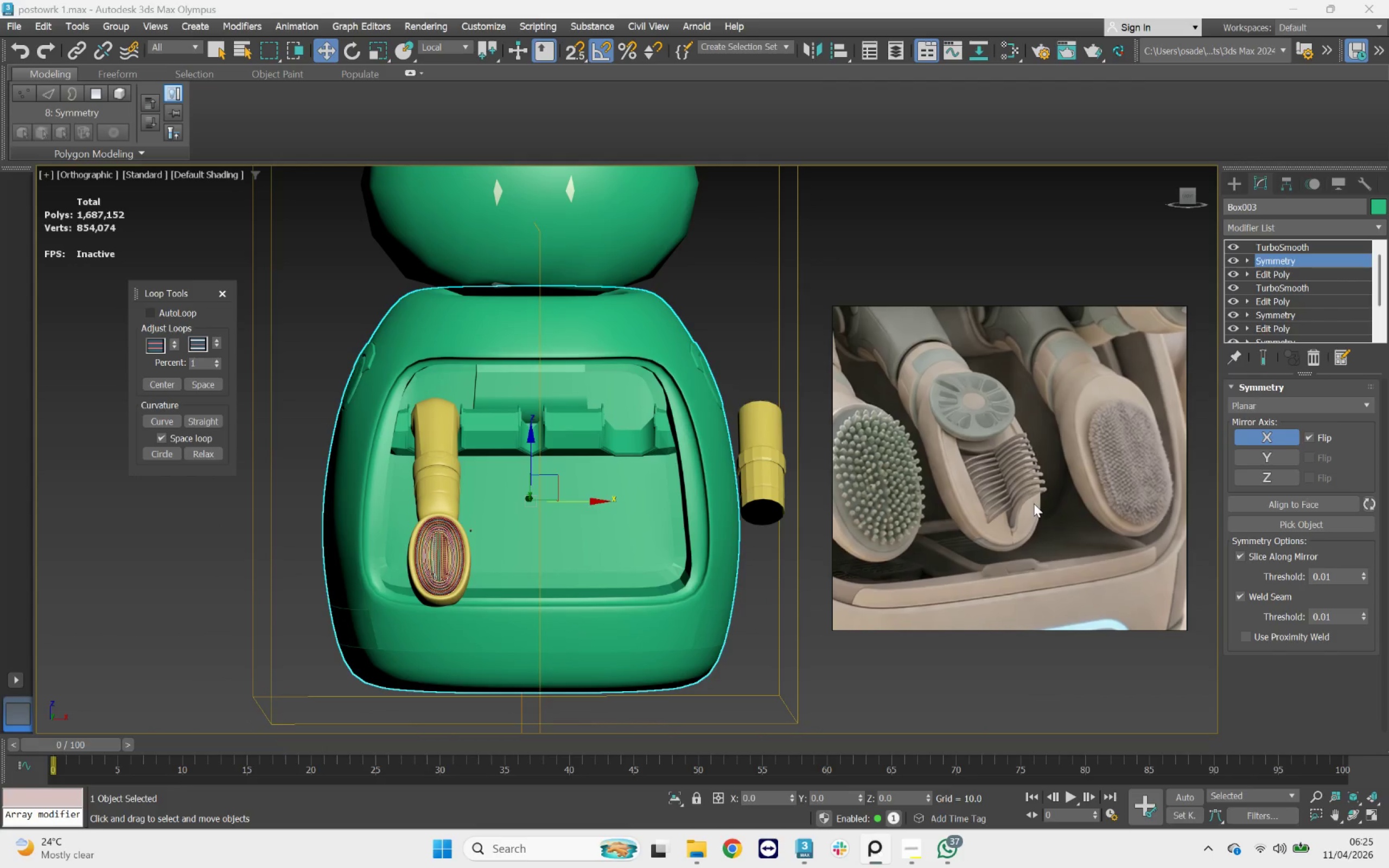 
scroll: coordinate [971, 477], scroll_direction: up, amount: 4.0
 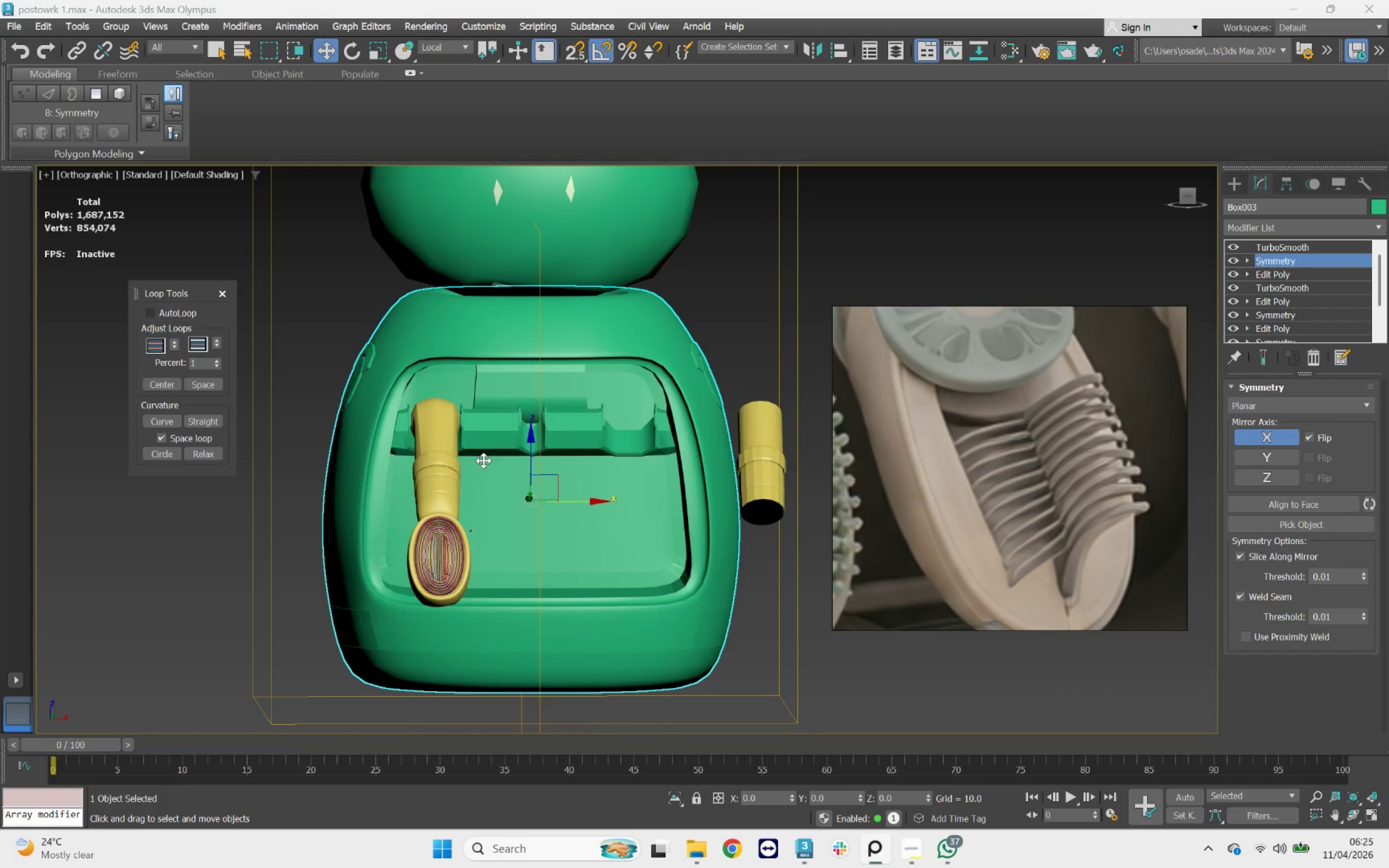 
hold_key(key=AltLeft, duration=1.17)
 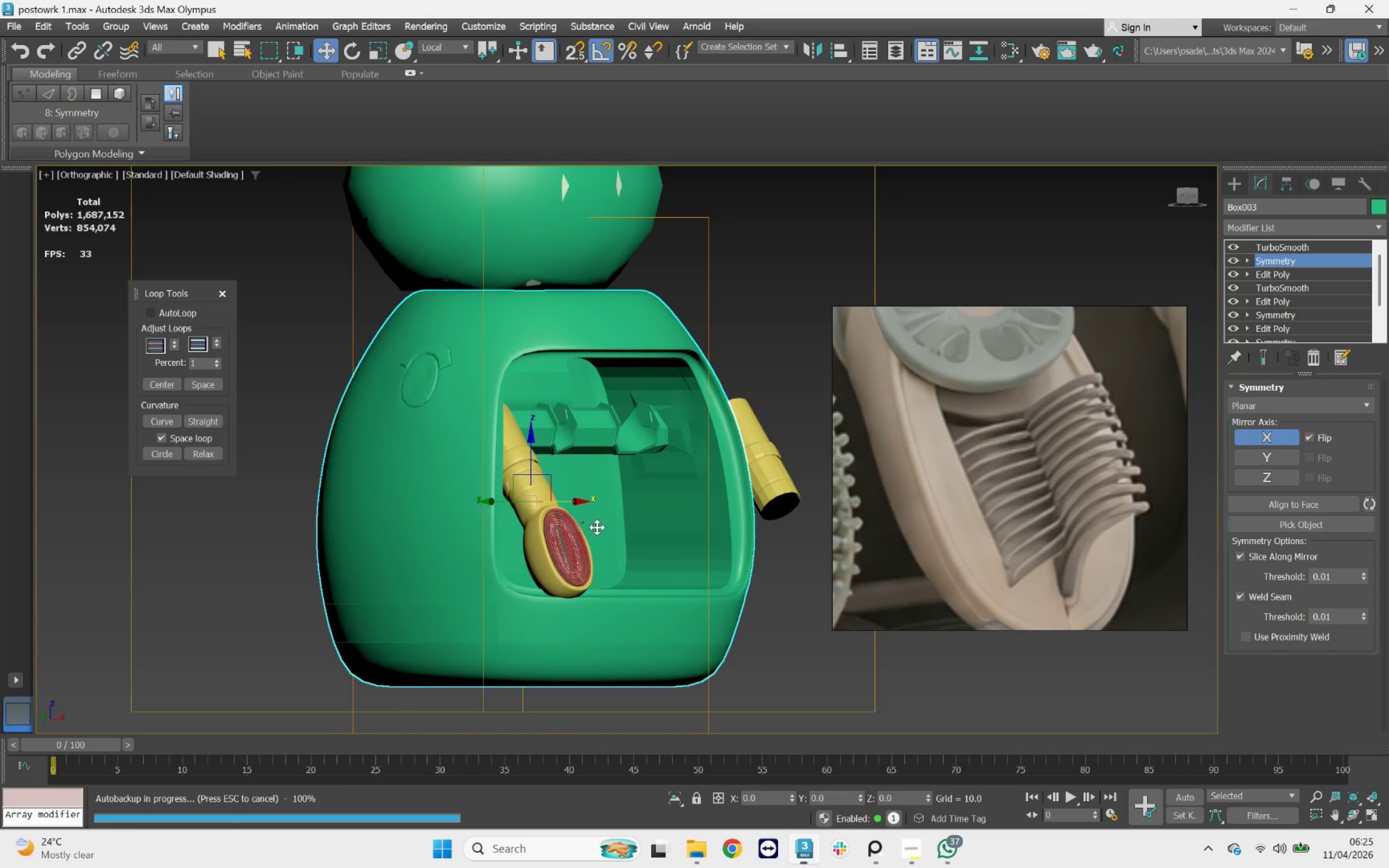 
scroll: coordinate [601, 543], scroll_direction: none, amount: 0.0
 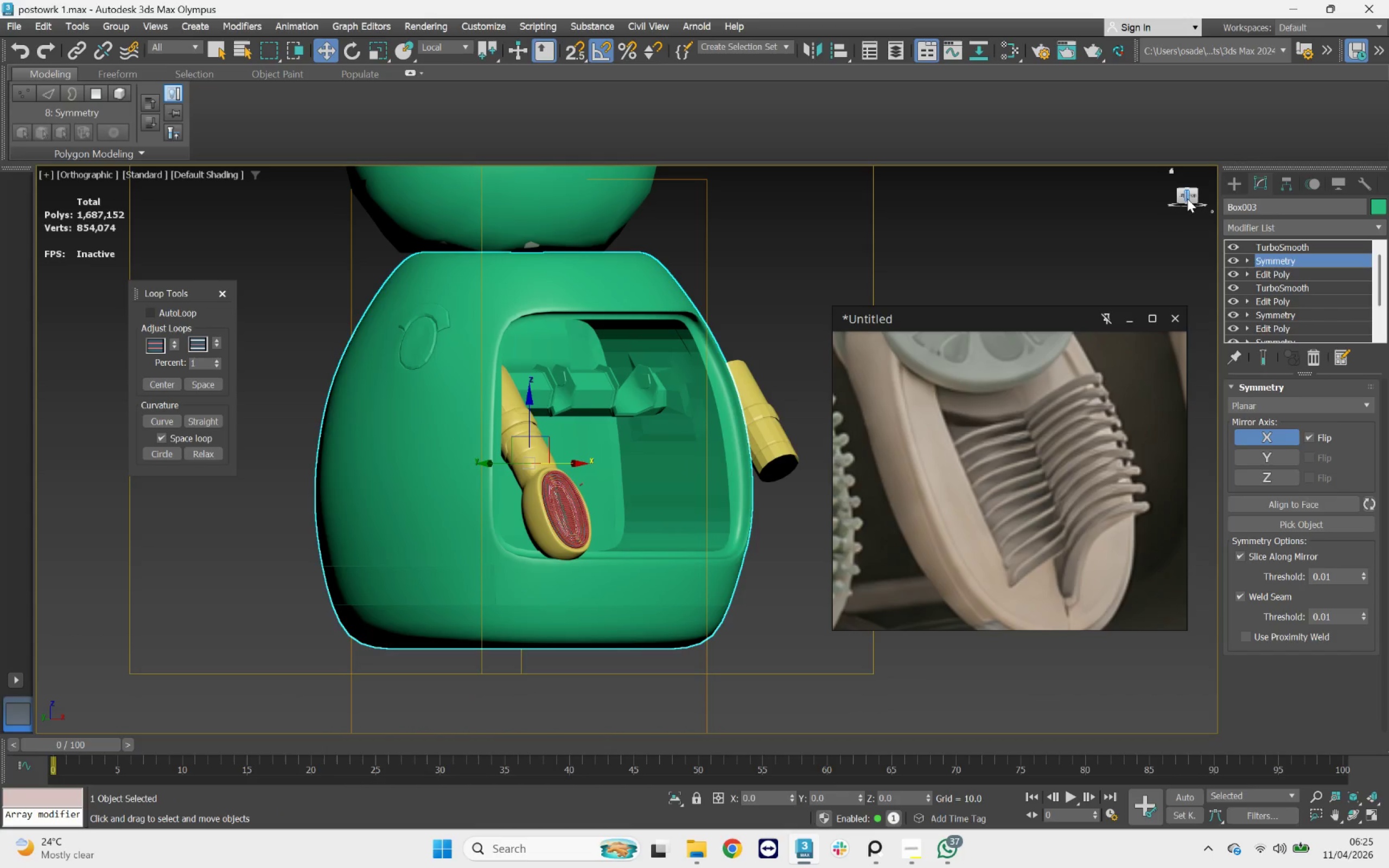 
left_click([1193, 200])
 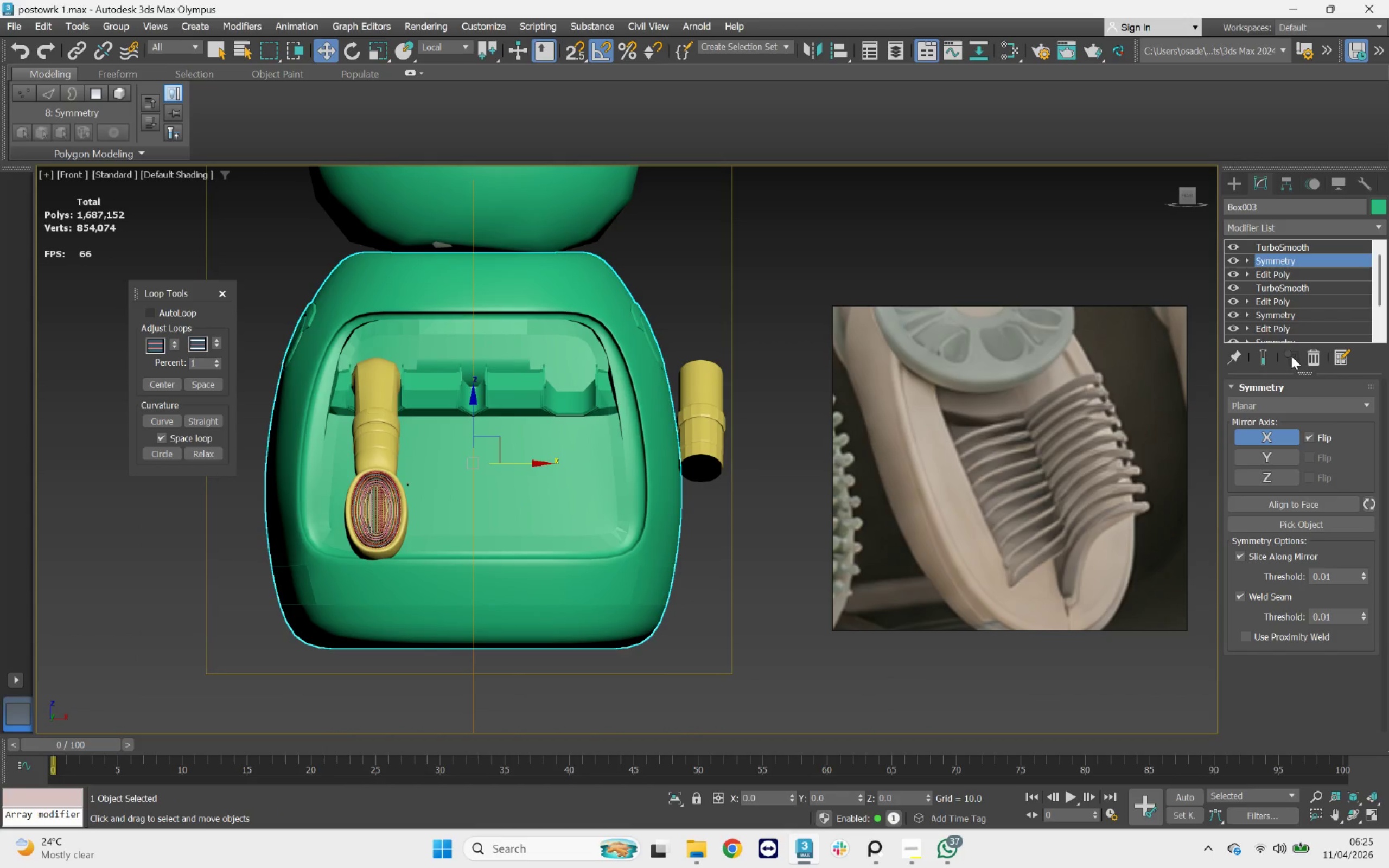 
left_click([1309, 356])
 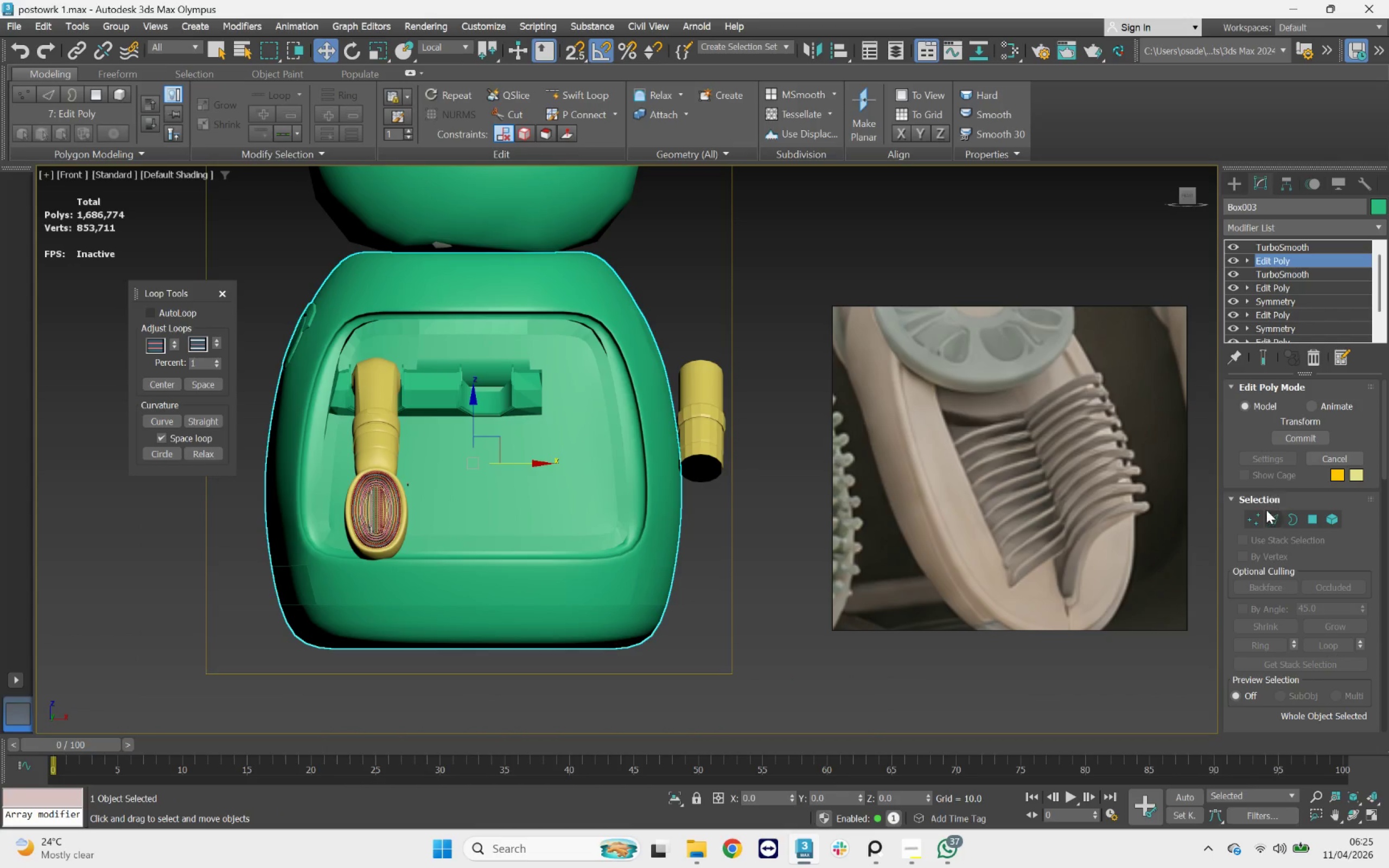 
left_click([1259, 518])
 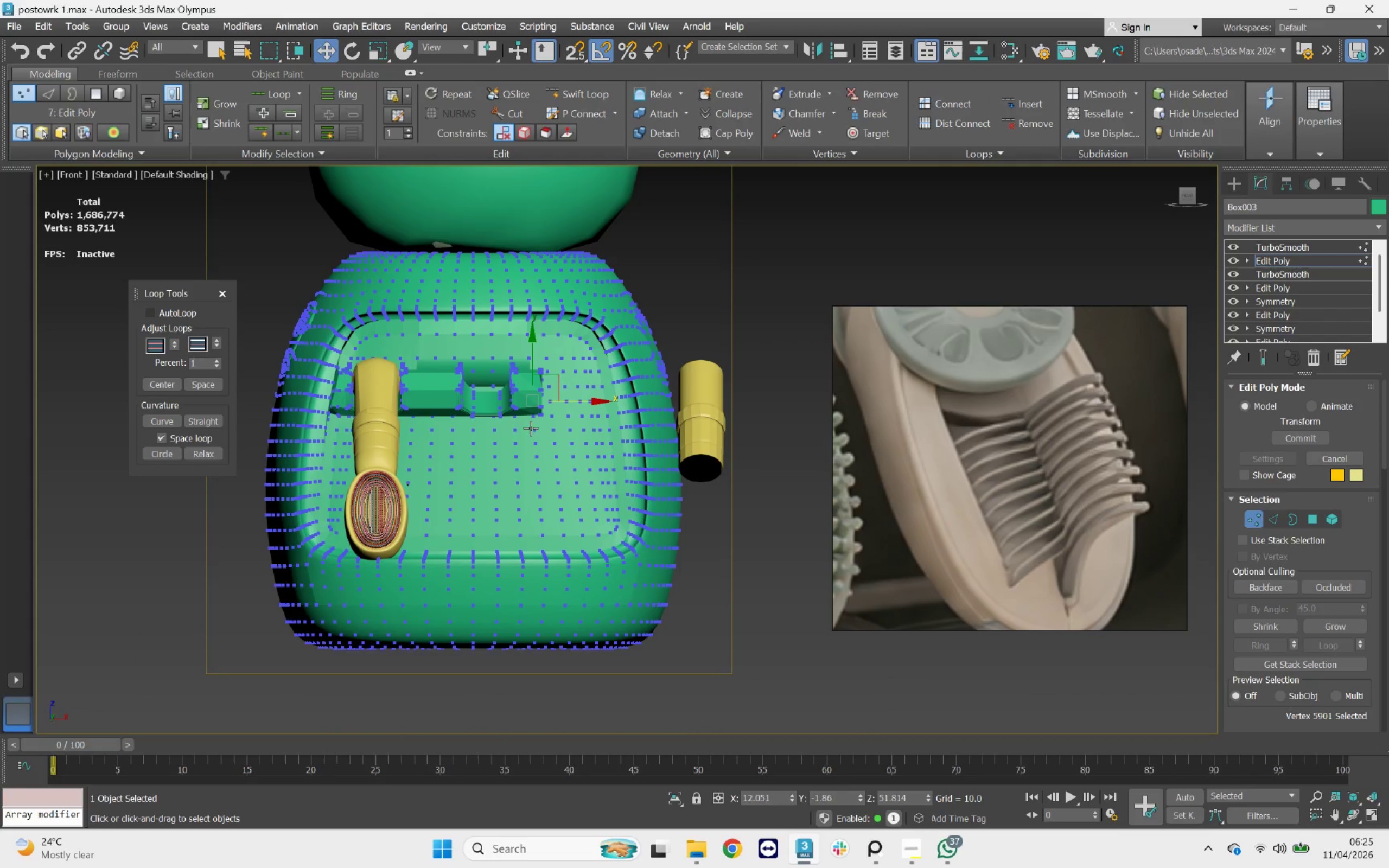 
key(F3)
 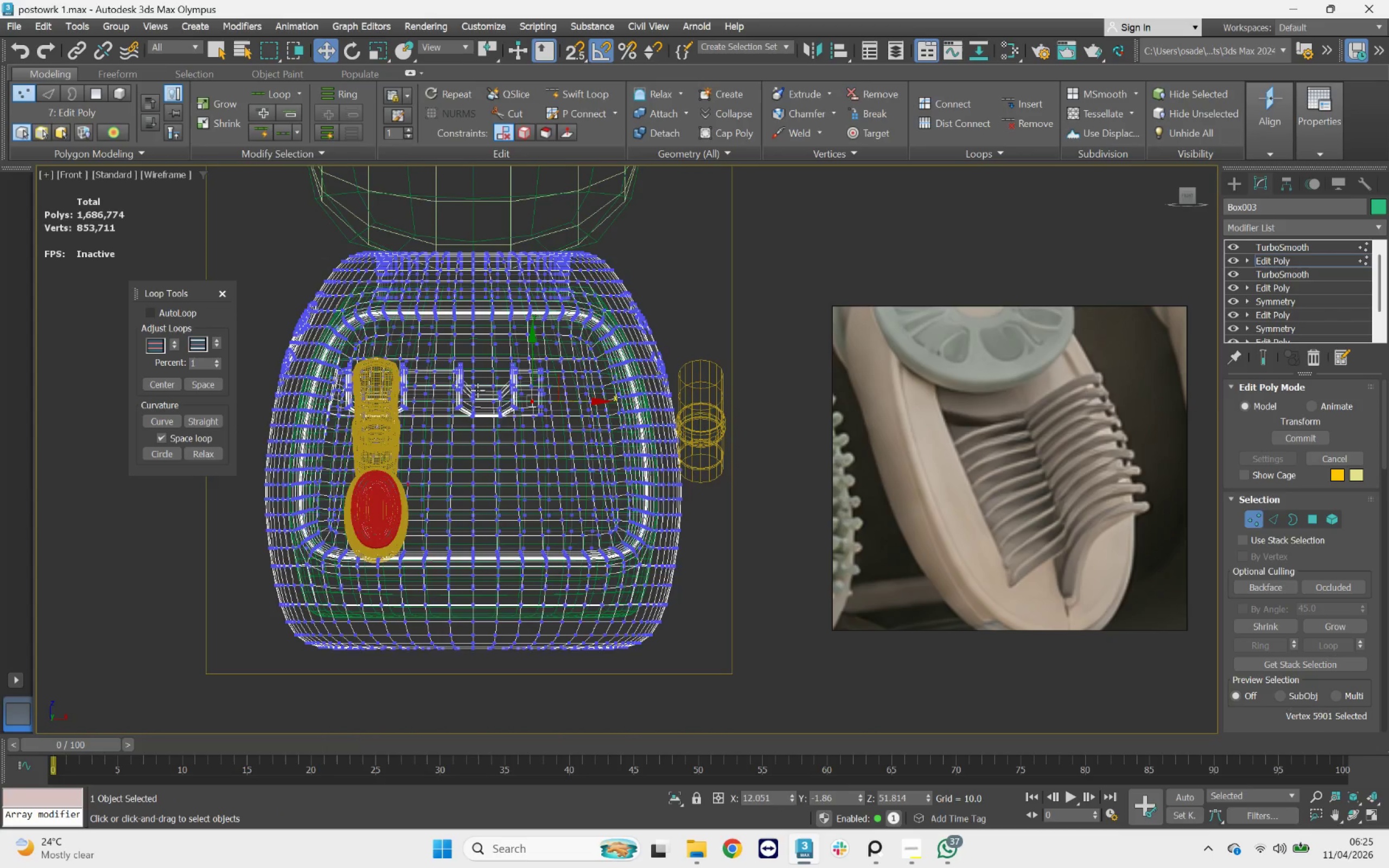 
key(F3)
 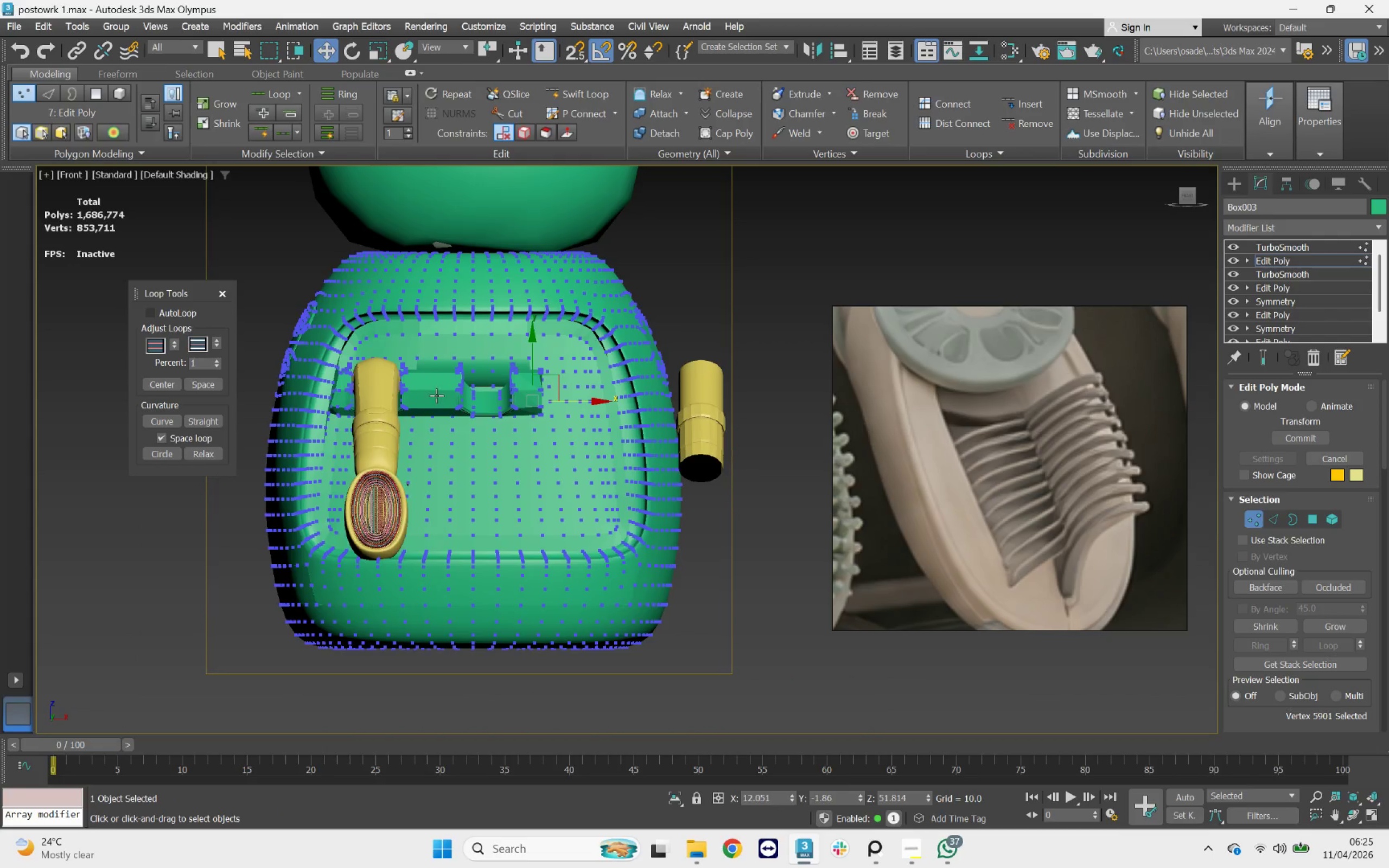 
key(F4)
 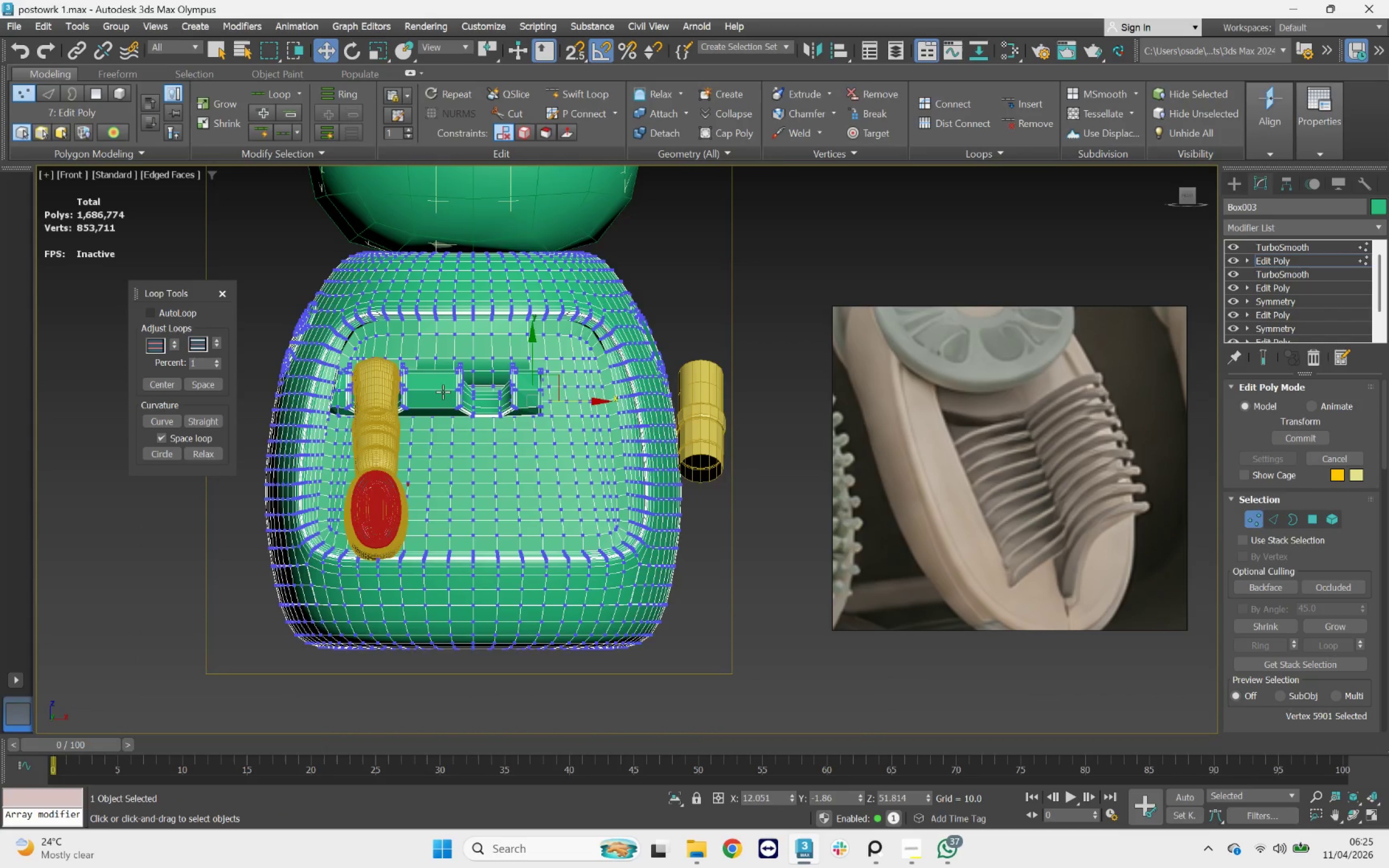 
scroll: coordinate [447, 381], scroll_direction: up, amount: 3.0
 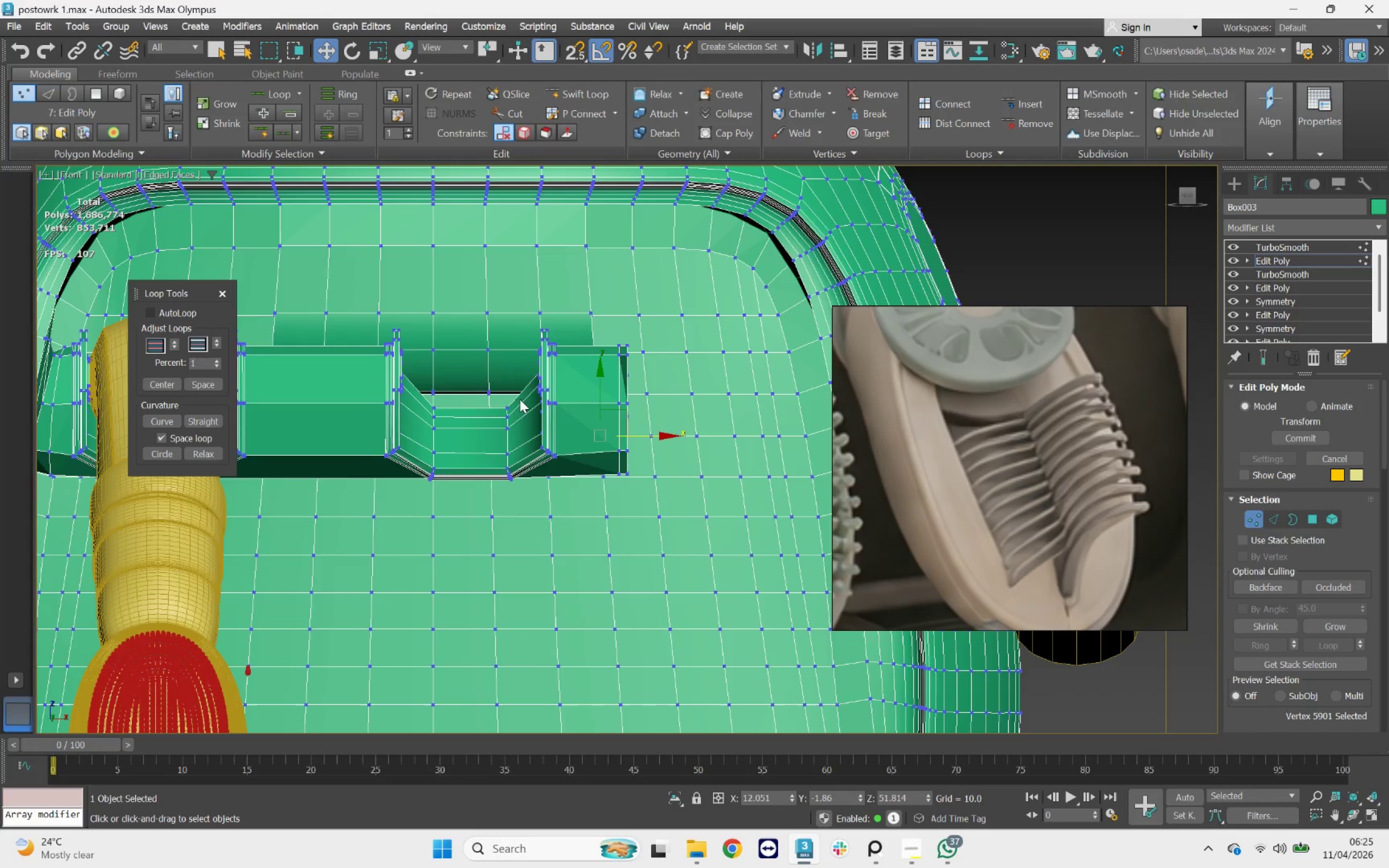 
hold_key(key=AltLeft, duration=0.85)
 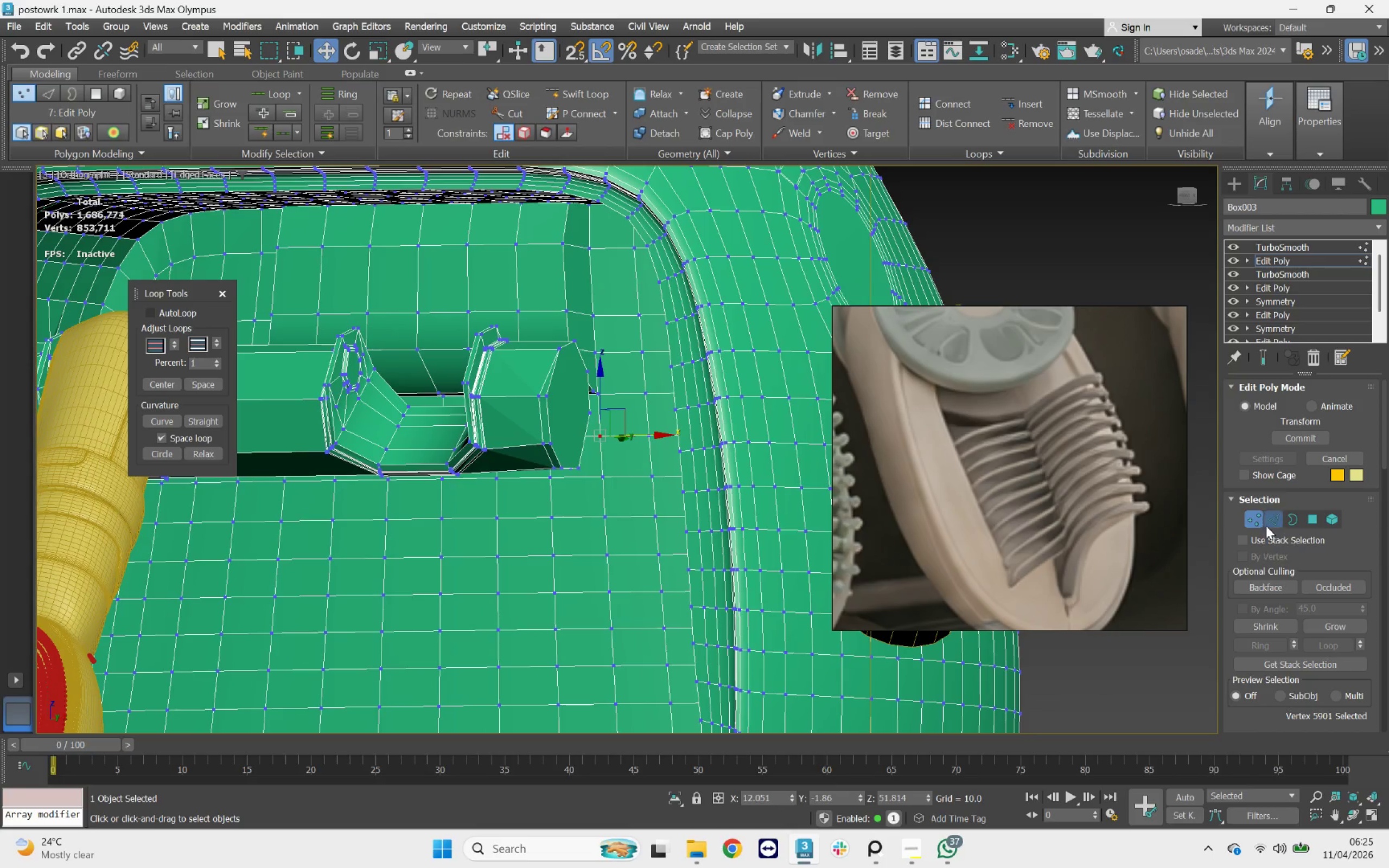 
scroll: coordinate [540, 376], scroll_direction: up, amount: 2.0
 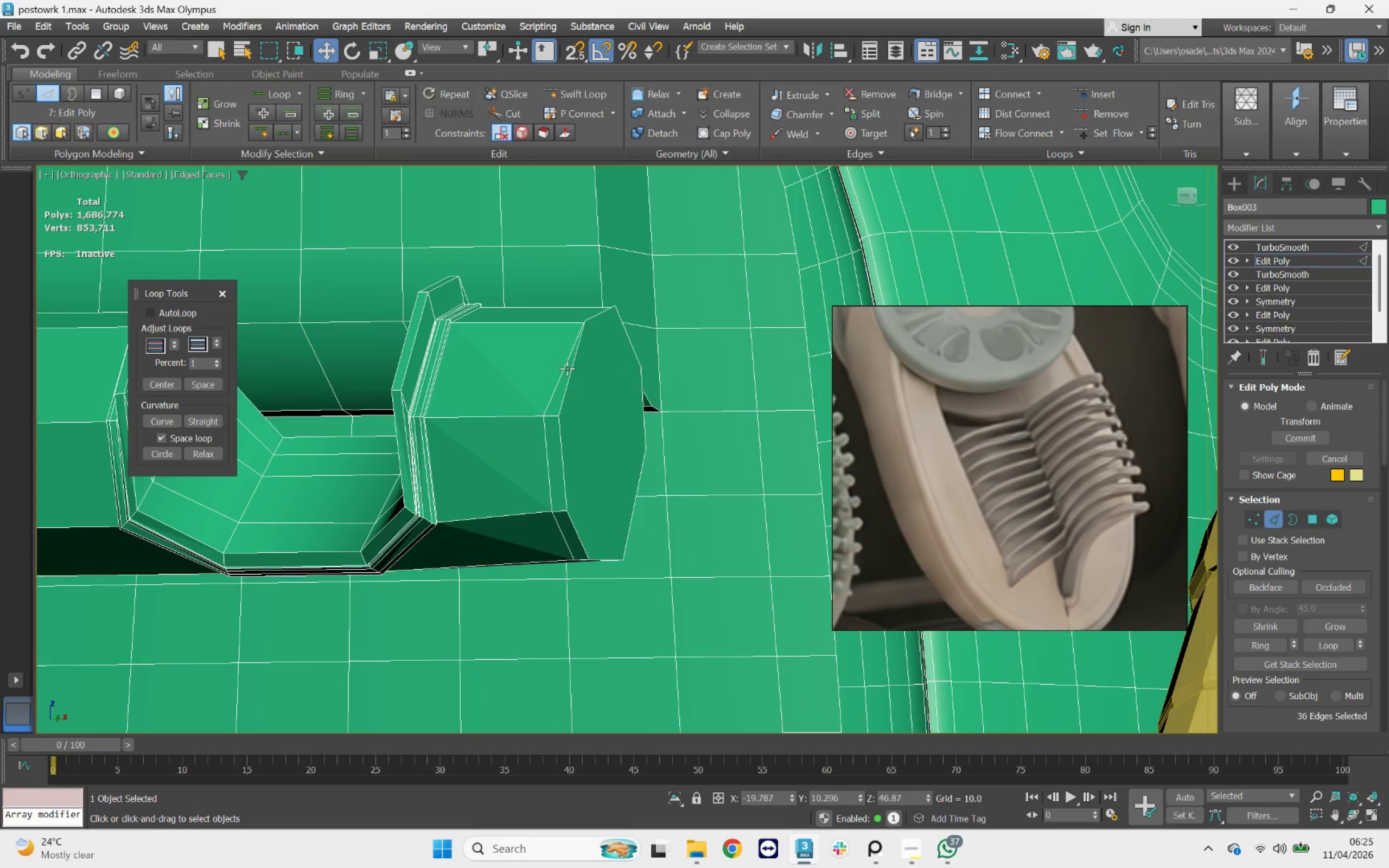 
double_click([567, 368])
 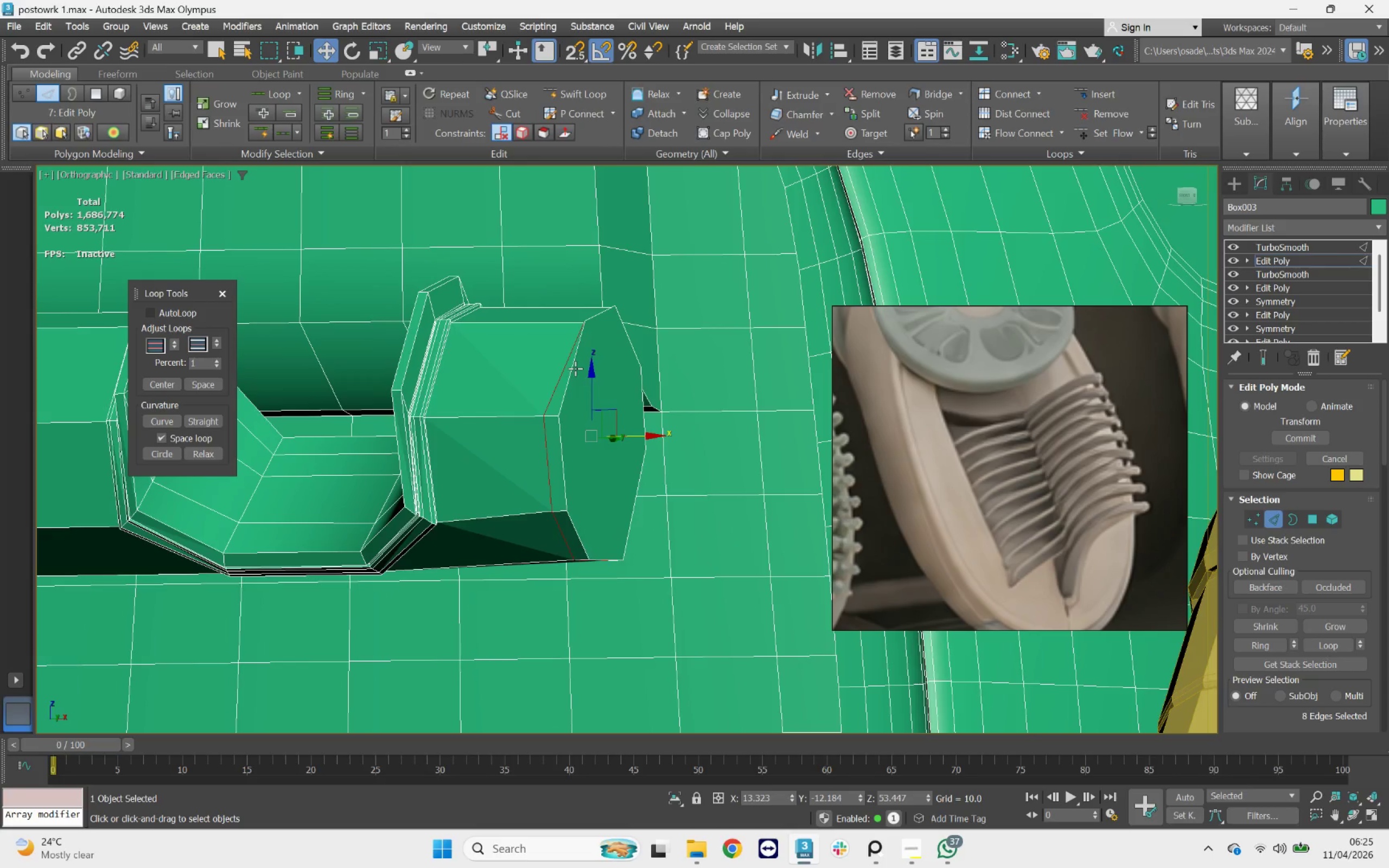 
key(Control+Backspace)
 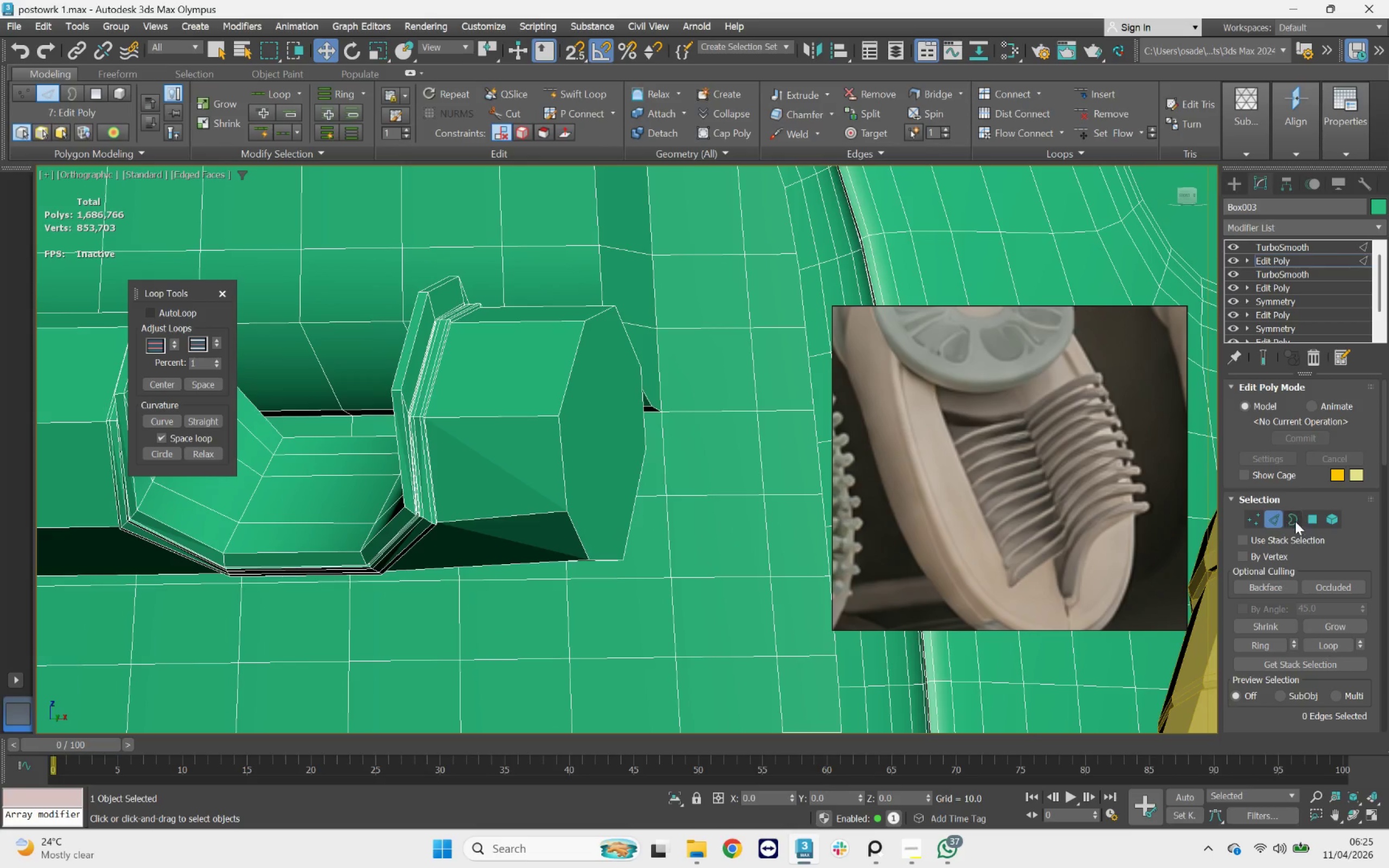 
left_click([1309, 521])
 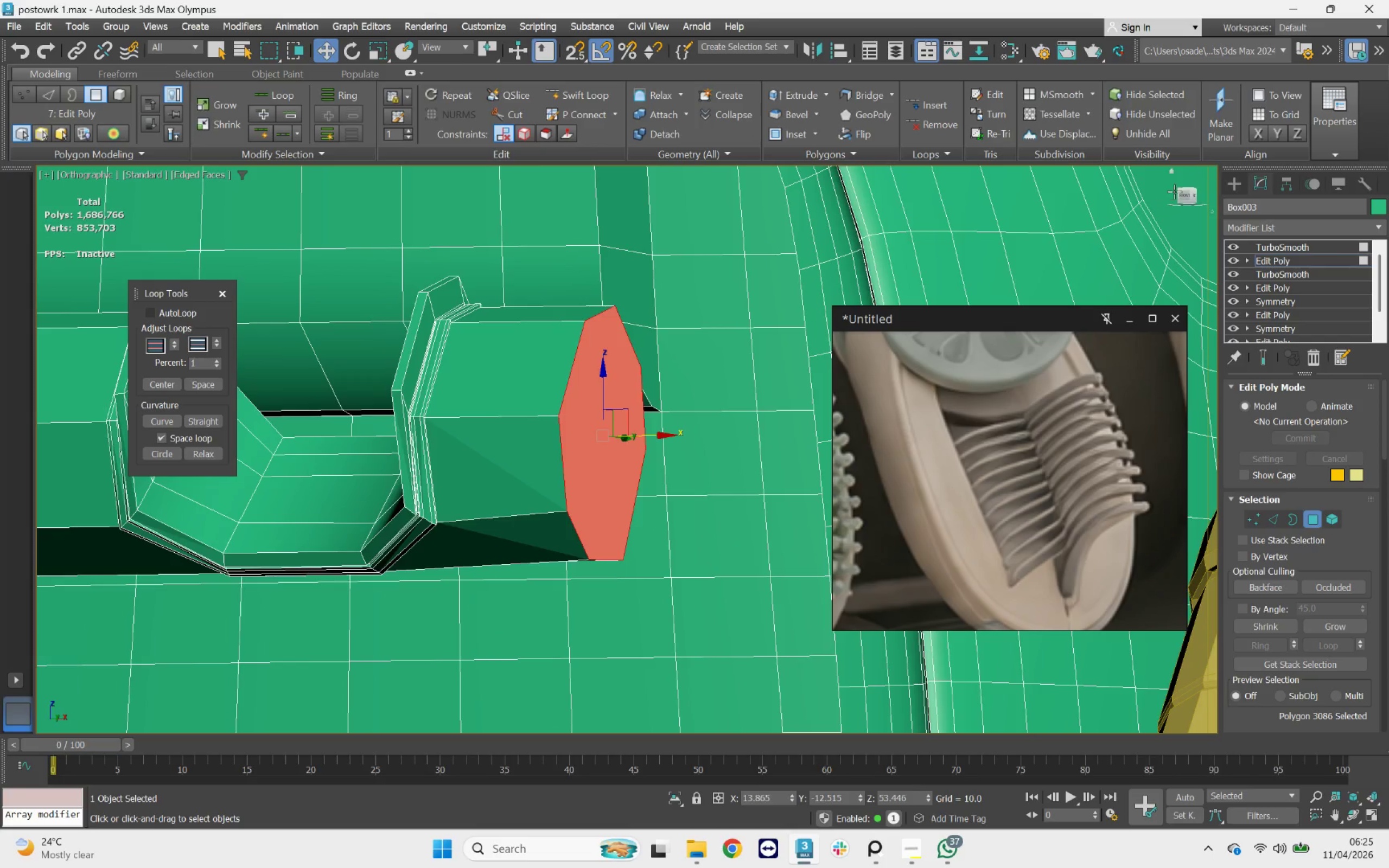 
left_click([1184, 194])
 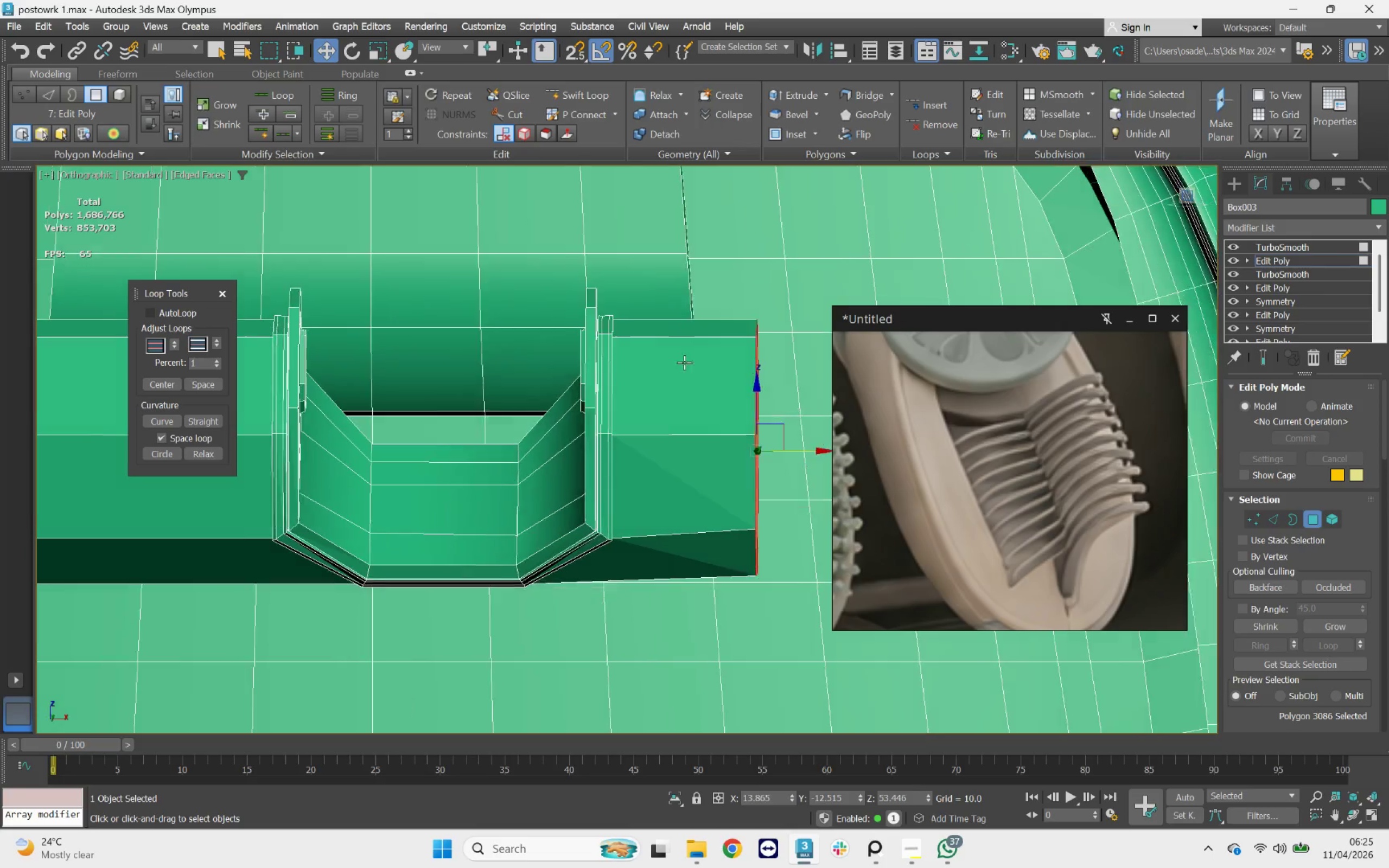 
scroll: coordinate [620, 385], scroll_direction: down, amount: 3.0
 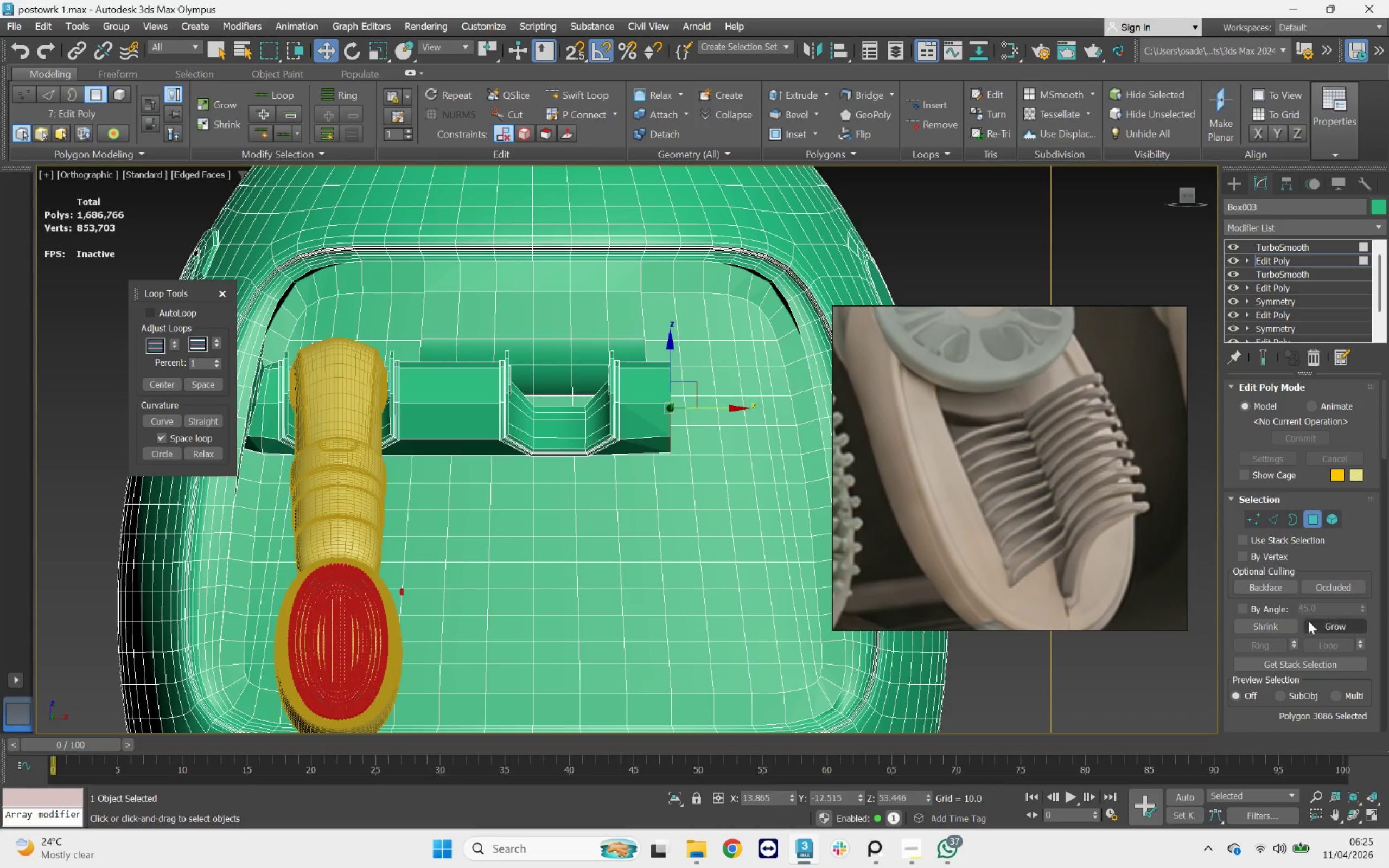 
left_click([1328, 627])
 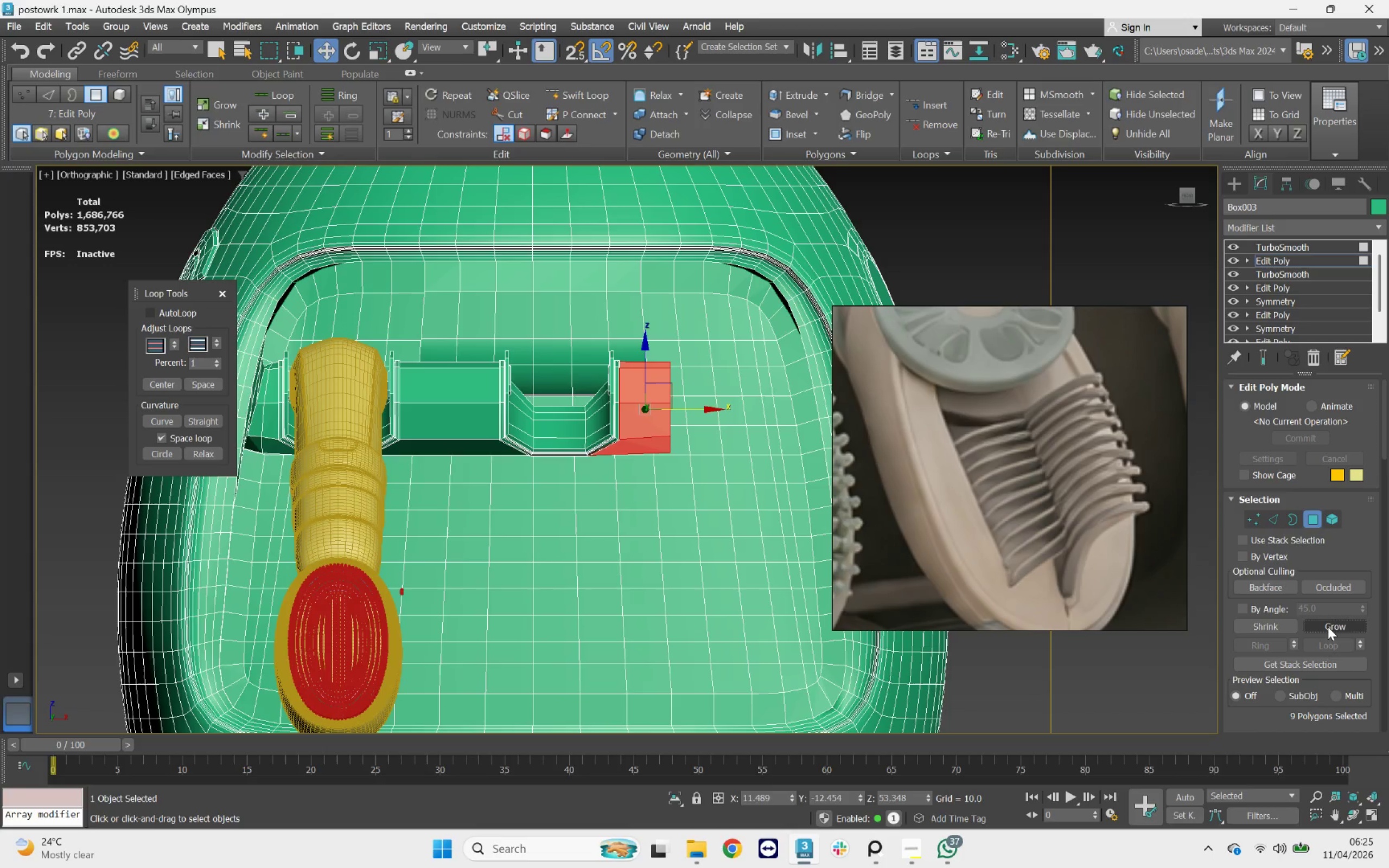 
left_click([1328, 627])
 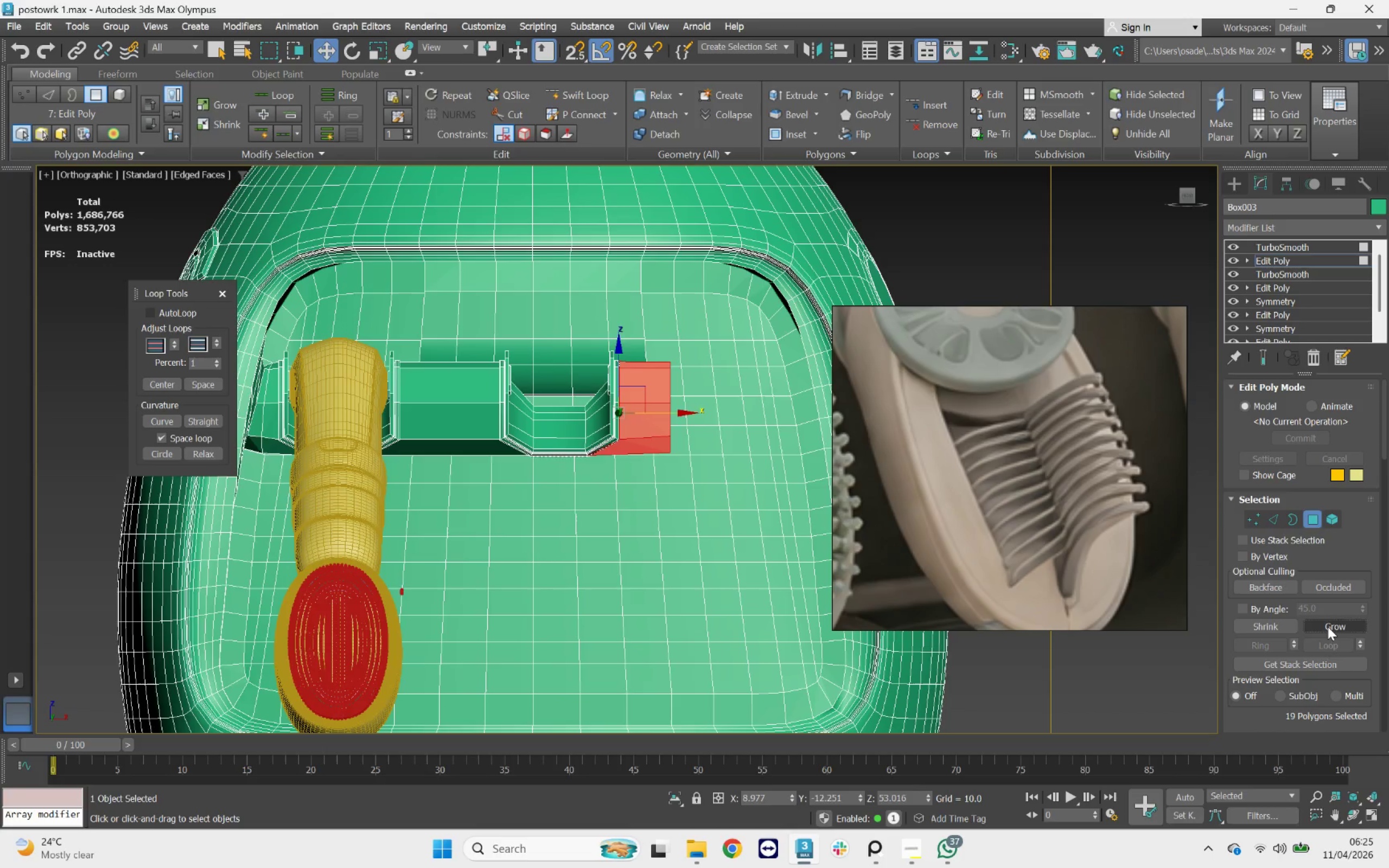 
triple_click([1328, 626])
 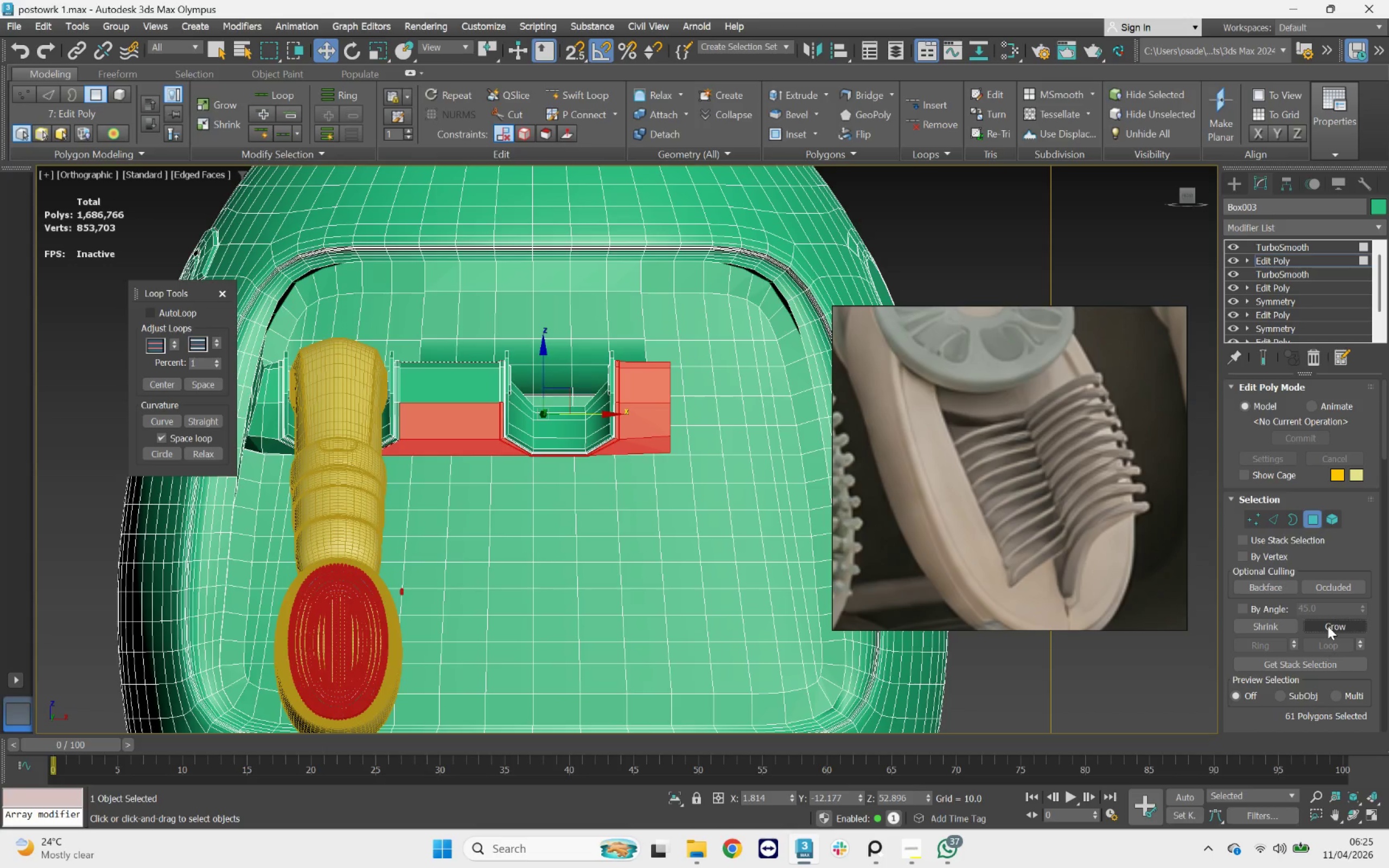 
left_click([1328, 626])
 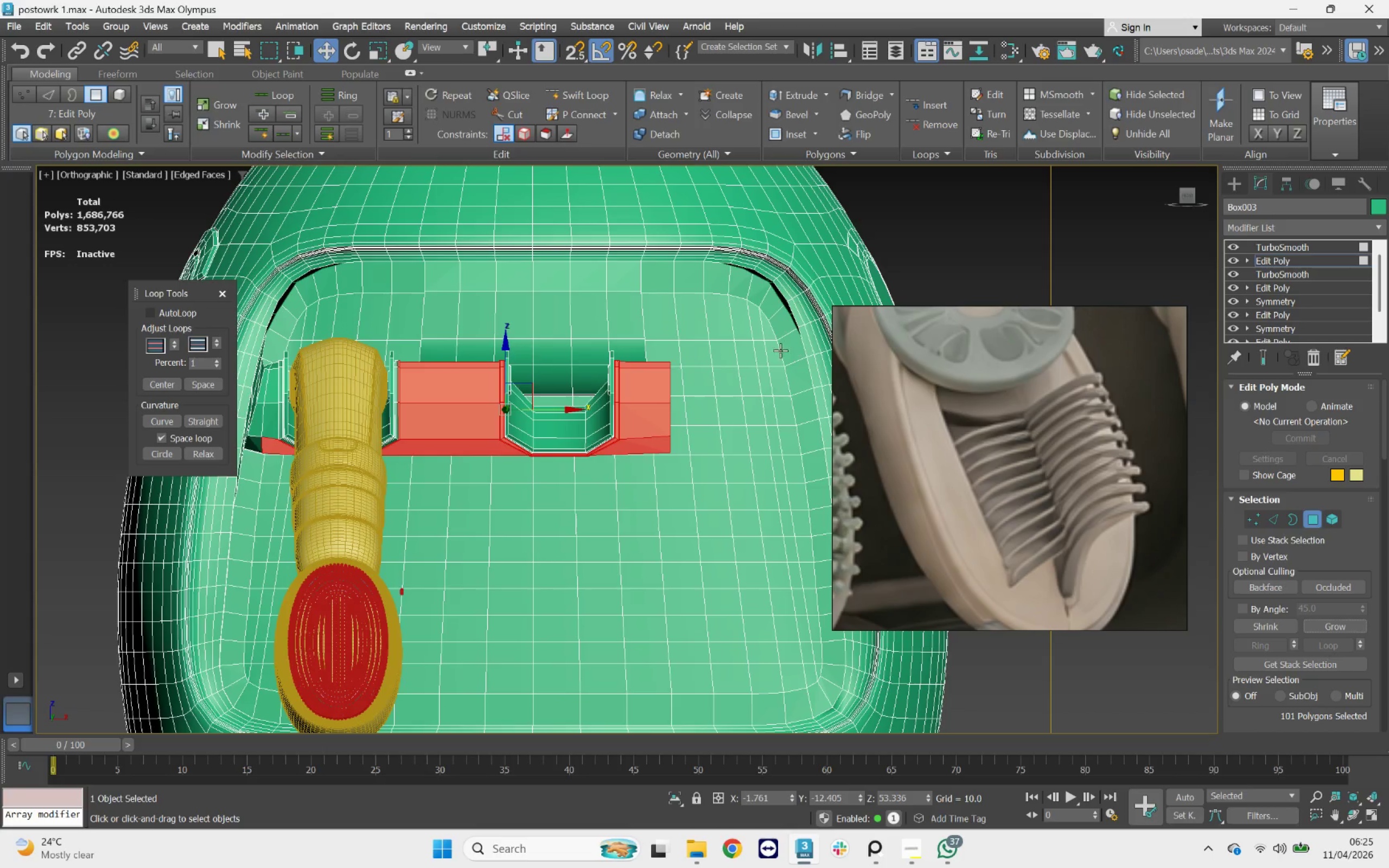 
scroll: coordinate [707, 279], scroll_direction: down, amount: 3.0
 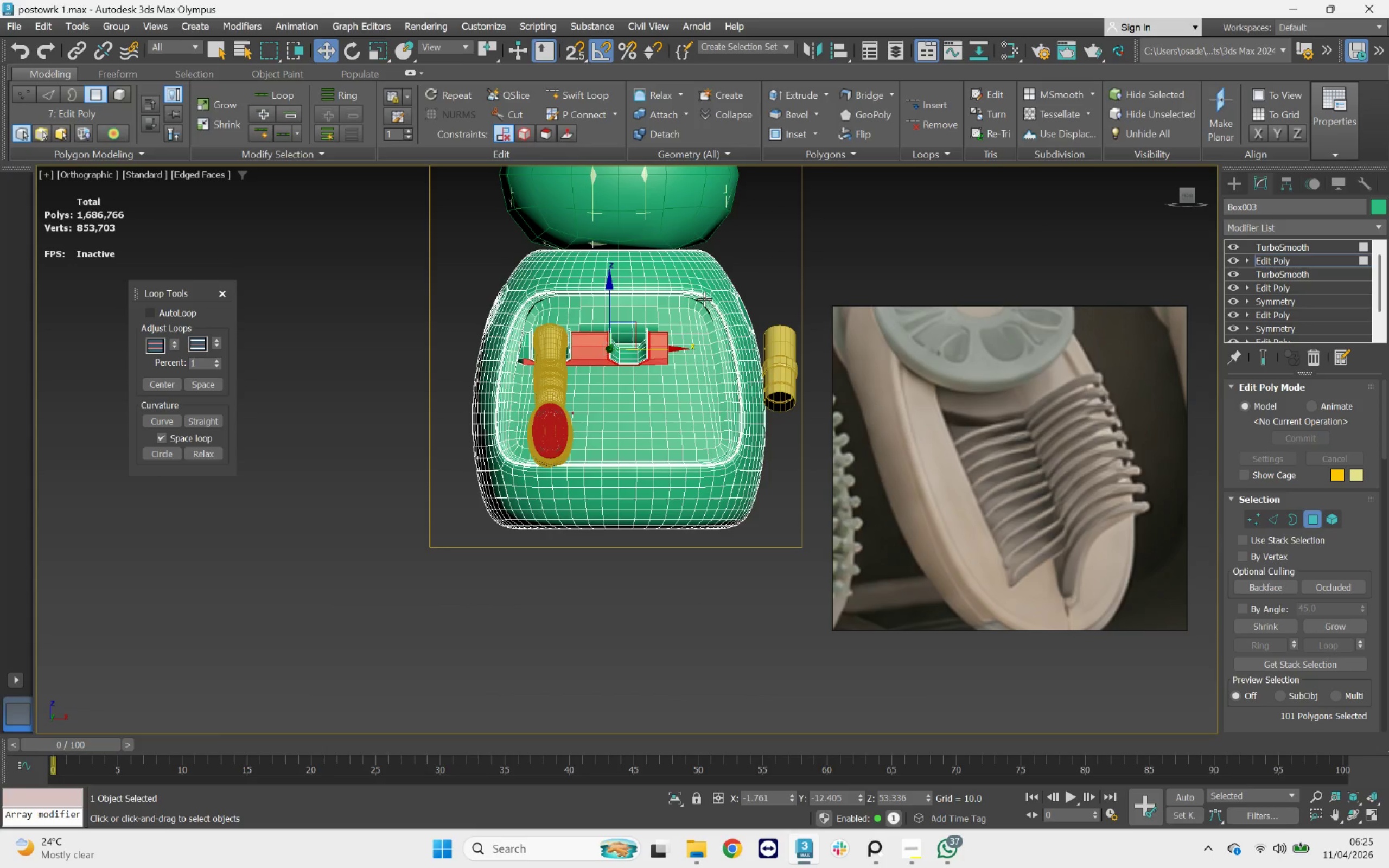 
left_click([767, 282])
 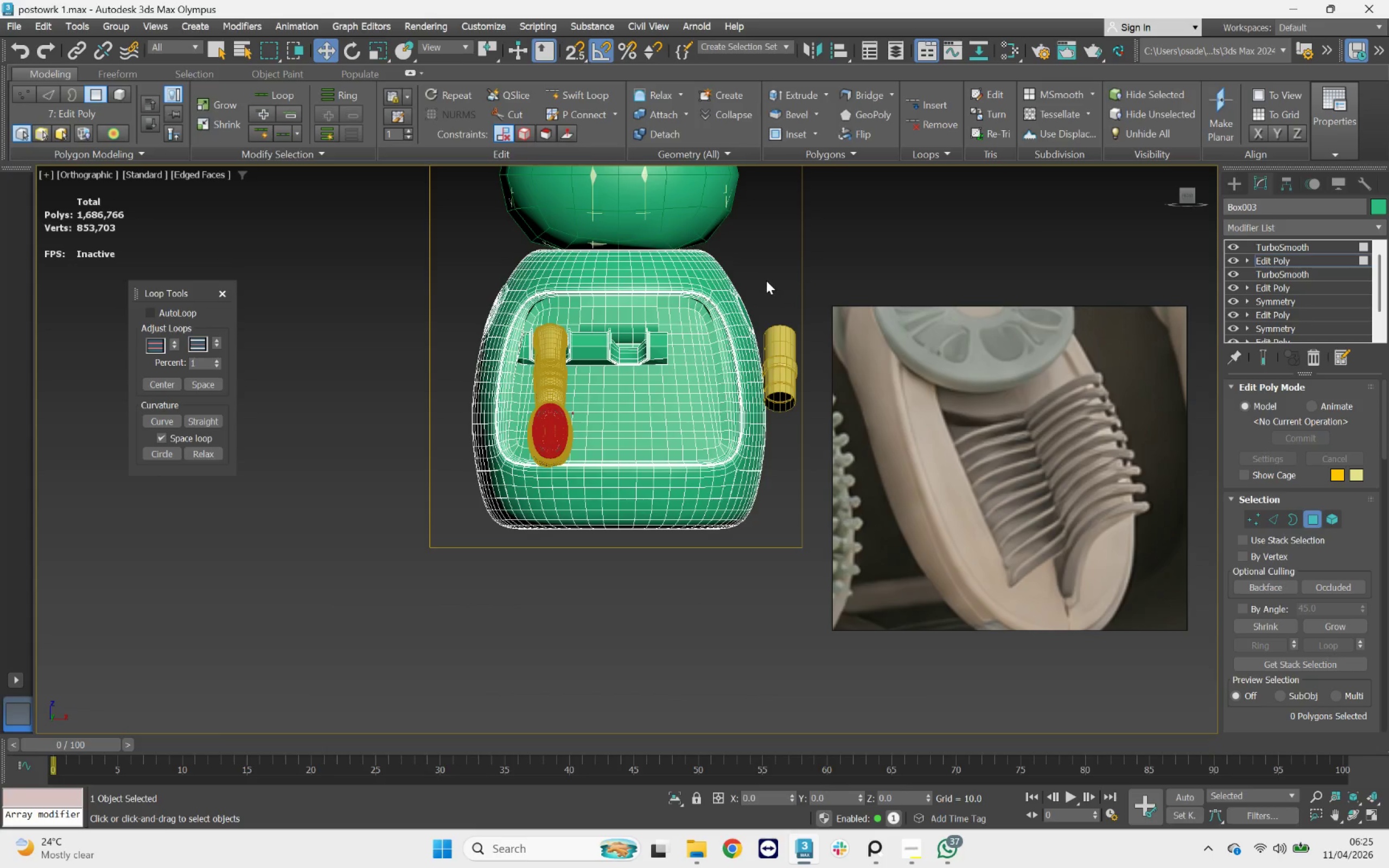 
left_click_drag(start_coordinate=[766, 280], to_coordinate=[598, 372])
 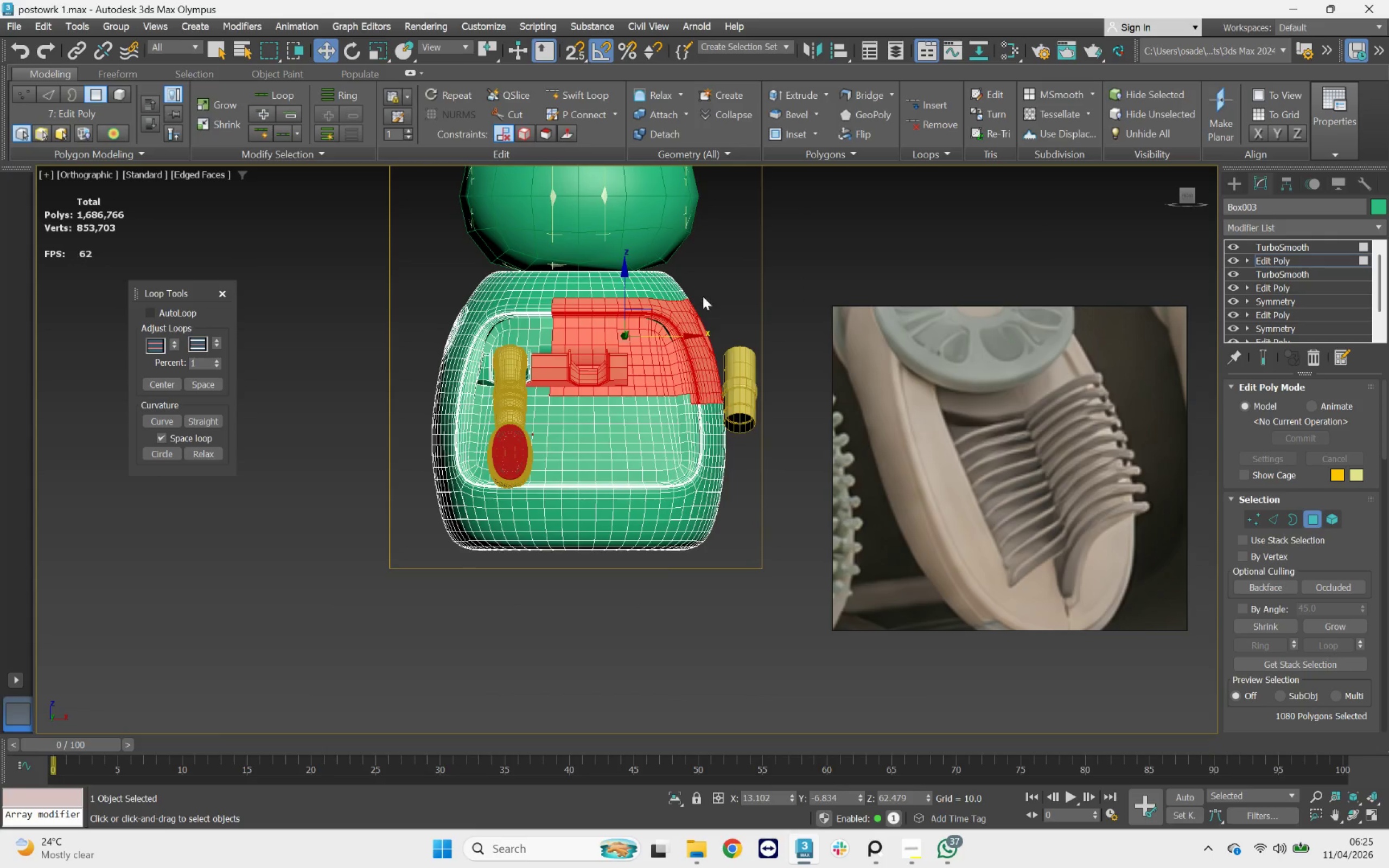 
scroll: coordinate [555, 362], scroll_direction: up, amount: 2.0
 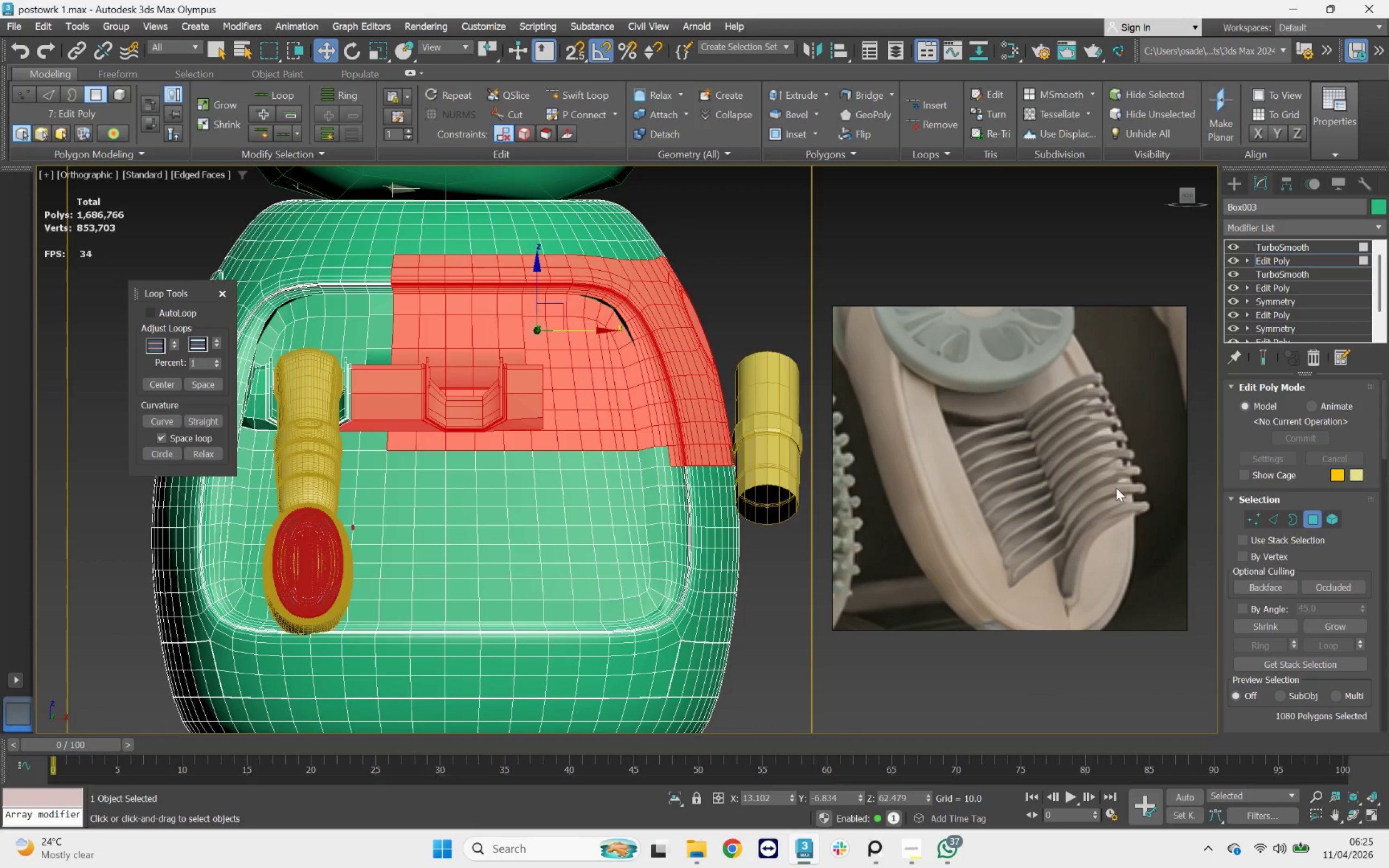 
left_click([1258, 516])
 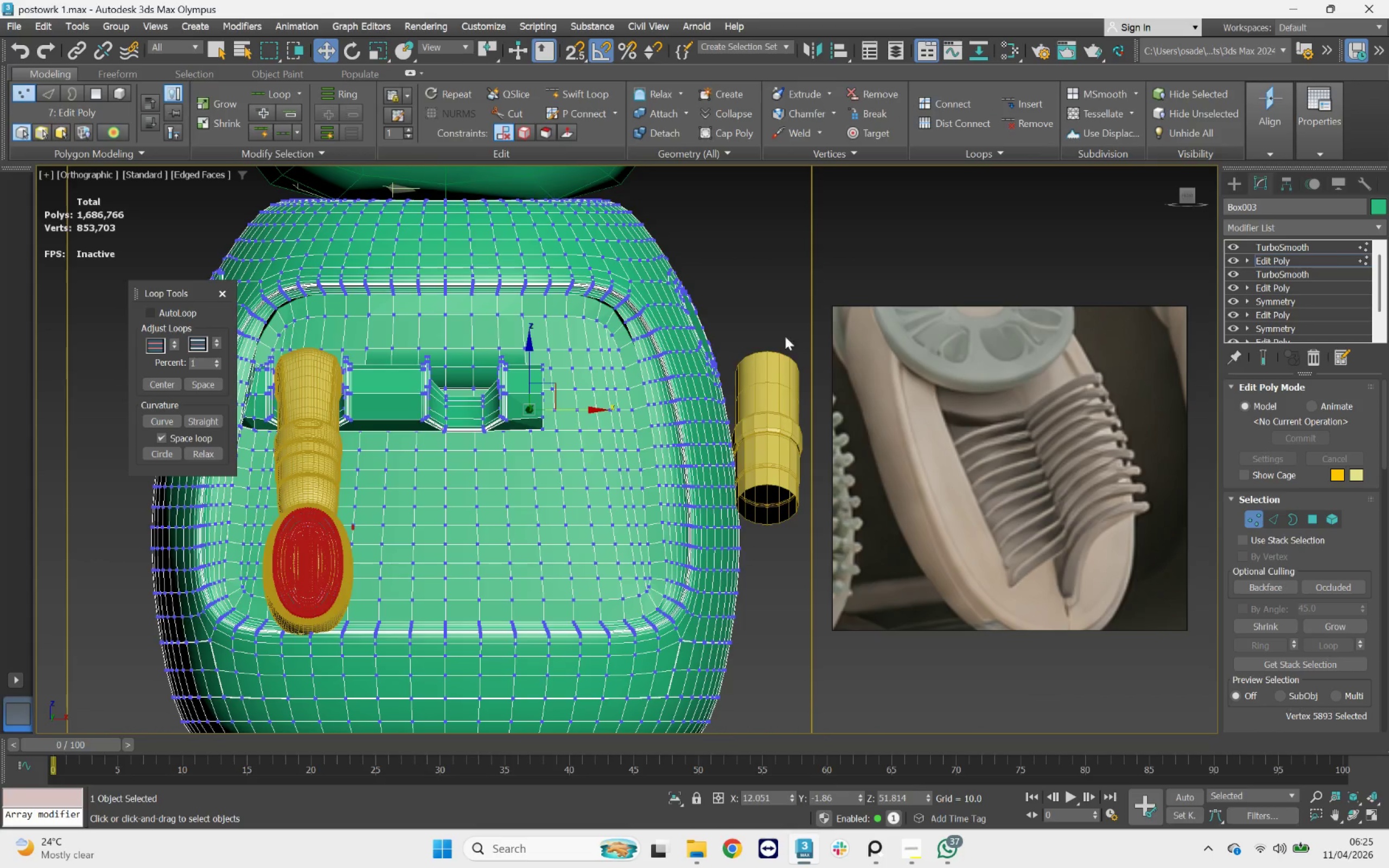 
left_click_drag(start_coordinate=[753, 299], to_coordinate=[394, 474])
 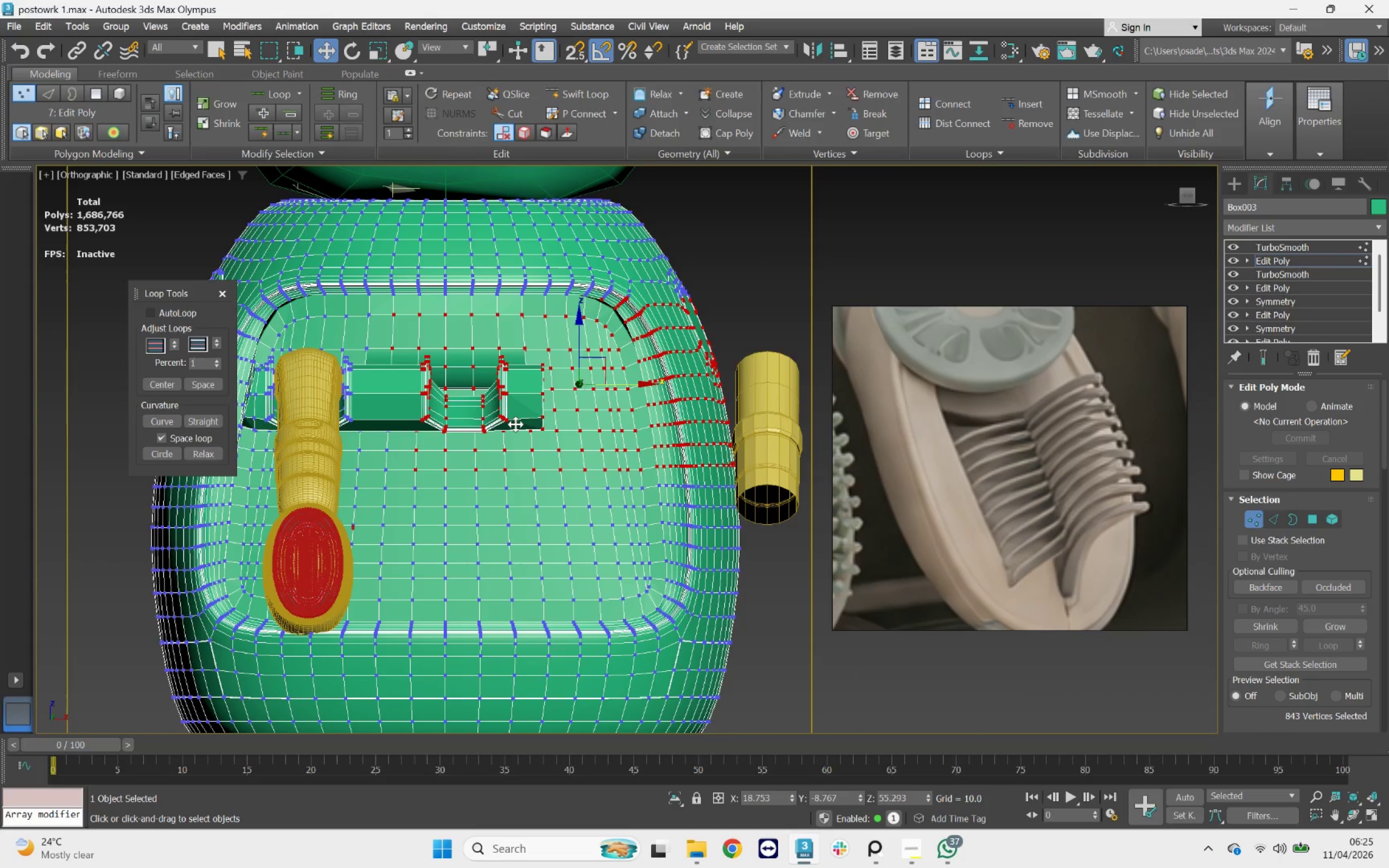 
hold_key(key=AltLeft, duration=1.1)
 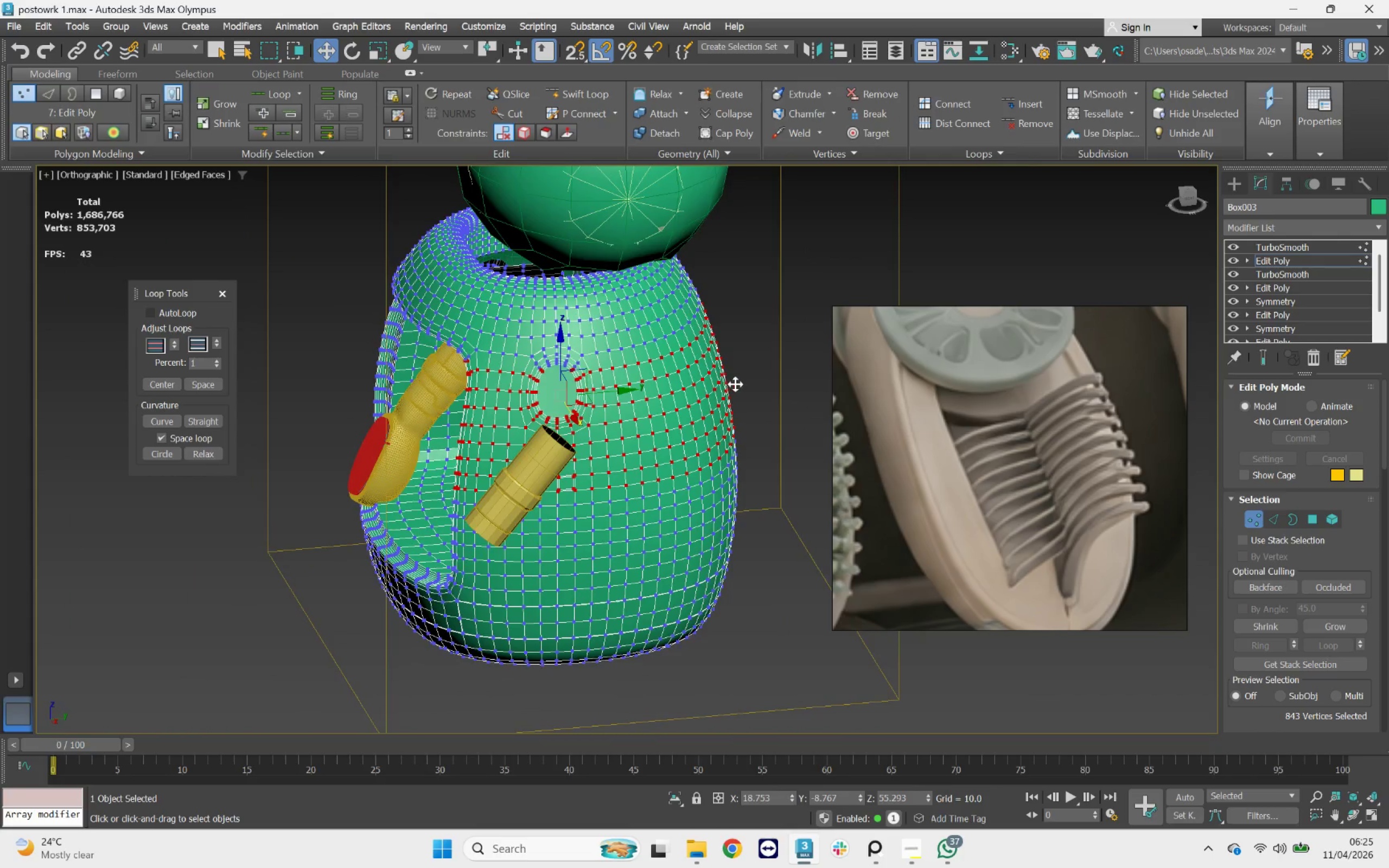 
scroll: coordinate [515, 424], scroll_direction: down, amount: 1.0
 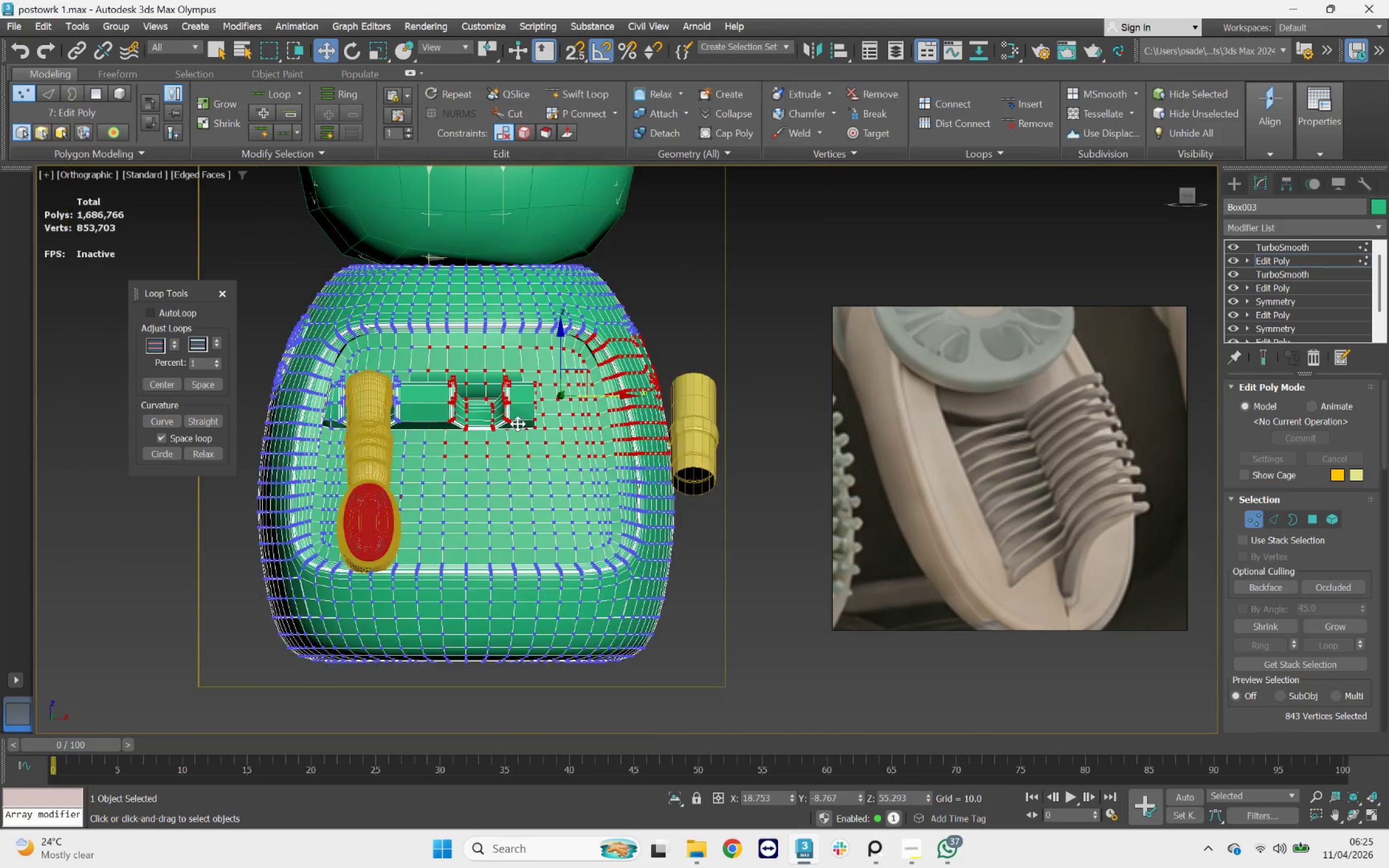 
hold_key(key=AltLeft, duration=0.54)
 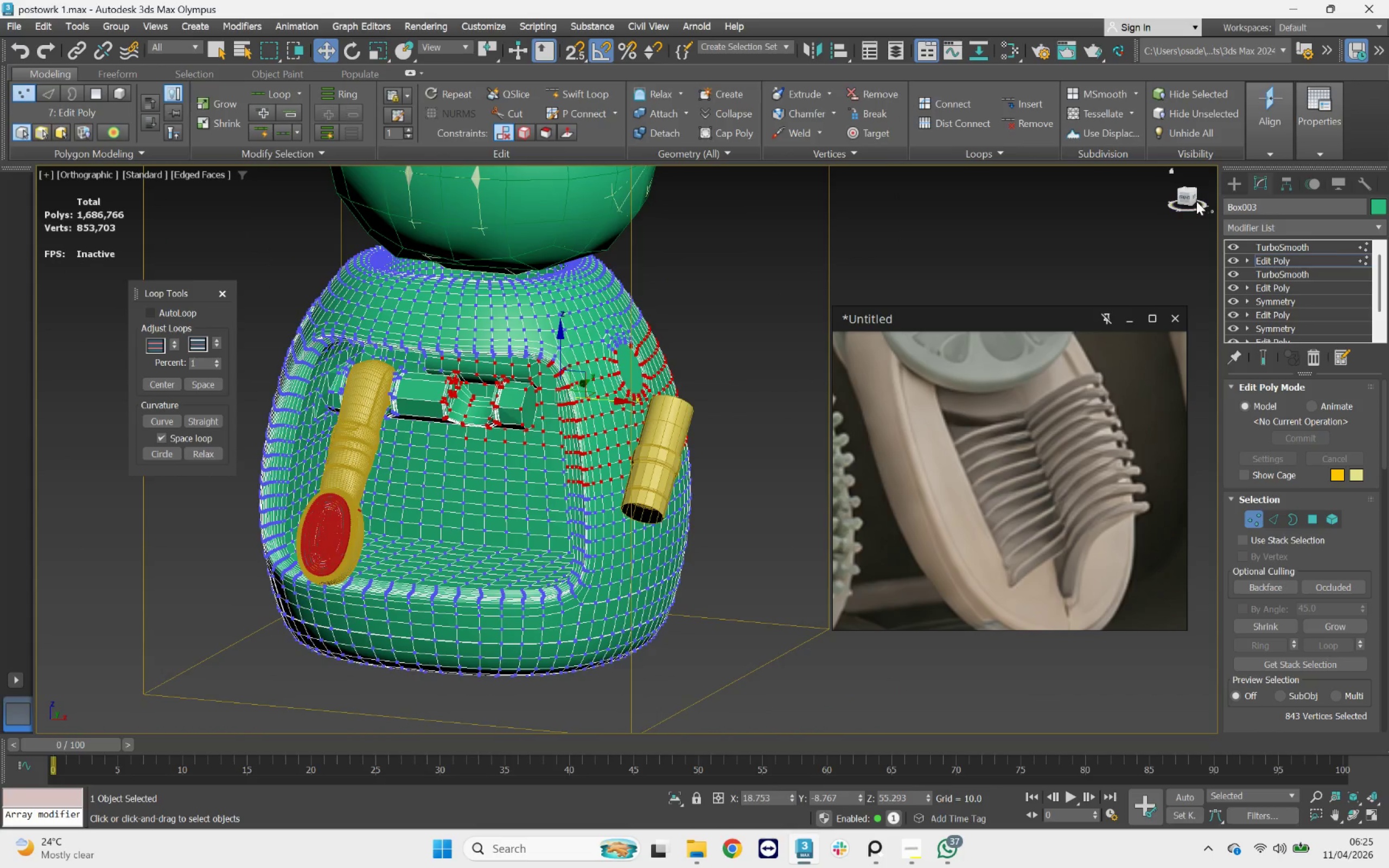 
left_click([1185, 200])
 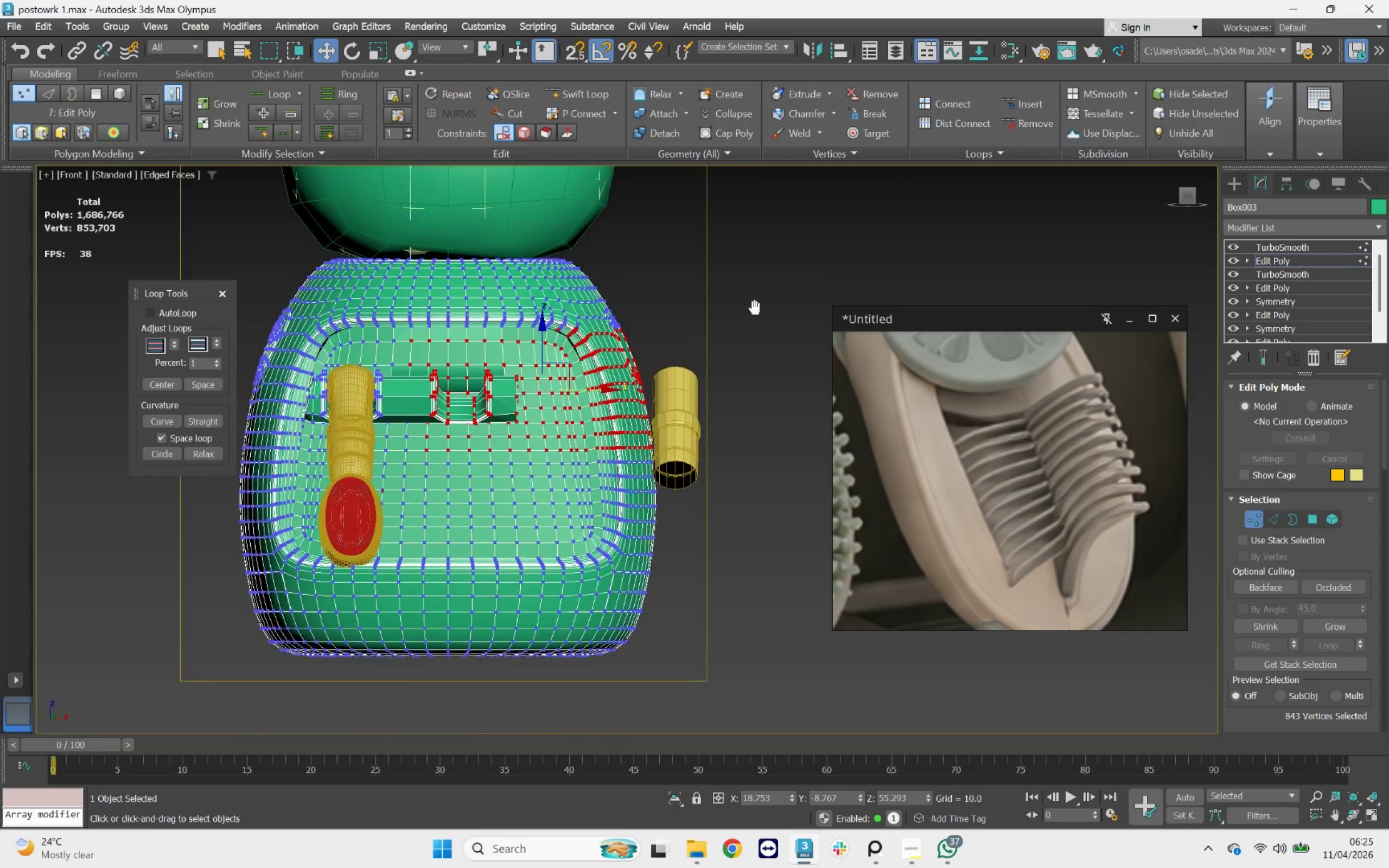 
hold_key(key=AltLeft, duration=1.05)
left_click_drag(start_coordinate=[776, 274], to_coordinate=[504, 495])
 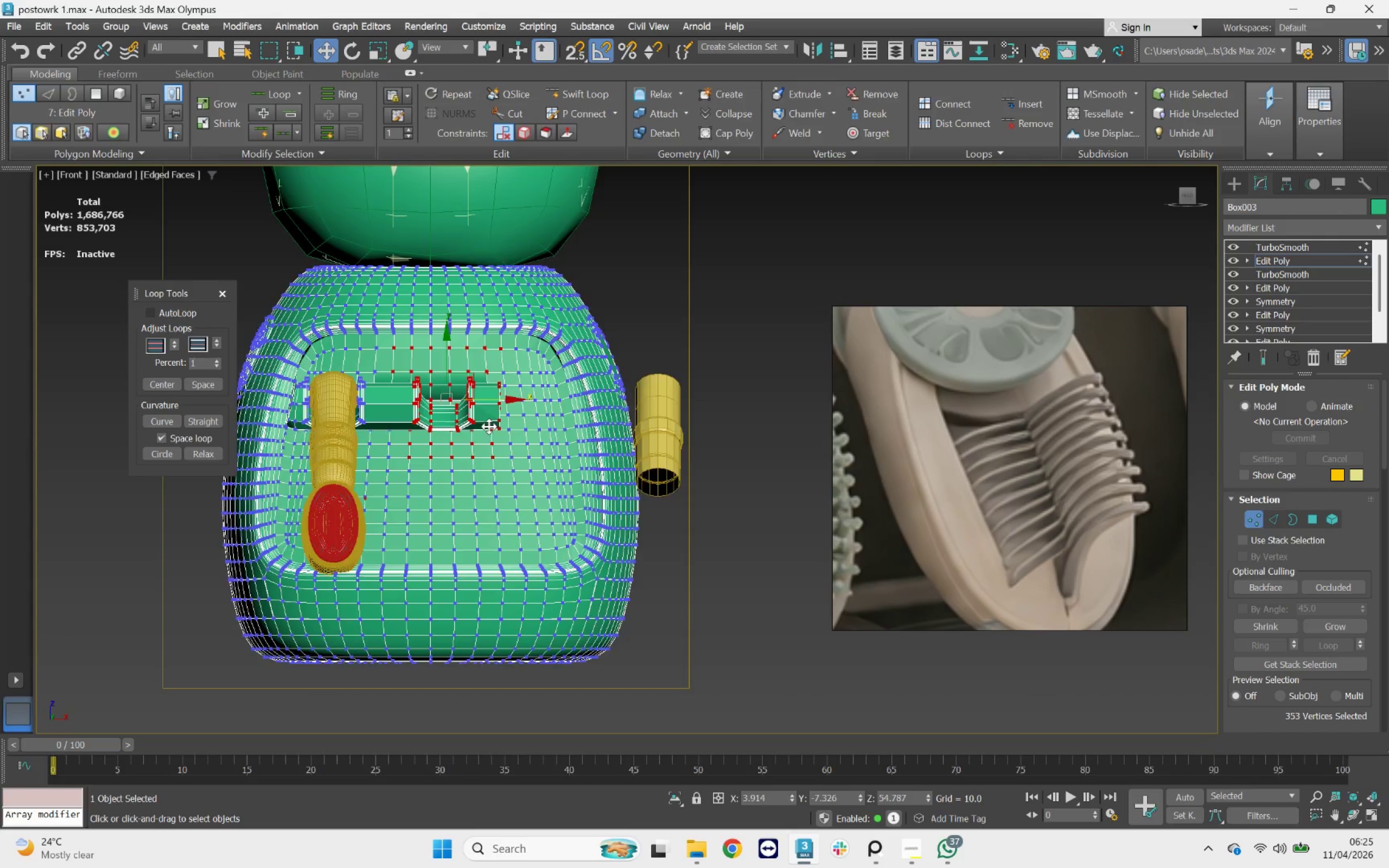 
hold_key(key=AltLeft, duration=0.86)
left_click_drag(start_coordinate=[661, 577], to_coordinate=[192, 473])
 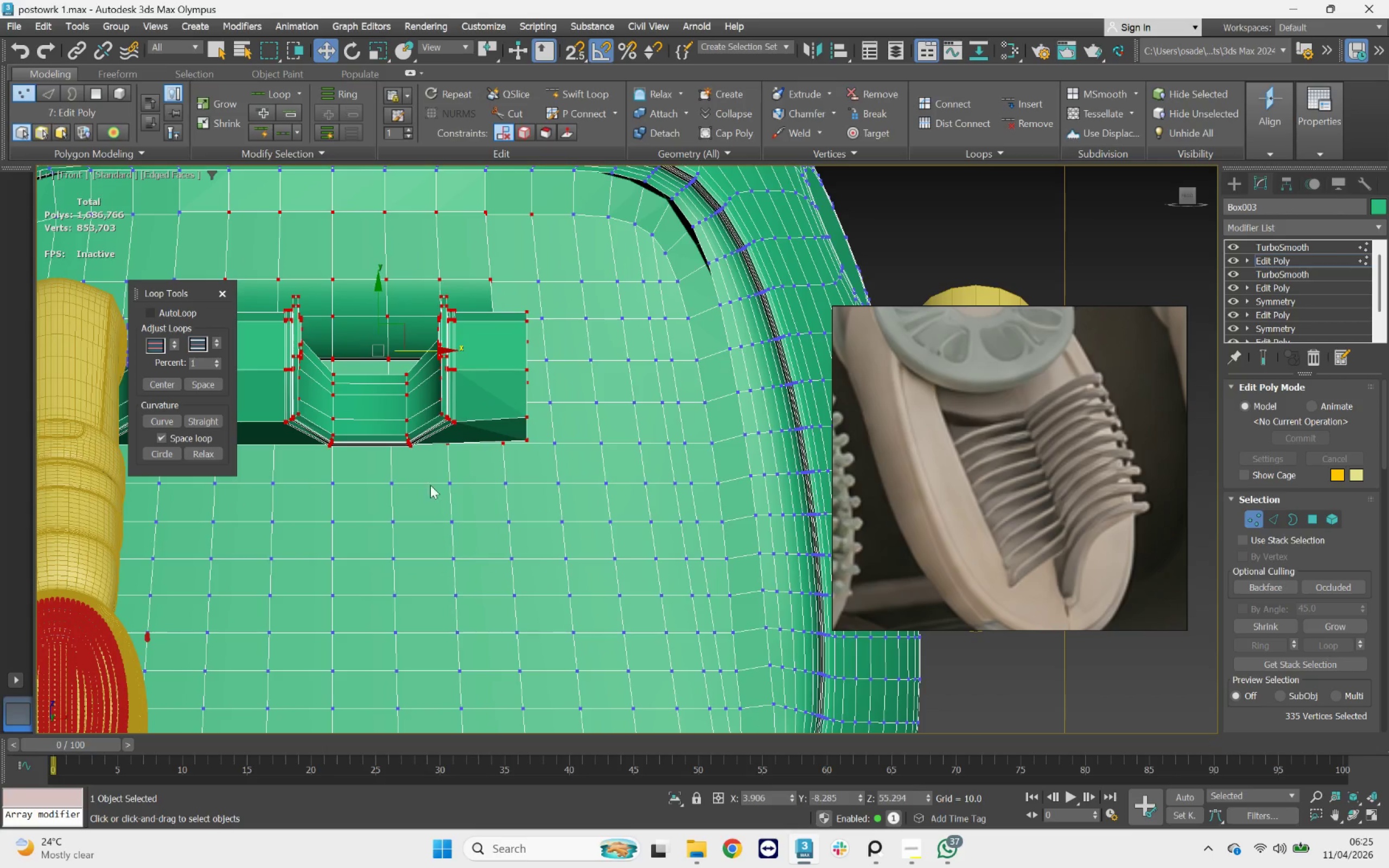 
scroll: coordinate [484, 422], scroll_direction: up, amount: 3.0
 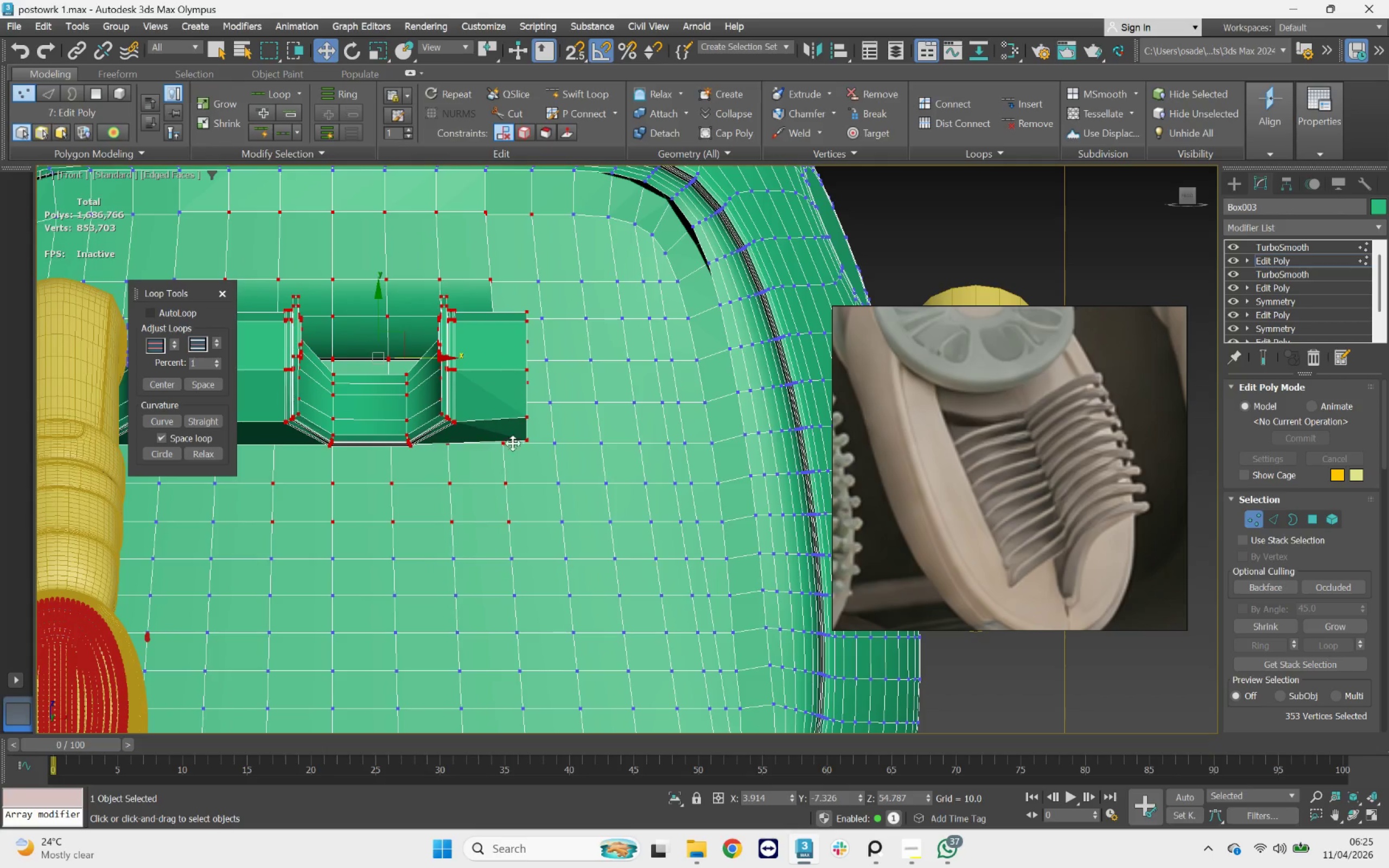 
hold_key(key=AltLeft, duration=2.28)
 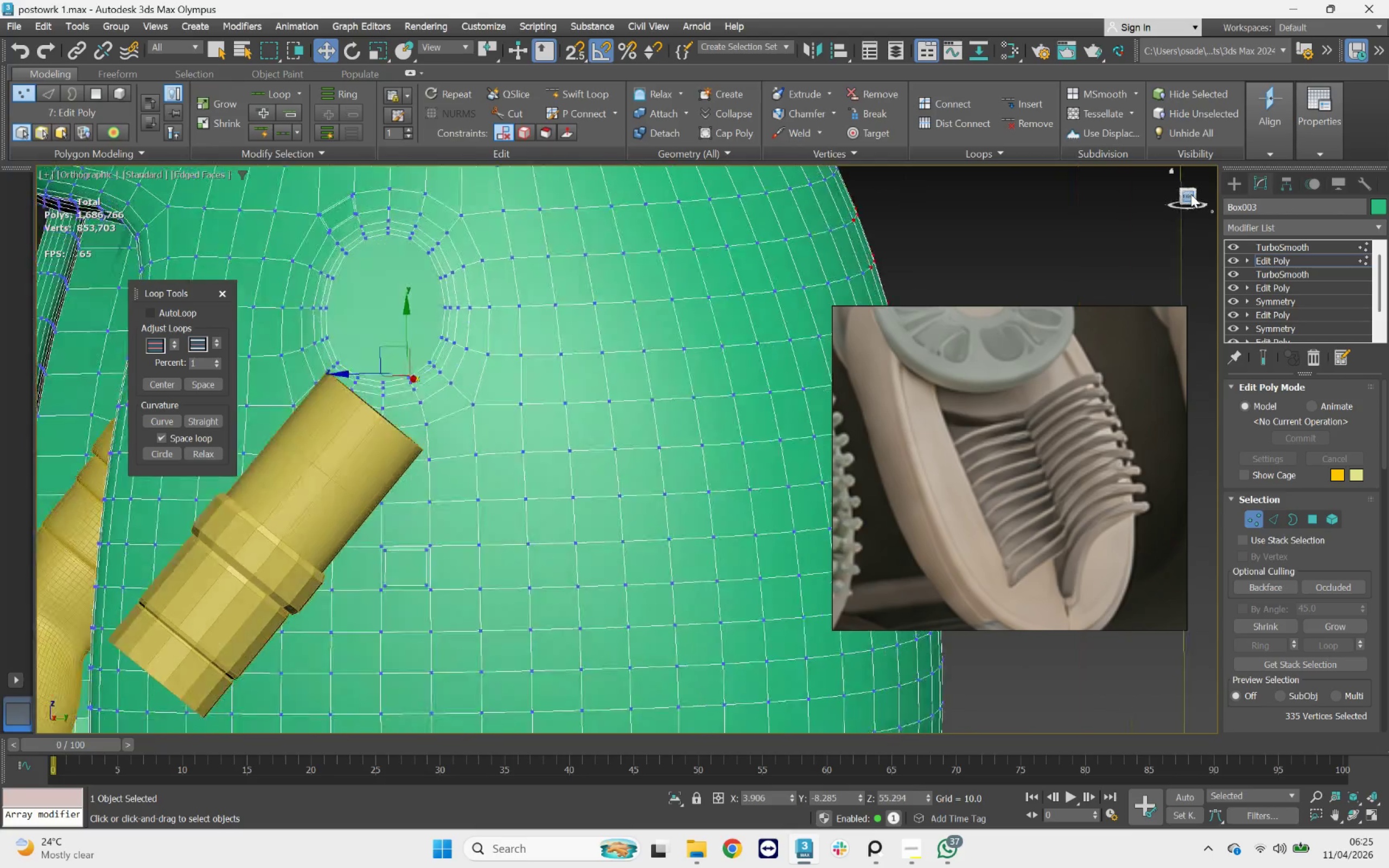 
scroll: coordinate [696, 337], scroll_direction: down, amount: 2.0
 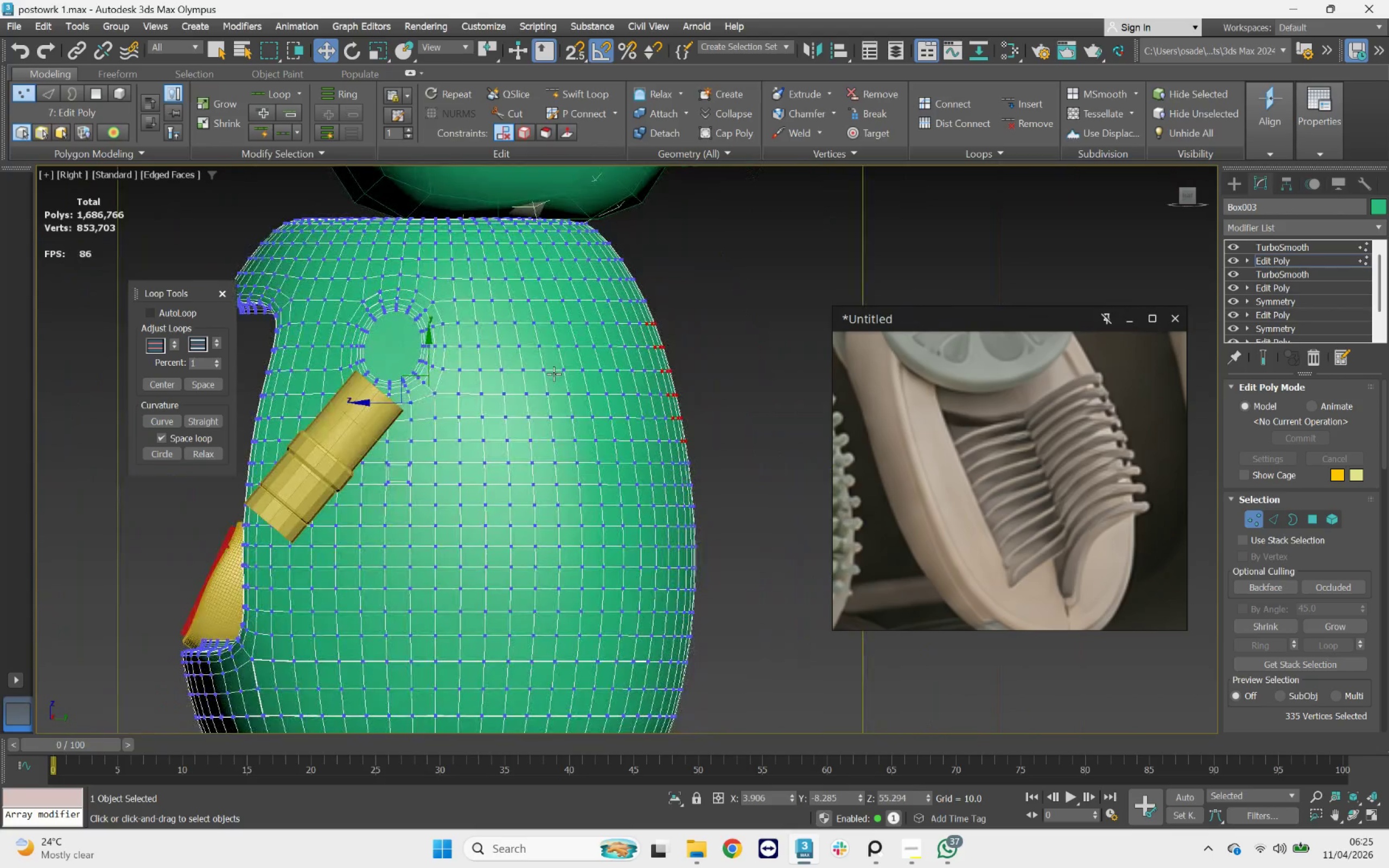 
key(F3)
 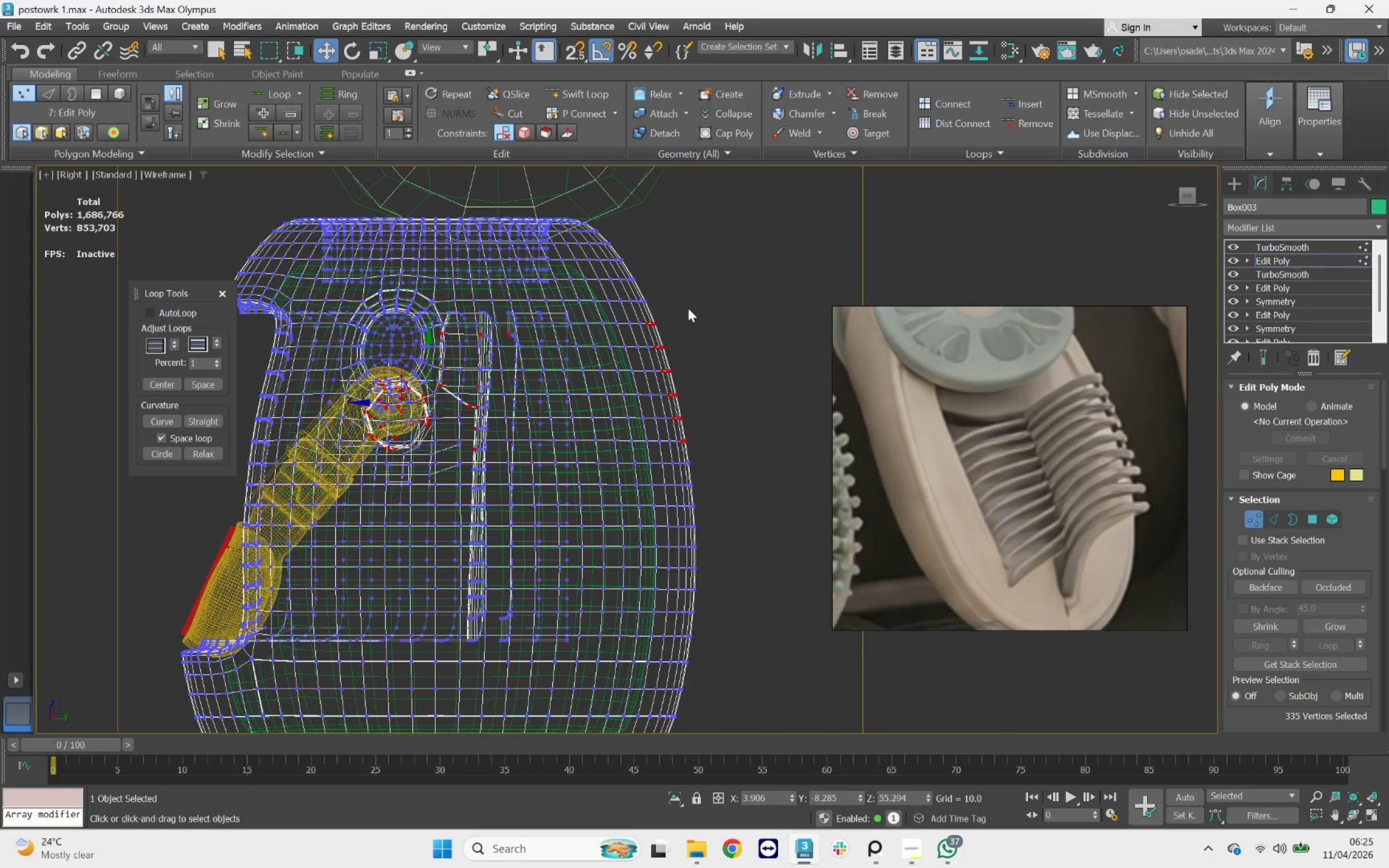 
hold_key(key=AltLeft, duration=1.31)
left_click_drag(start_coordinate=[736, 273], to_coordinate=[470, 514])
 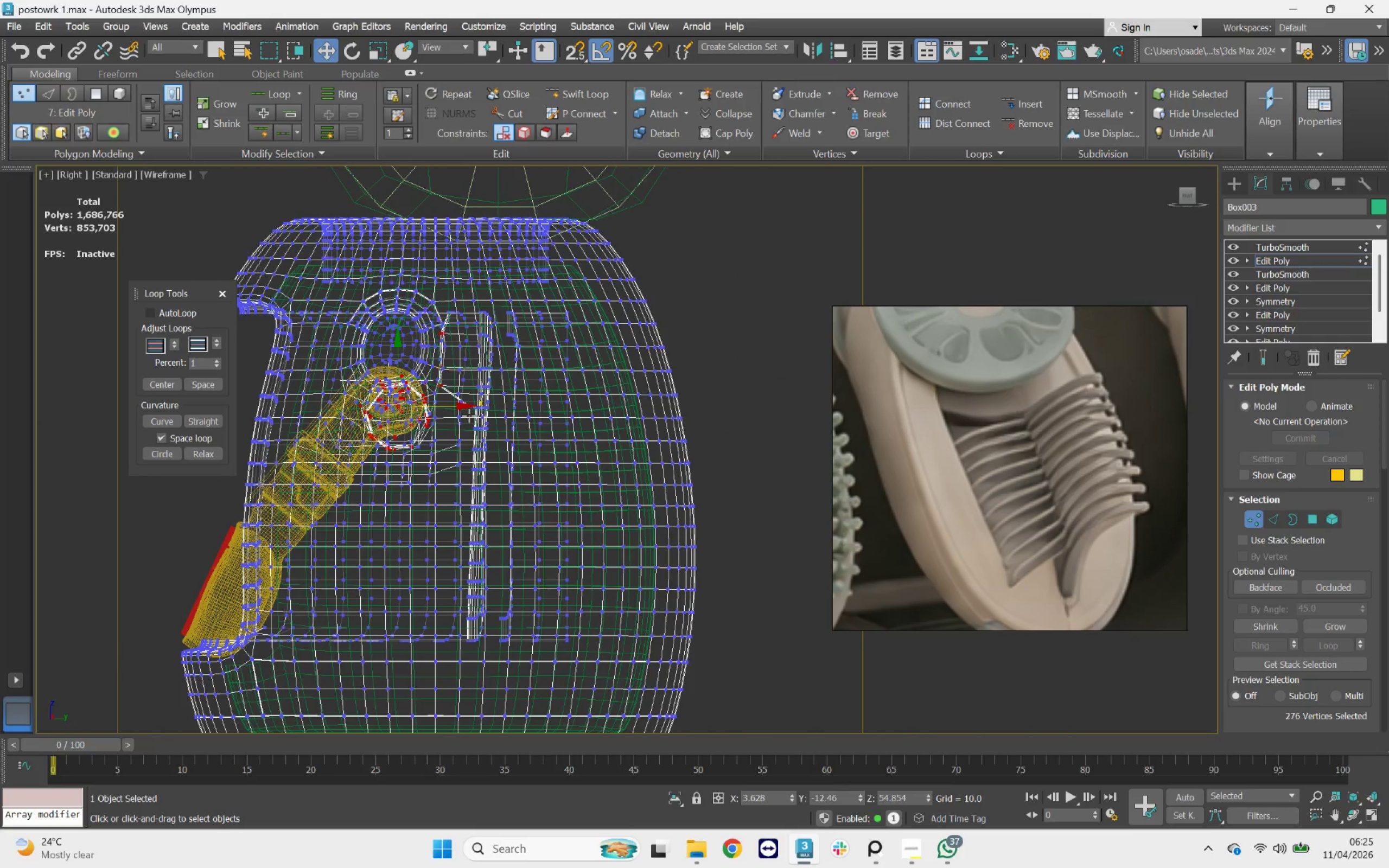 
scroll: coordinate [409, 411], scroll_direction: up, amount: 3.0
 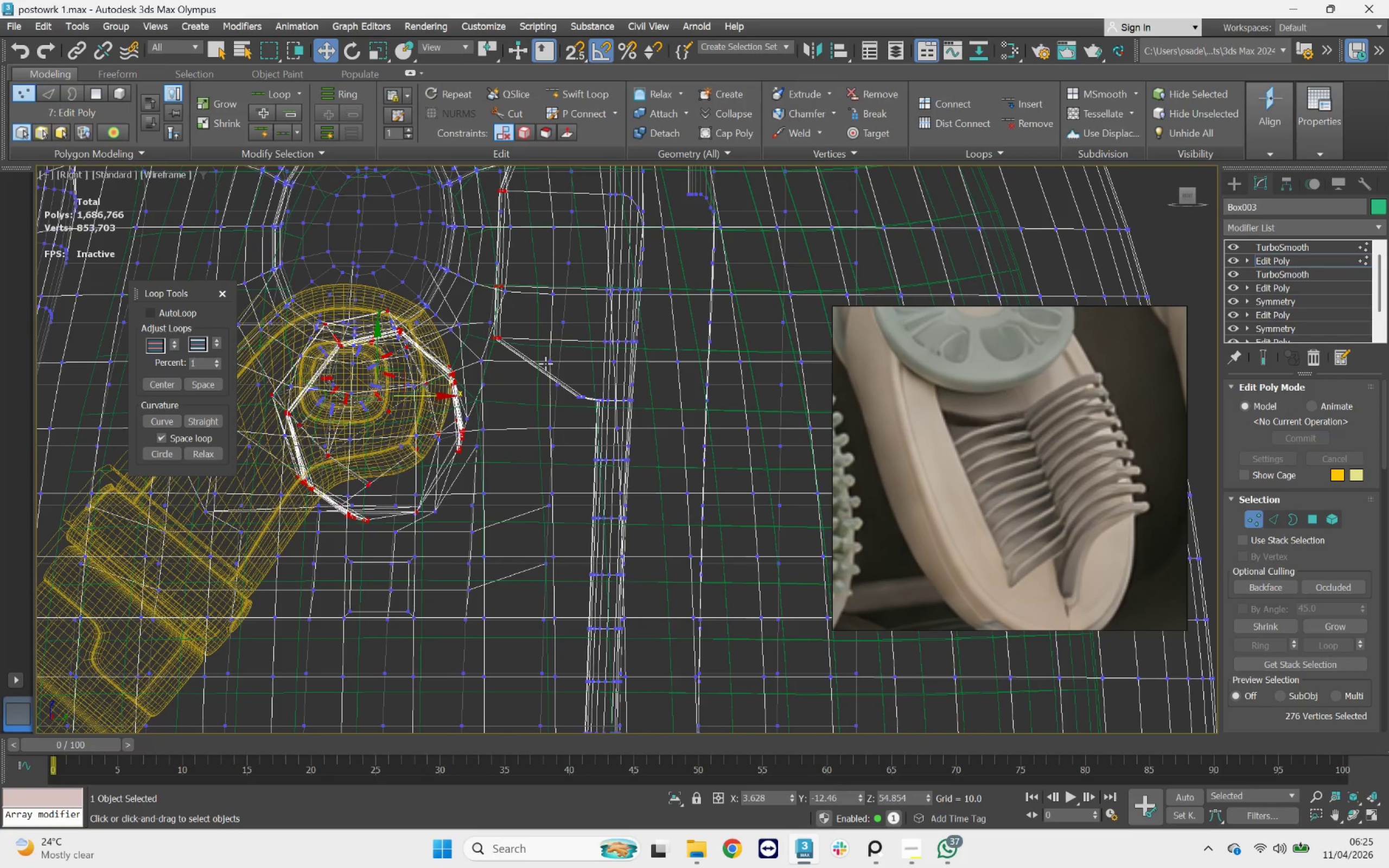 
scroll: coordinate [545, 363], scroll_direction: down, amount: 2.0
 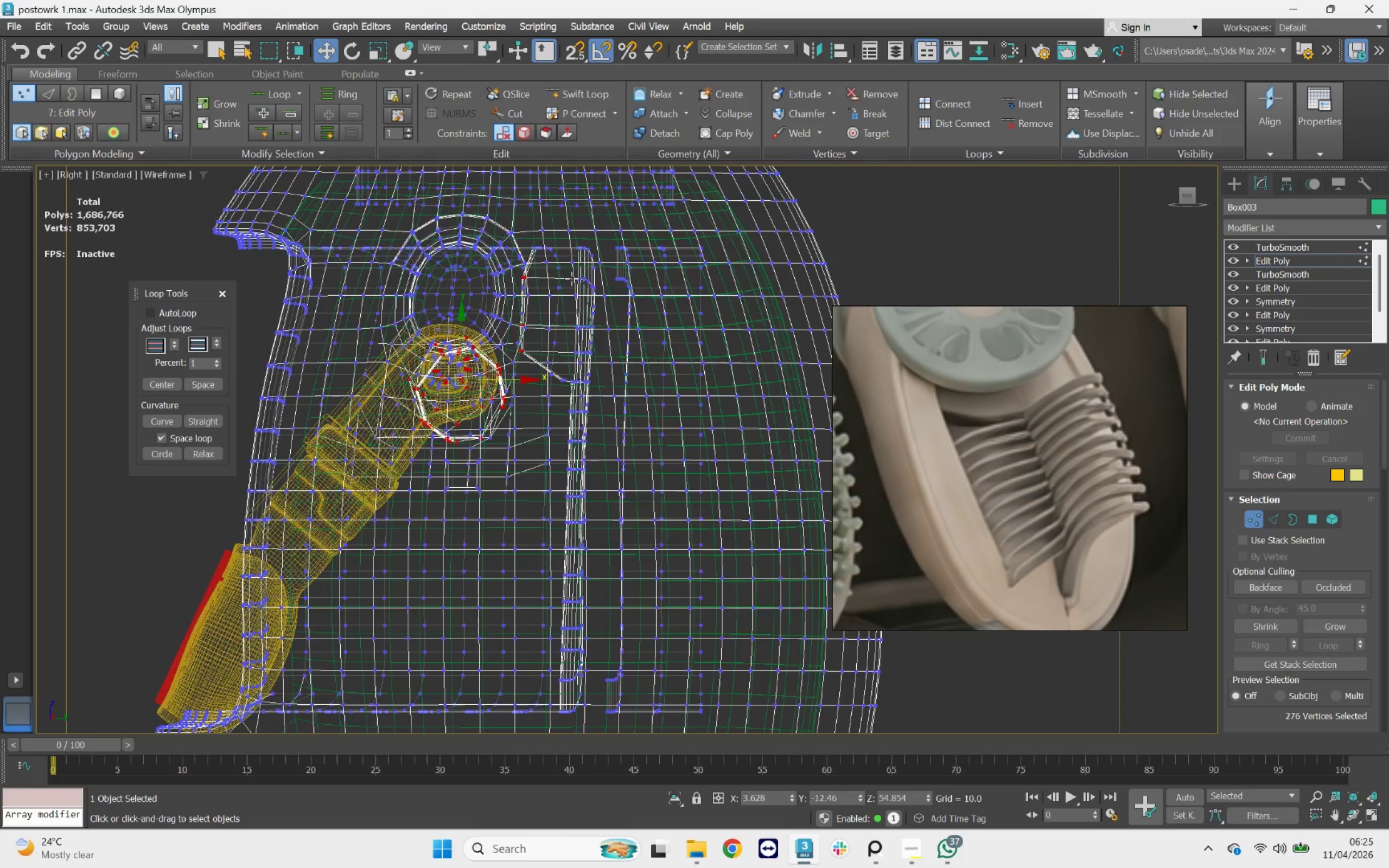 
hold_key(key=AltLeft, duration=0.85)
left_click_drag(start_coordinate=[646, 219], to_coordinate=[427, 500])
 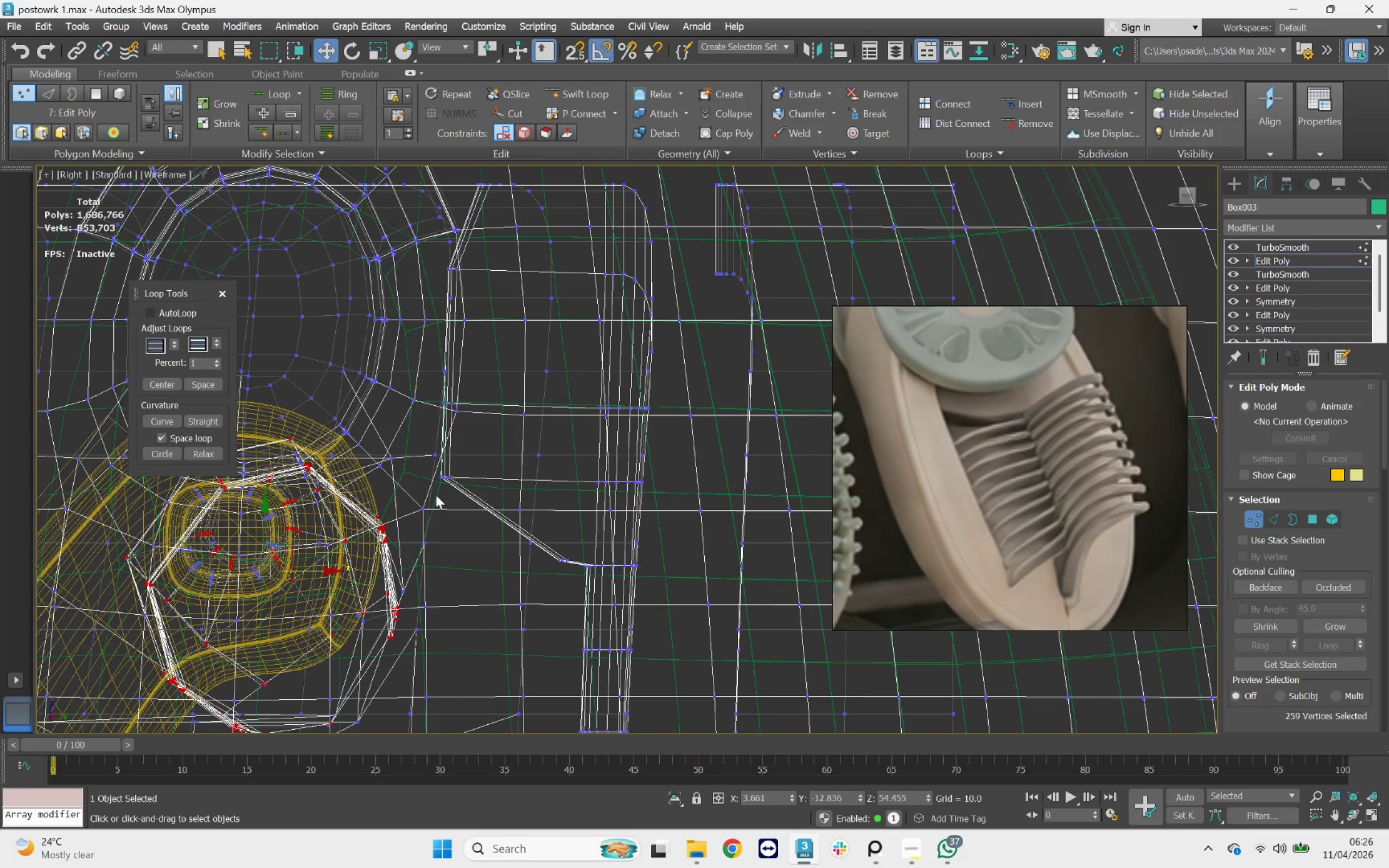 
scroll: coordinate [563, 282], scroll_direction: up, amount: 3.0
 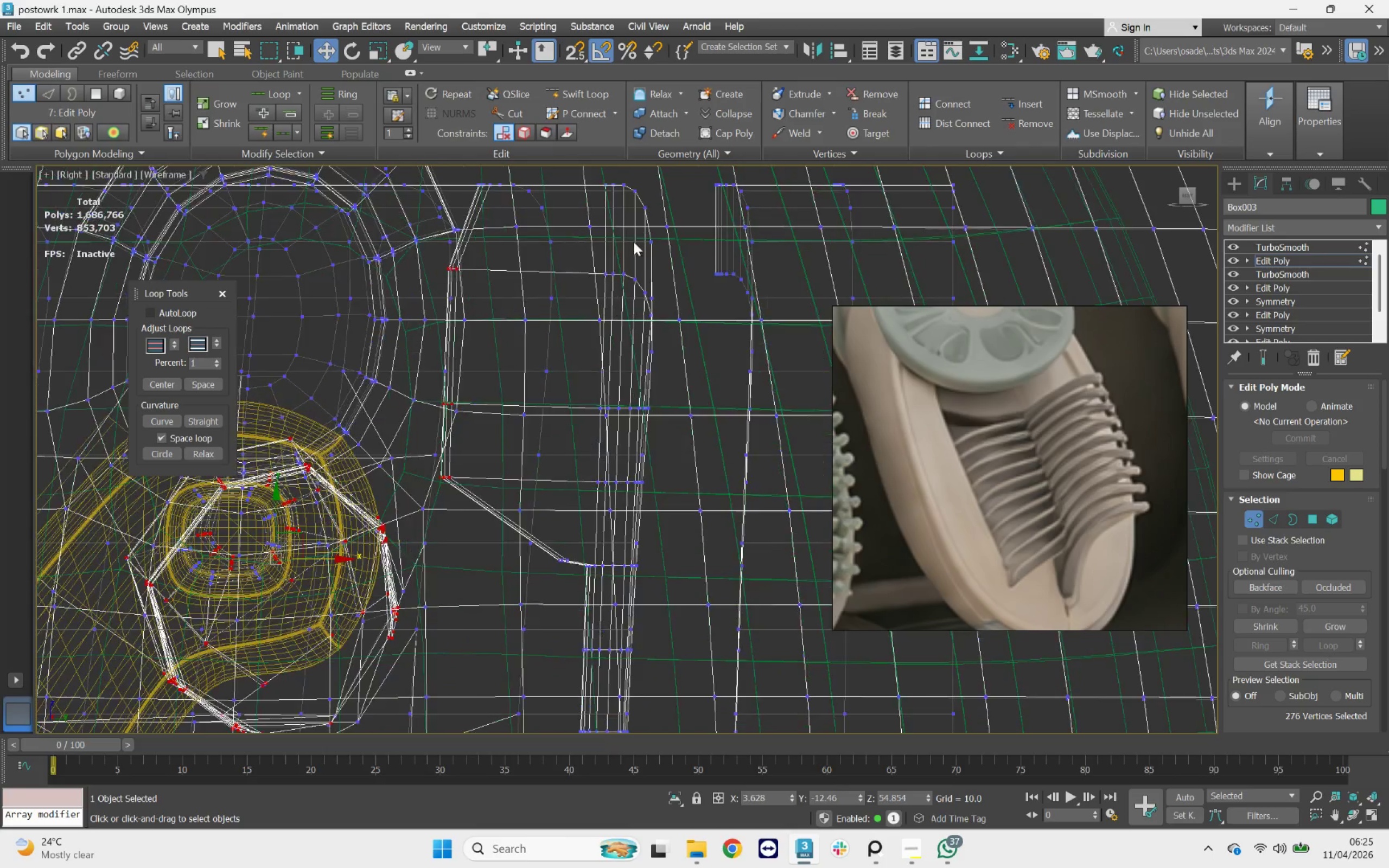 
hold_key(key=AltLeft, duration=1.06)
 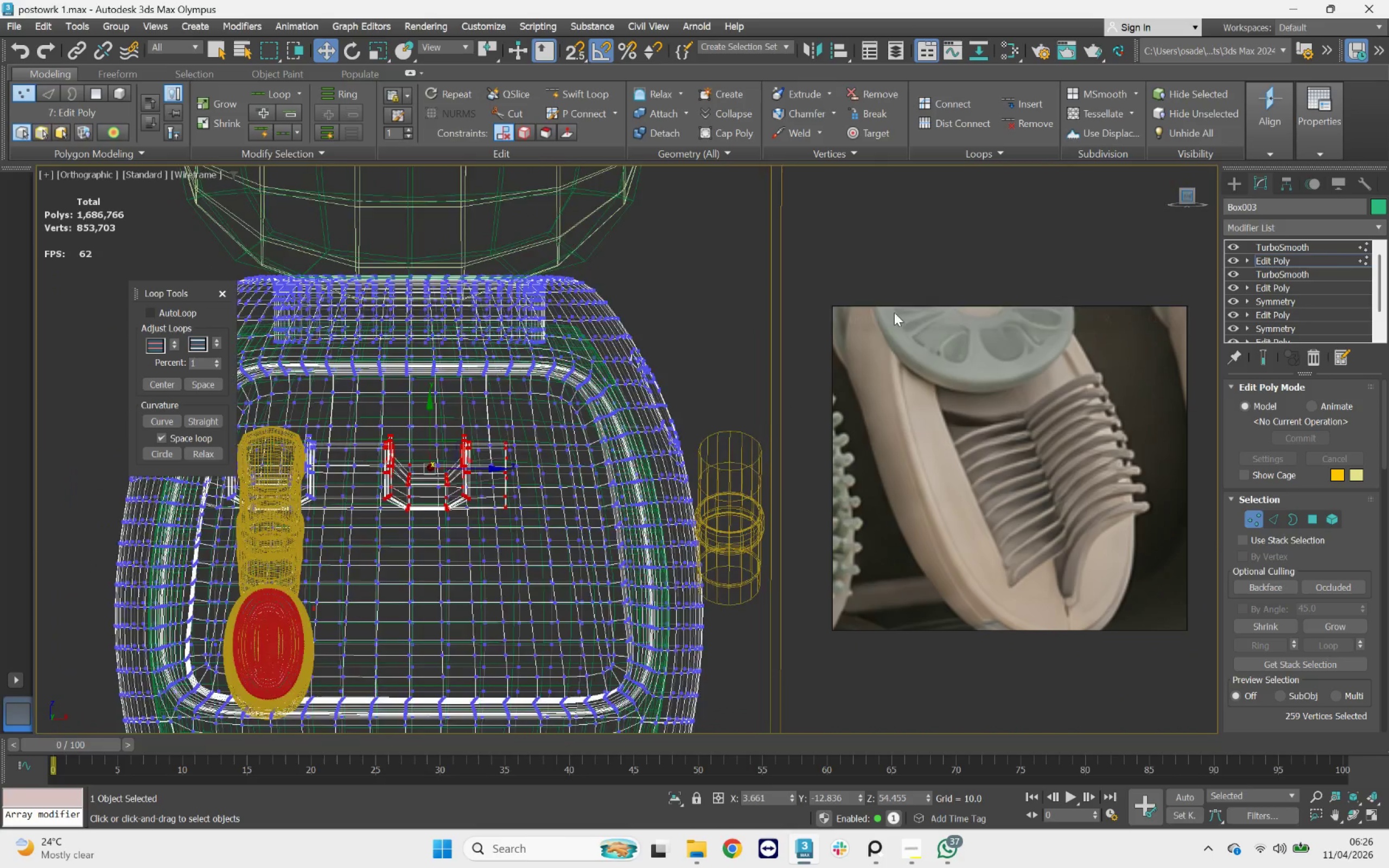 
scroll: coordinate [440, 487], scroll_direction: down, amount: 4.0
 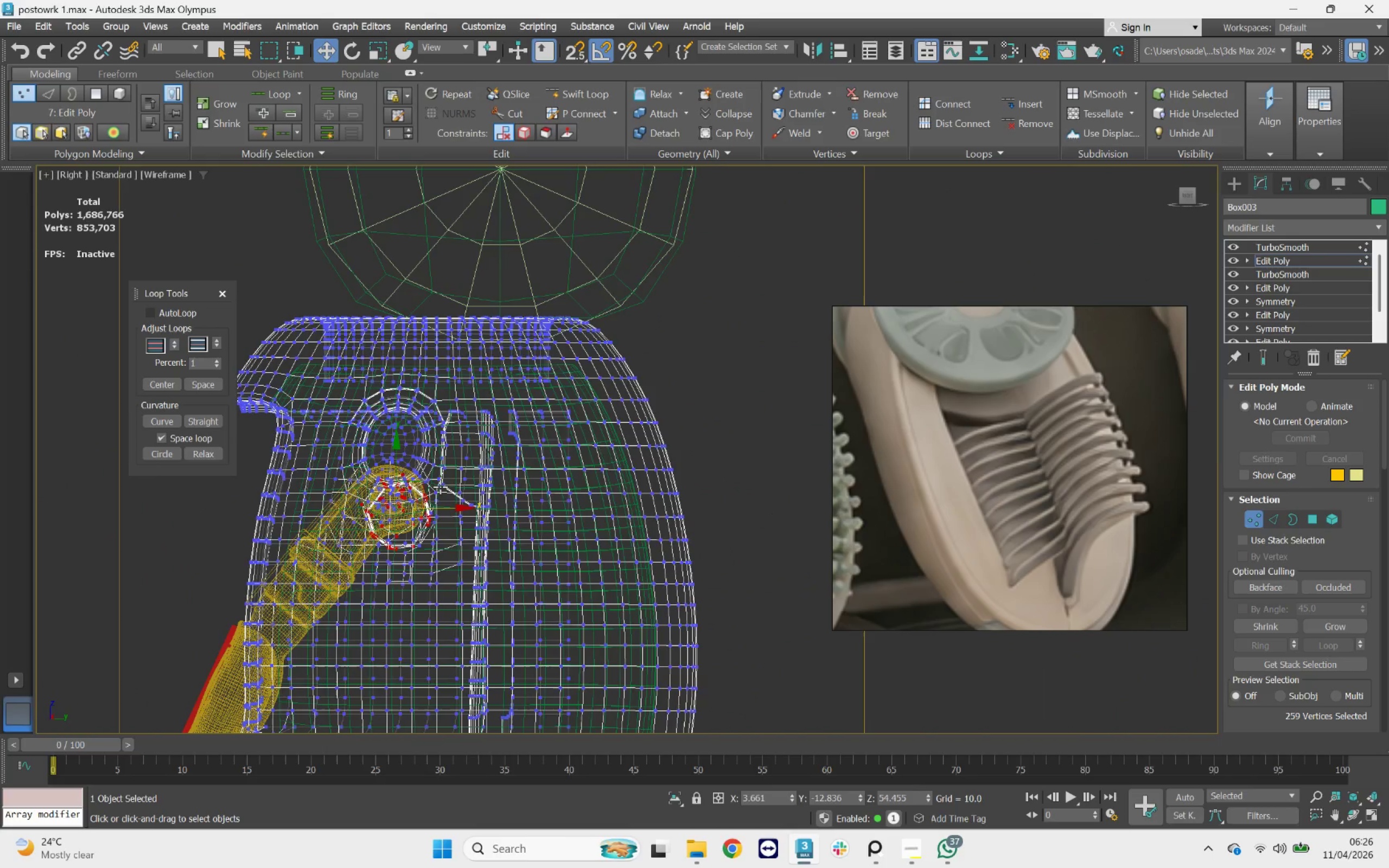 
scroll: coordinate [279, 426], scroll_direction: up, amount: 2.0
 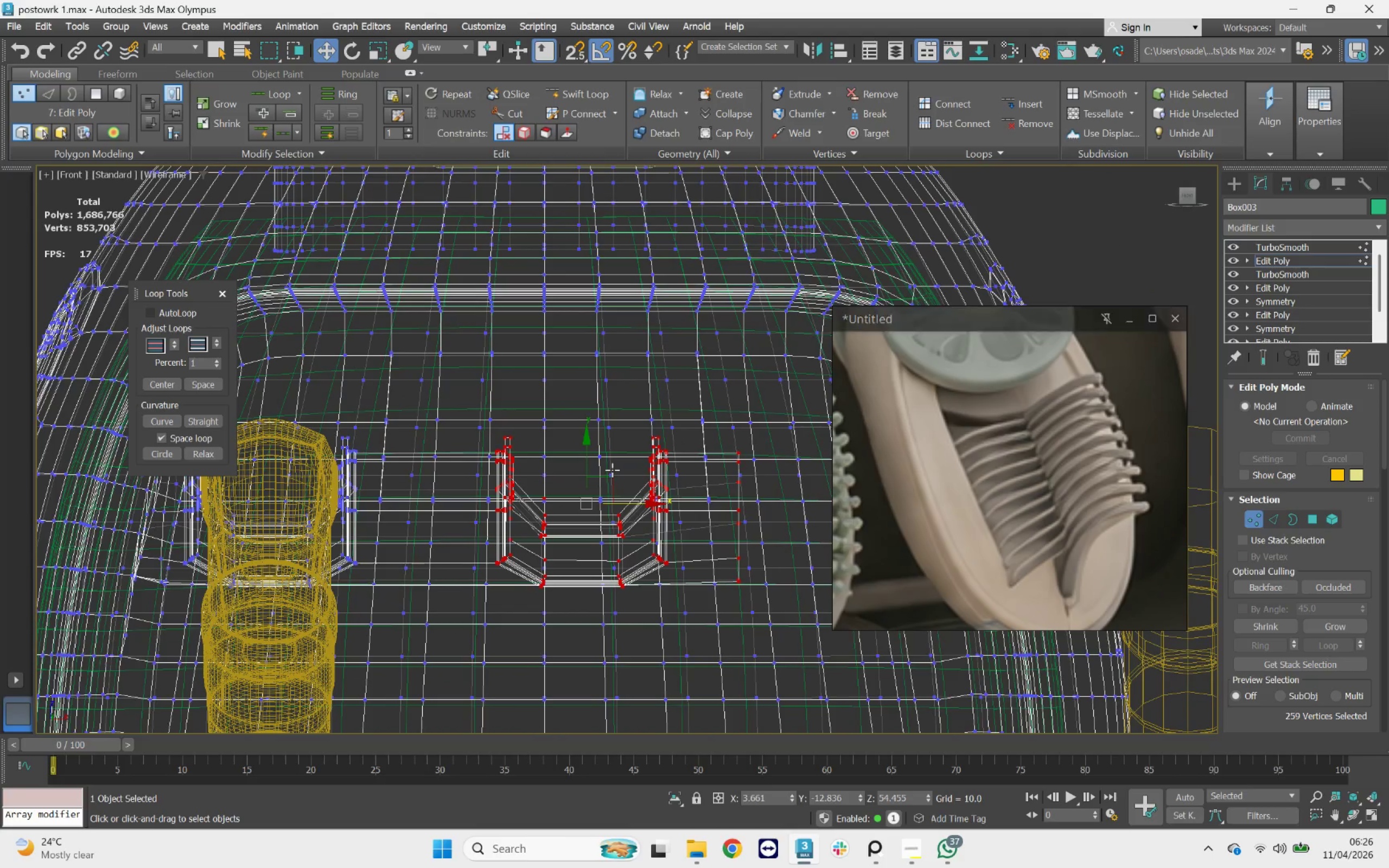 
key(F3)
 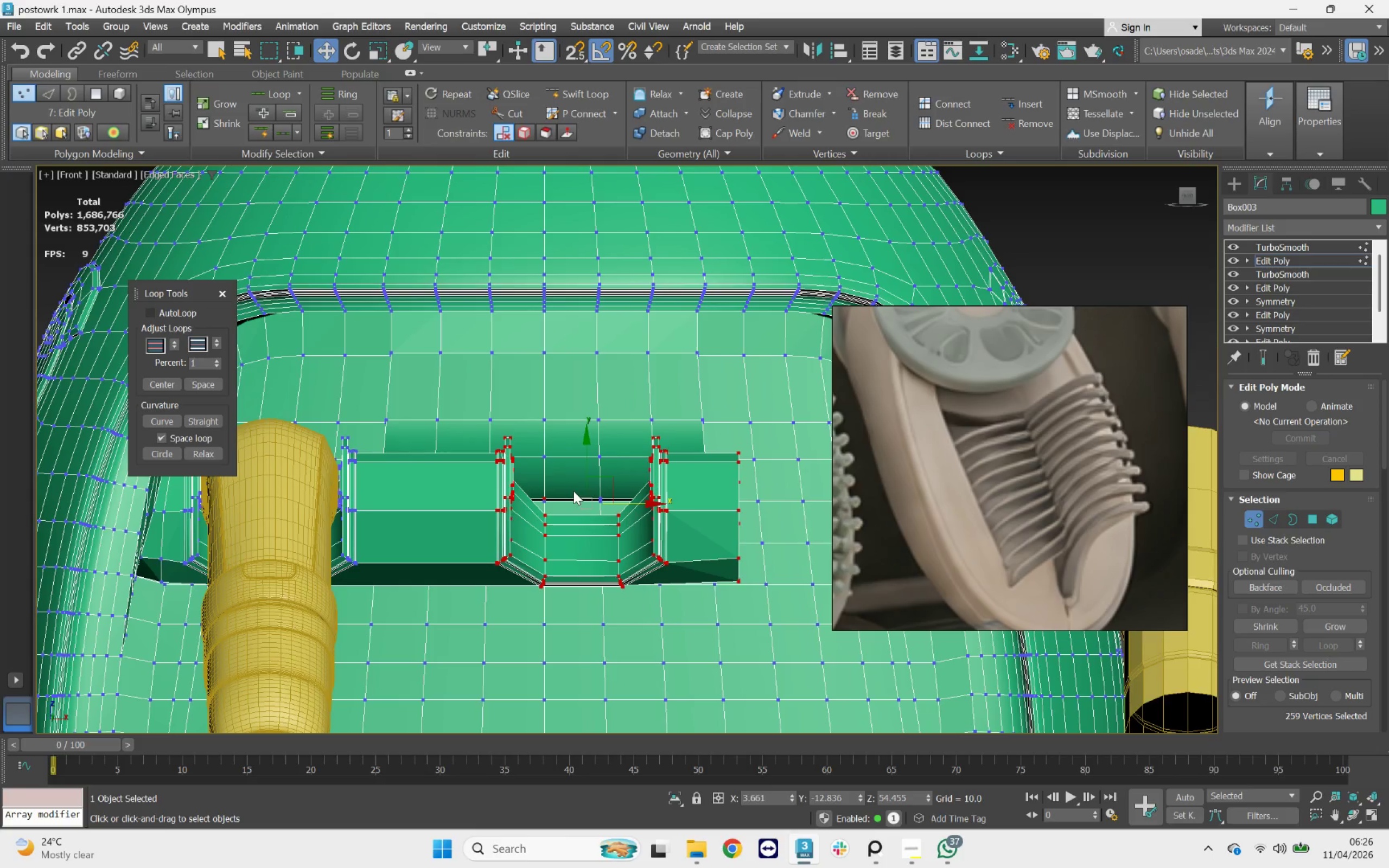 
scroll: coordinate [574, 491], scroll_direction: up, amount: 2.0
 